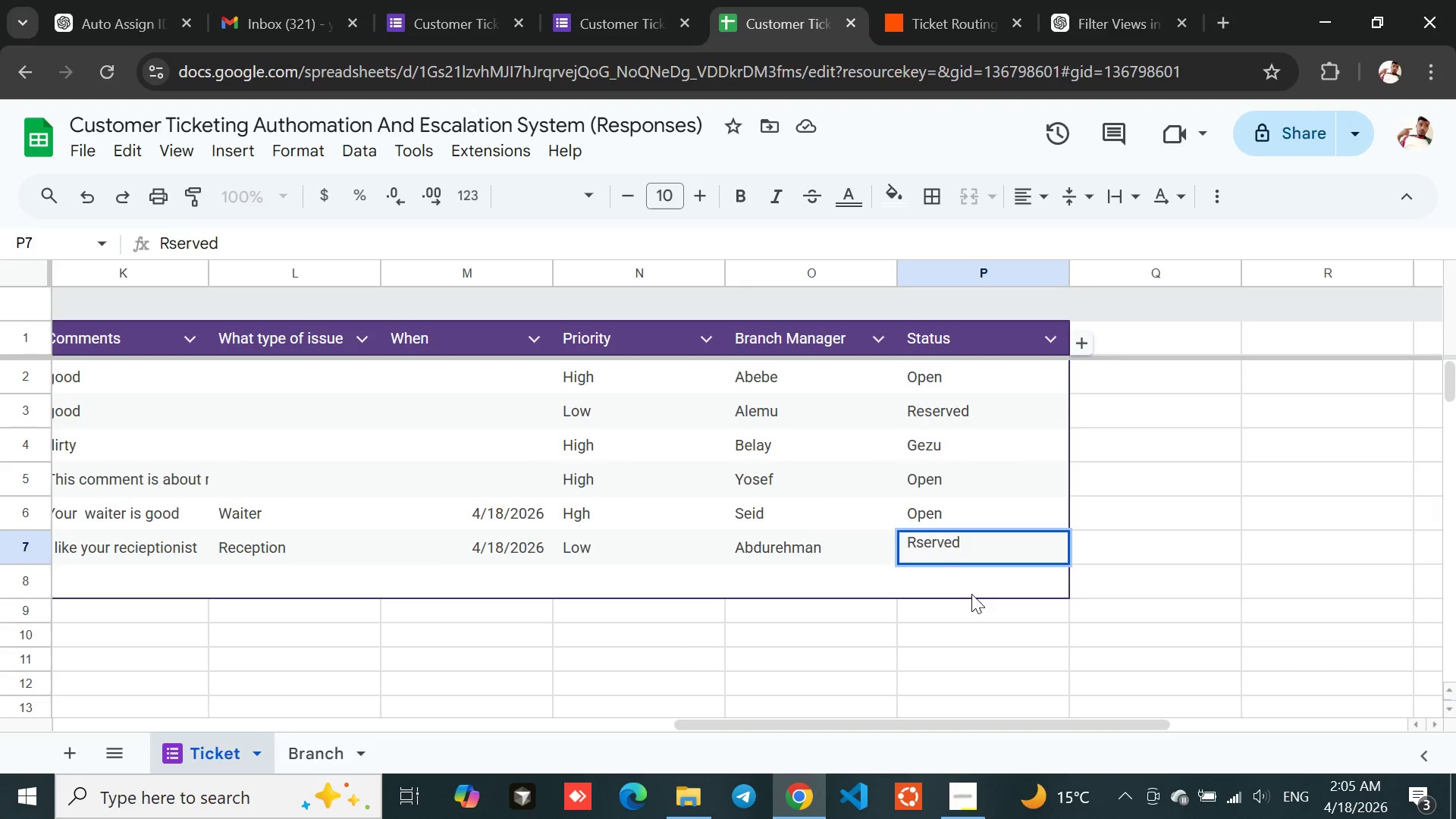 
left_click([975, 620])
 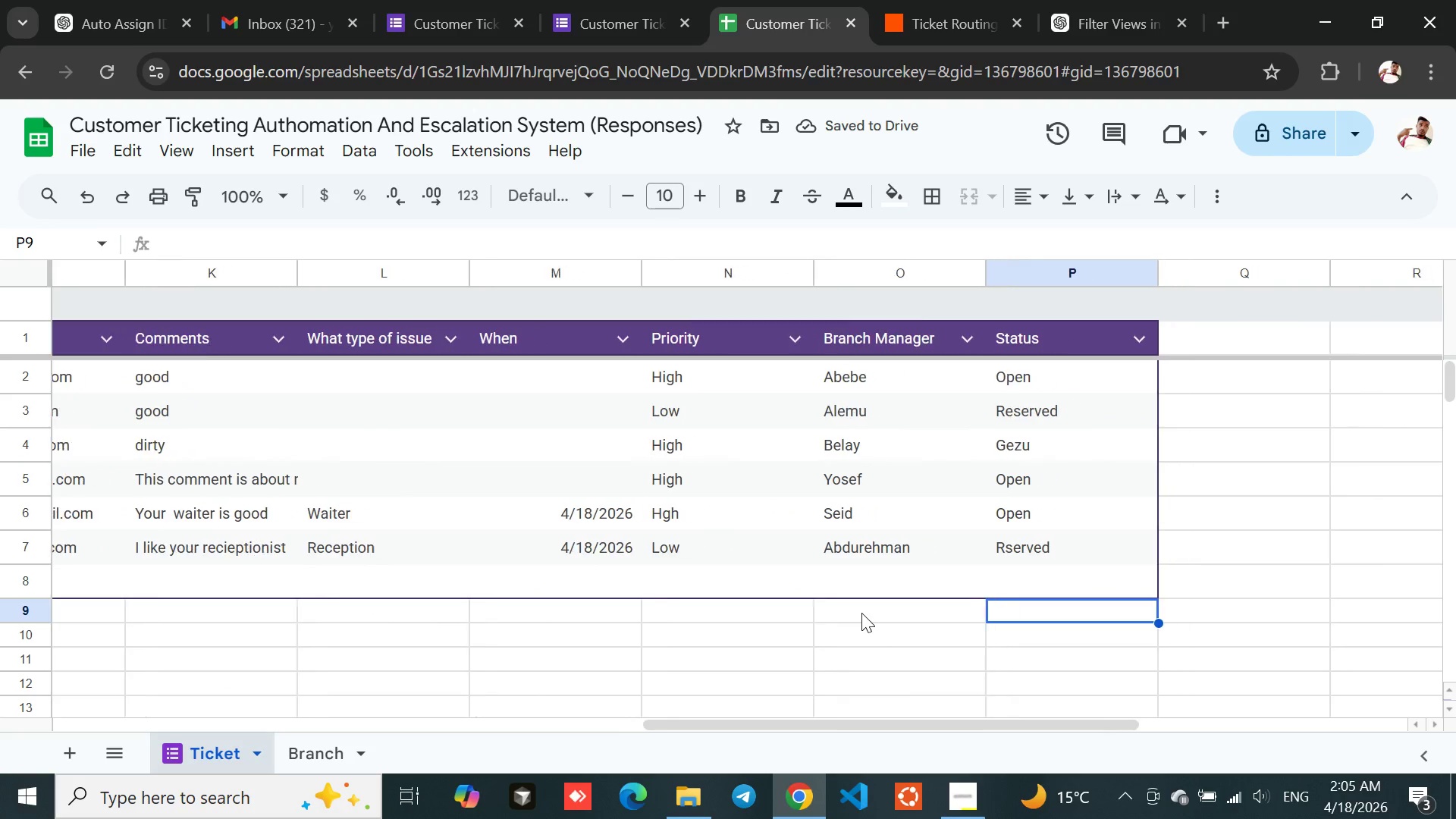 
wait(10.02)
 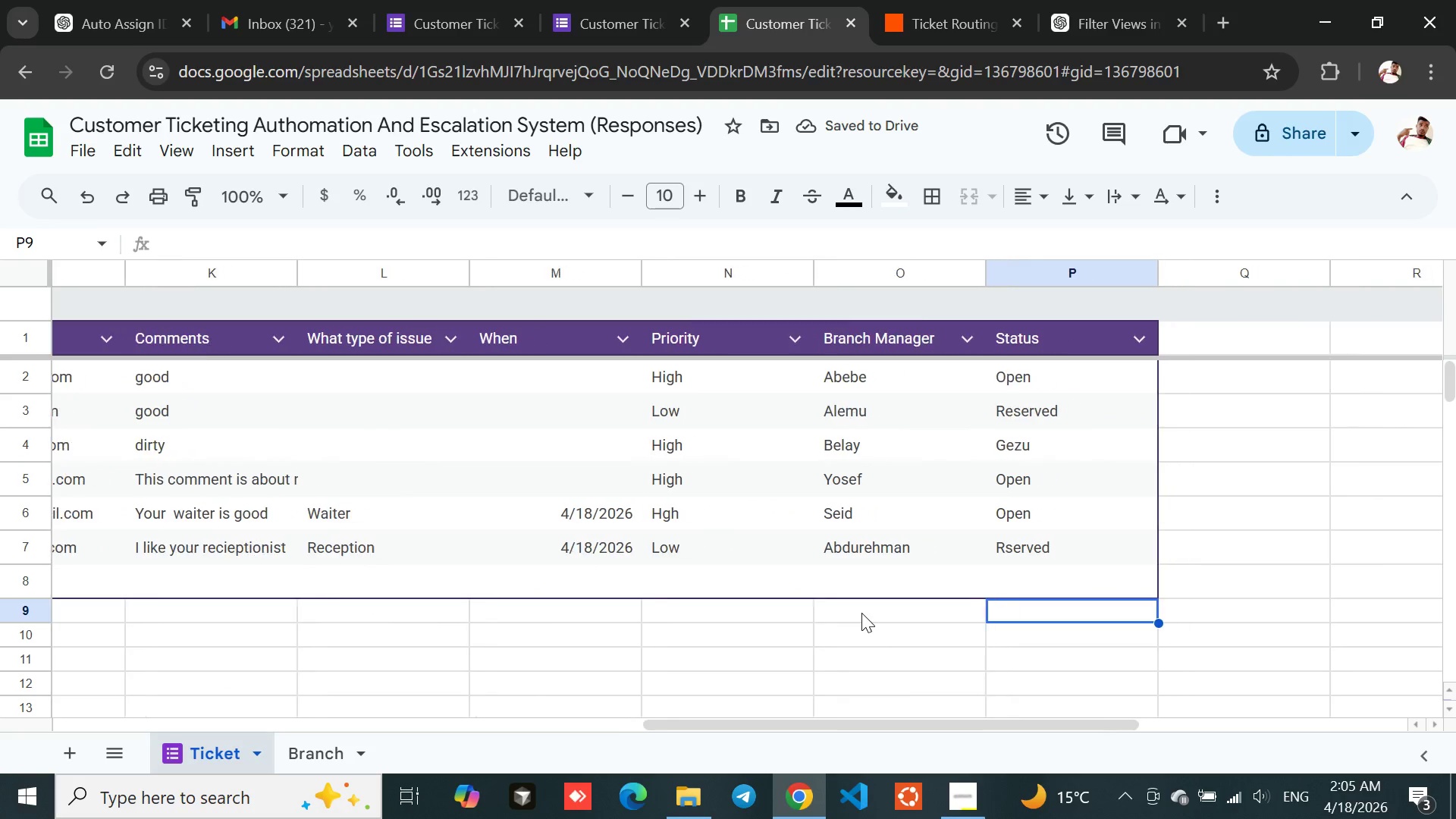 
left_click([318, 747])
 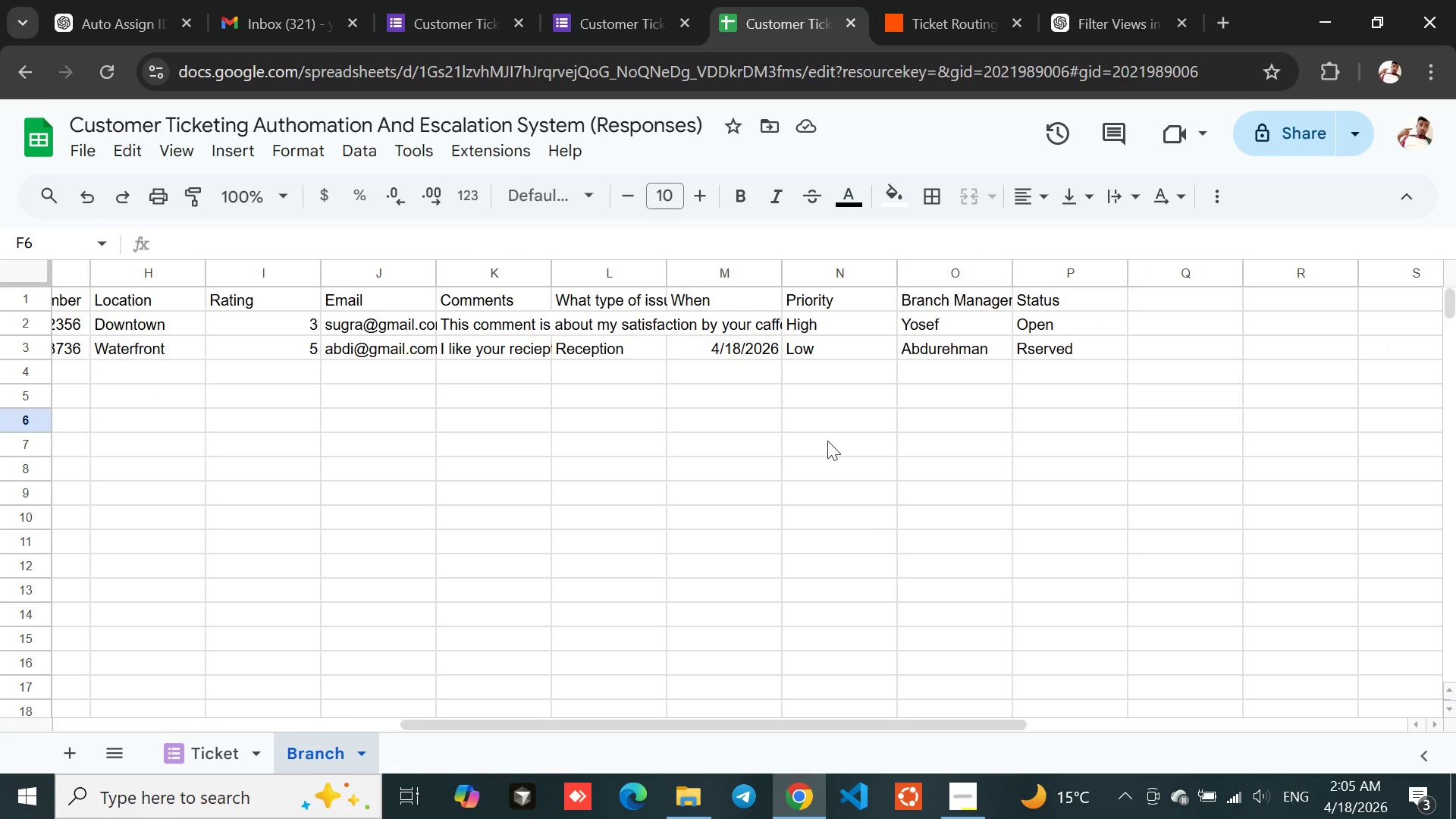 
left_click([952, 347])
 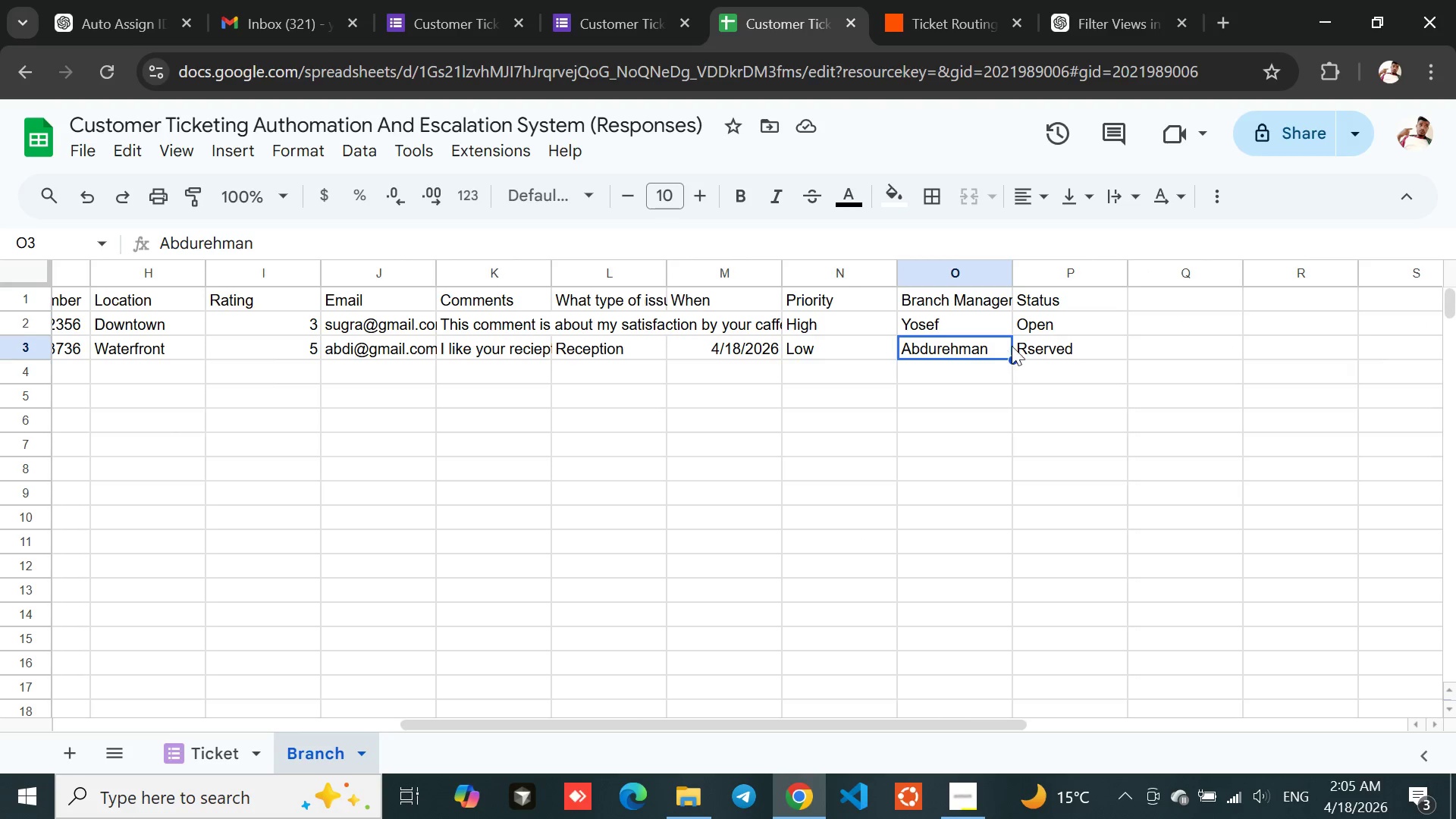 
left_click([1024, 344])
 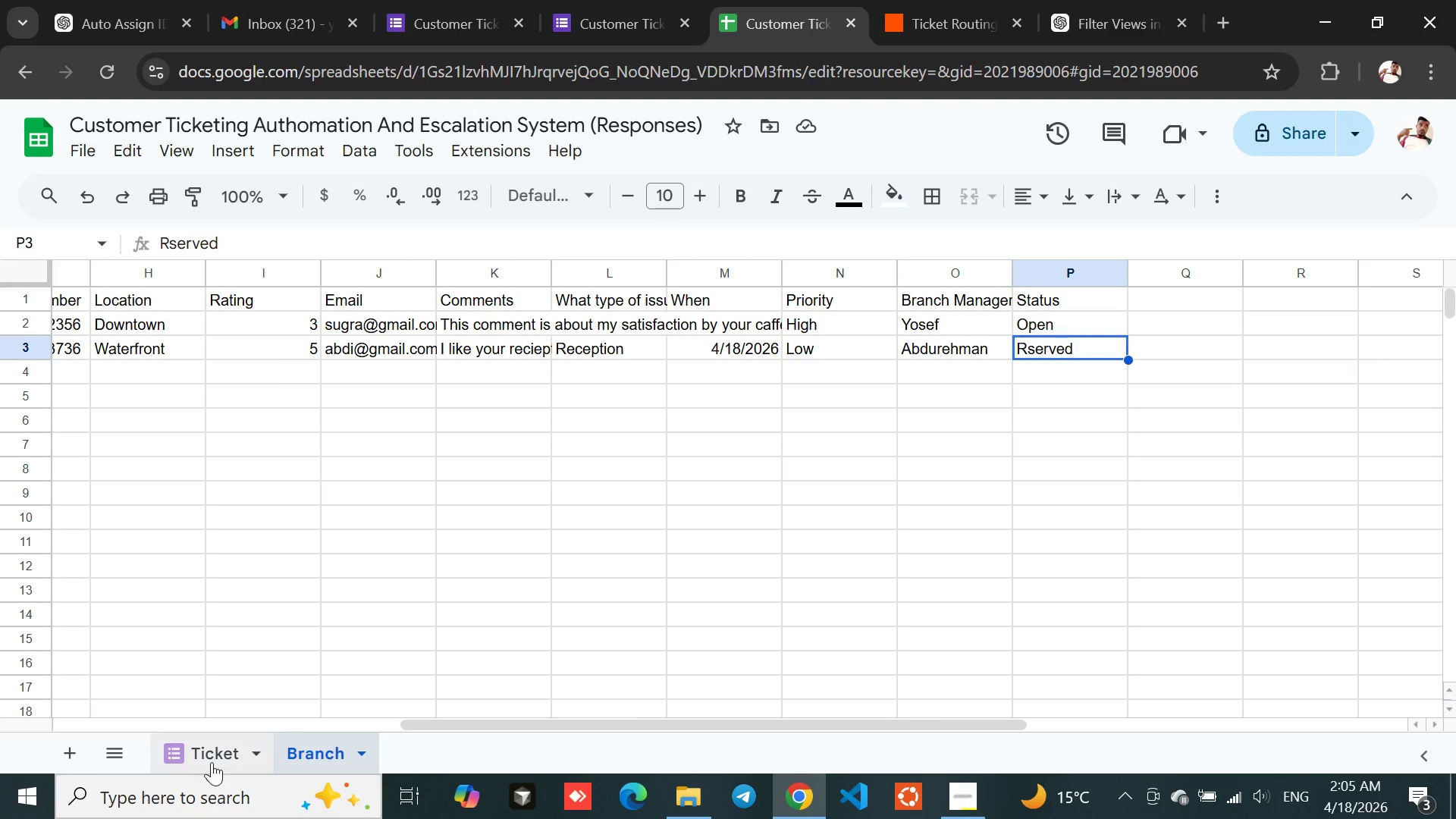 
left_click([209, 756])
 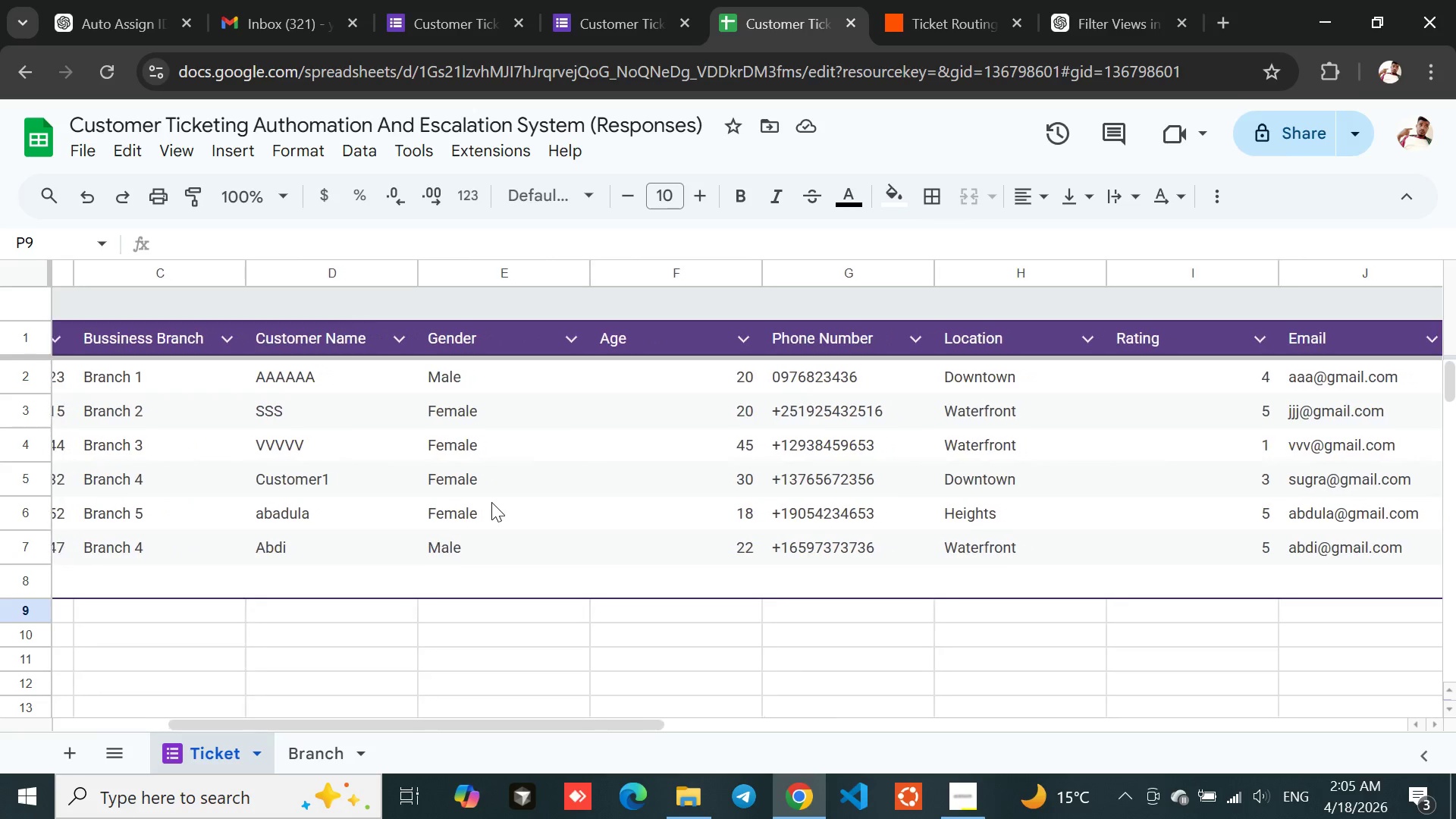 
wait(21.8)
 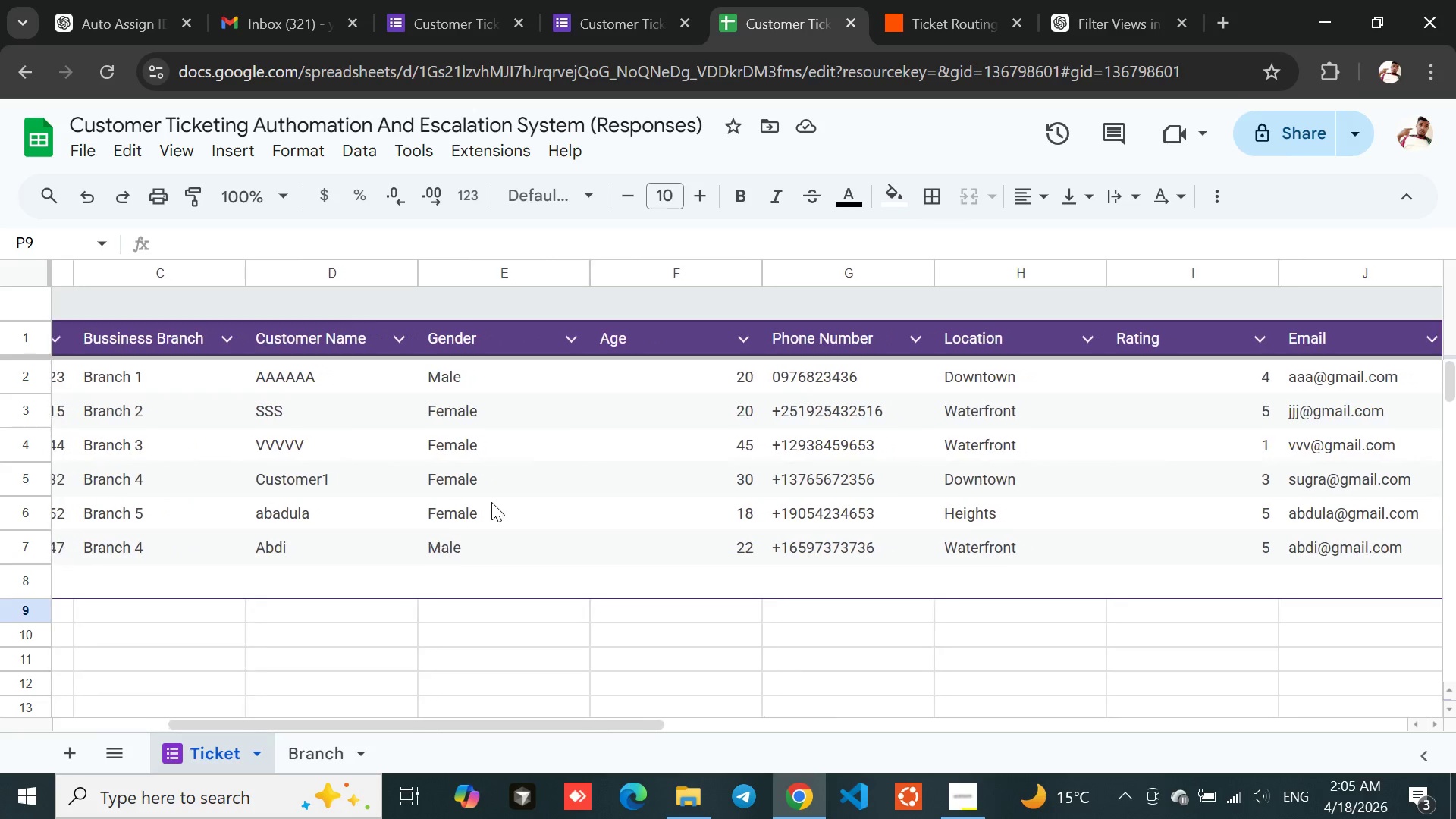 
left_click([60, 751])
 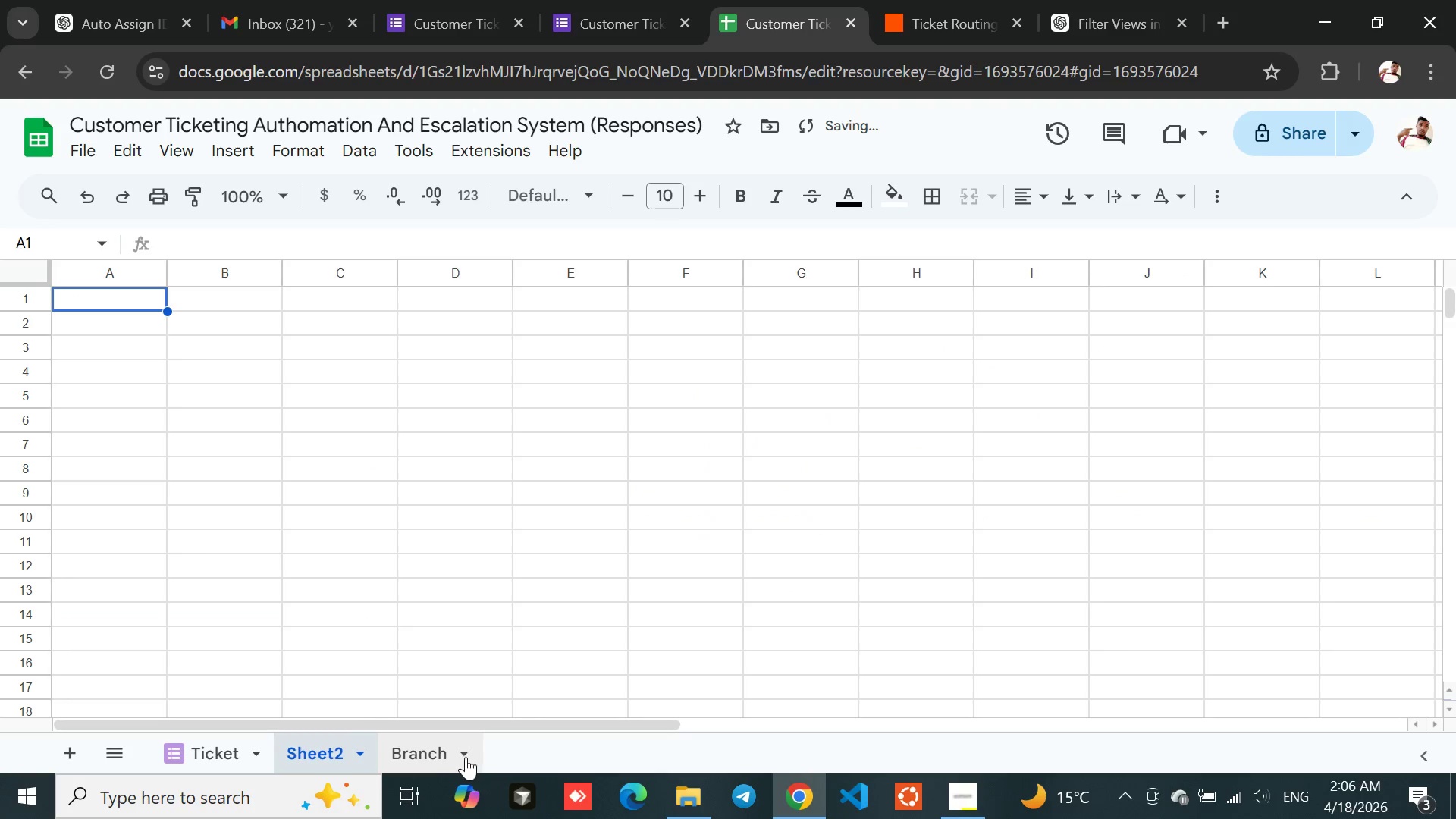 
left_click([440, 754])
 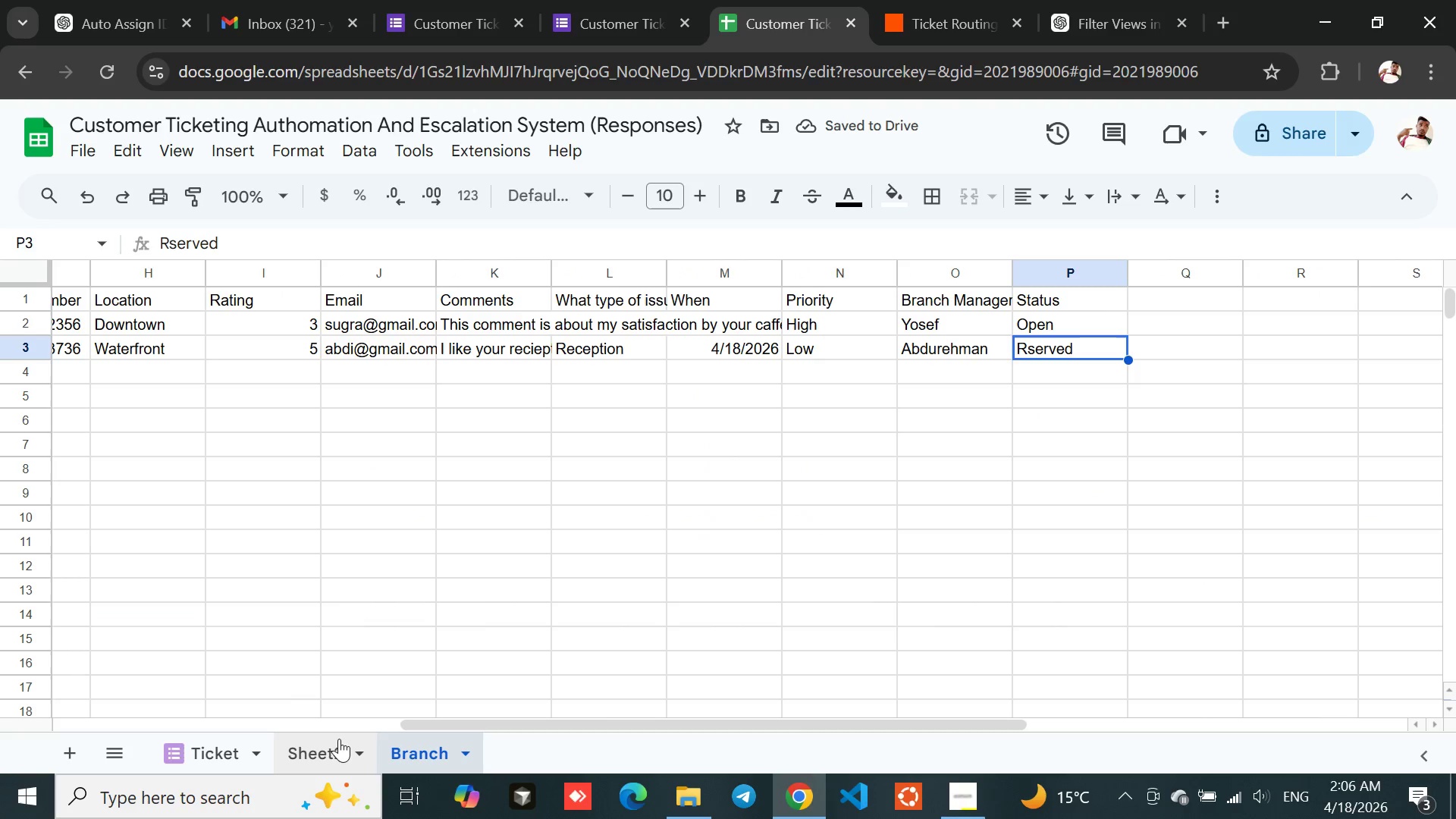 
left_click([333, 739])
 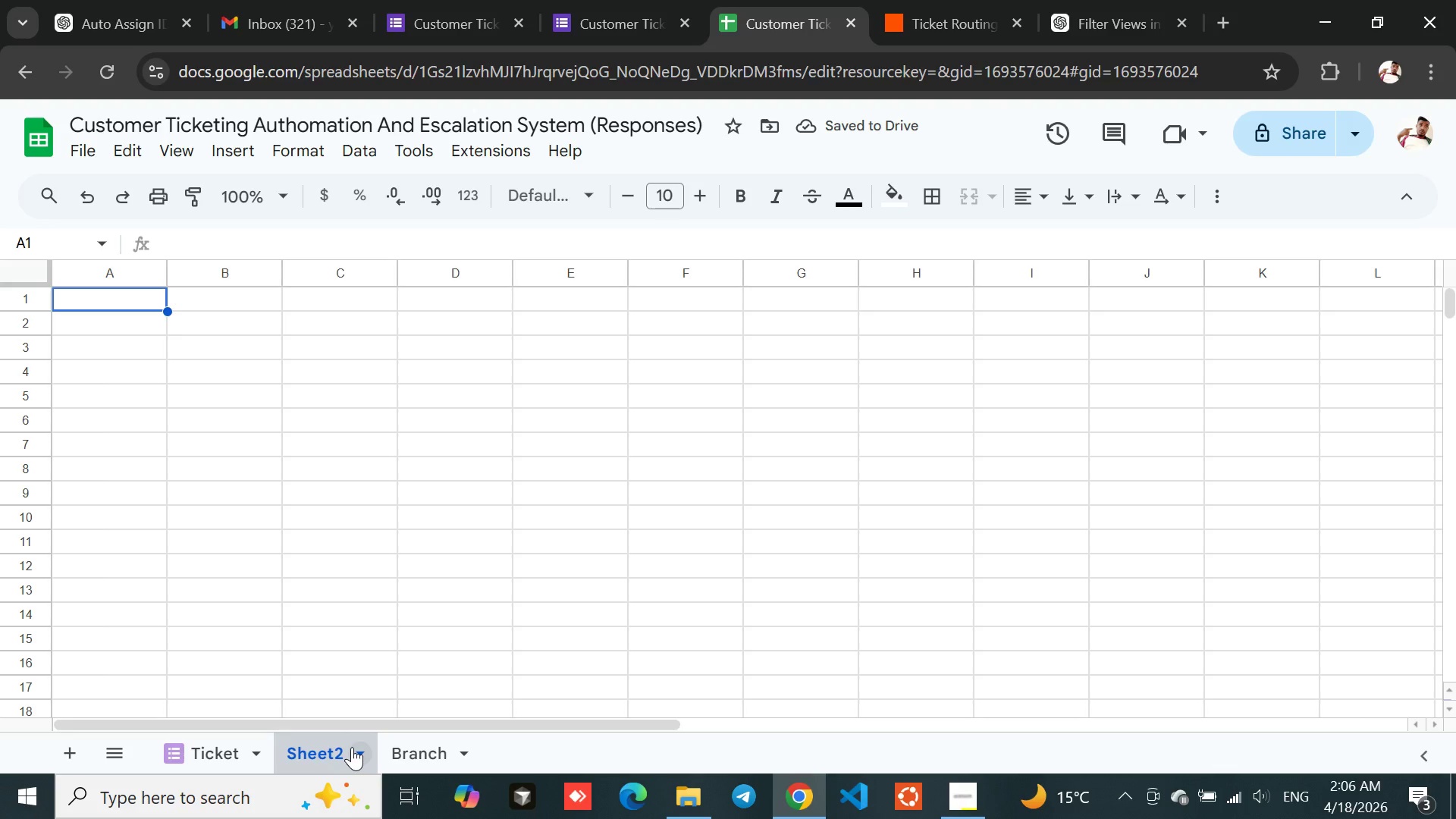 
left_click([352, 747])
 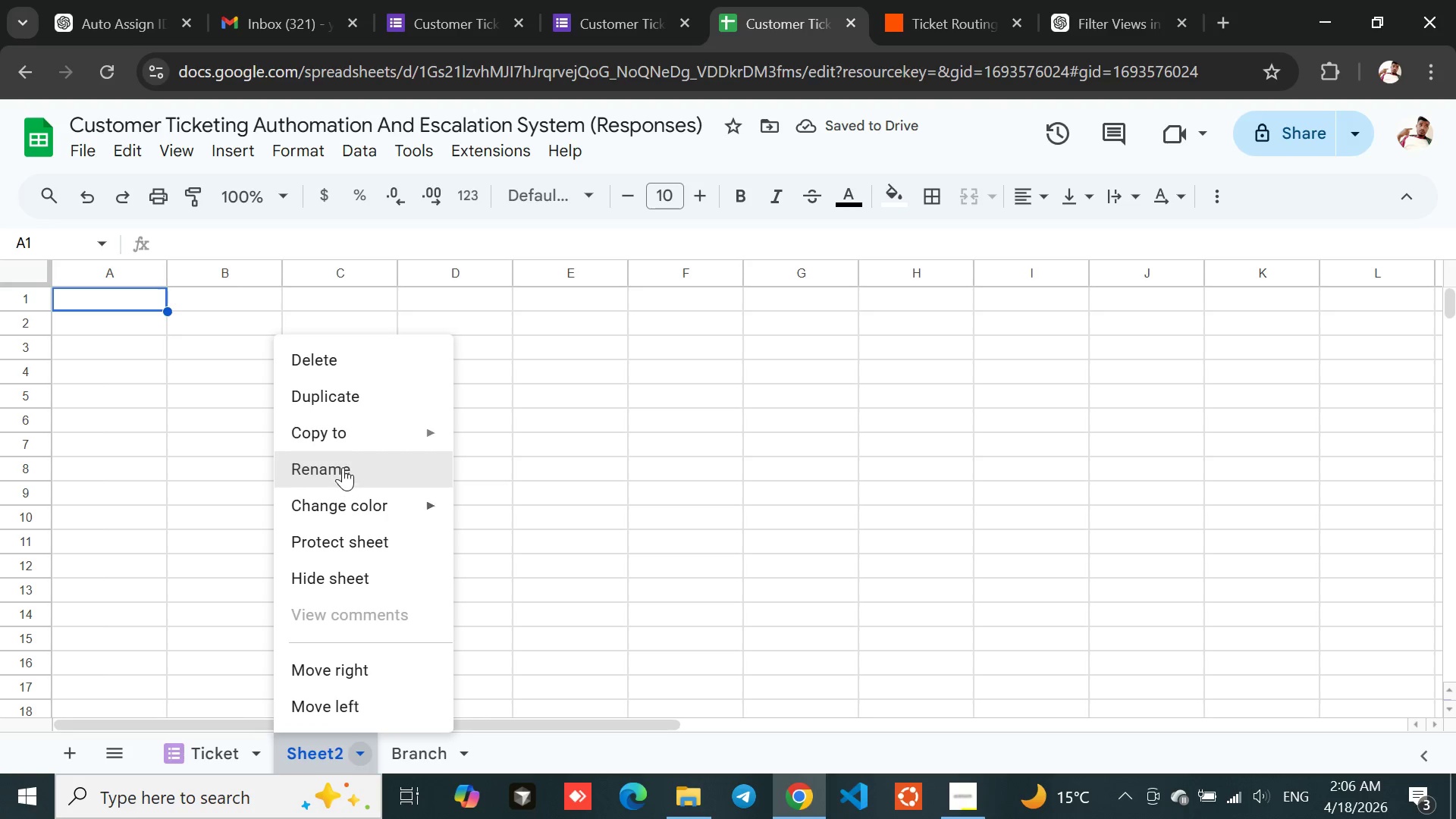 
left_click([342, 460])
 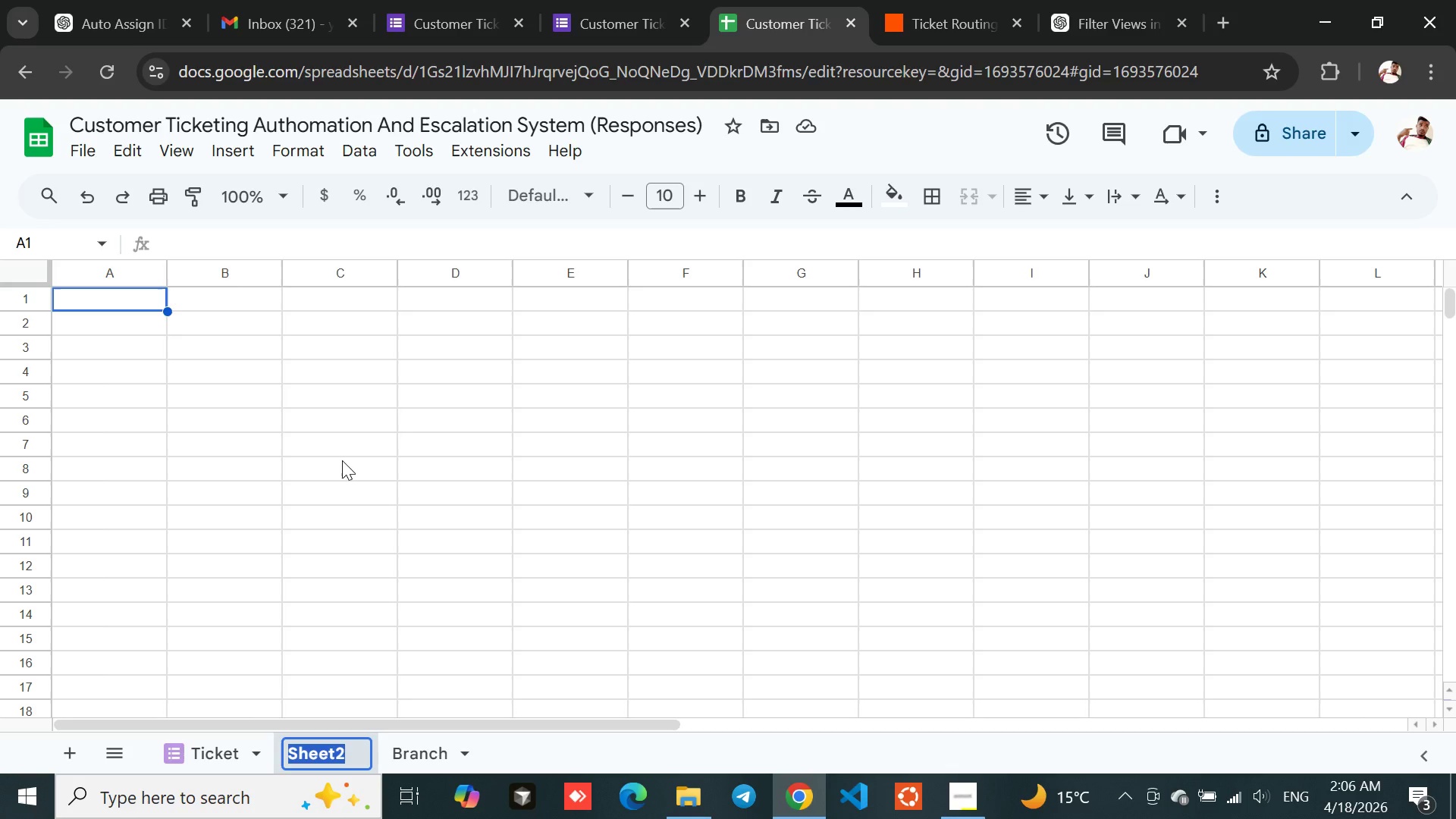 
type(Location)
 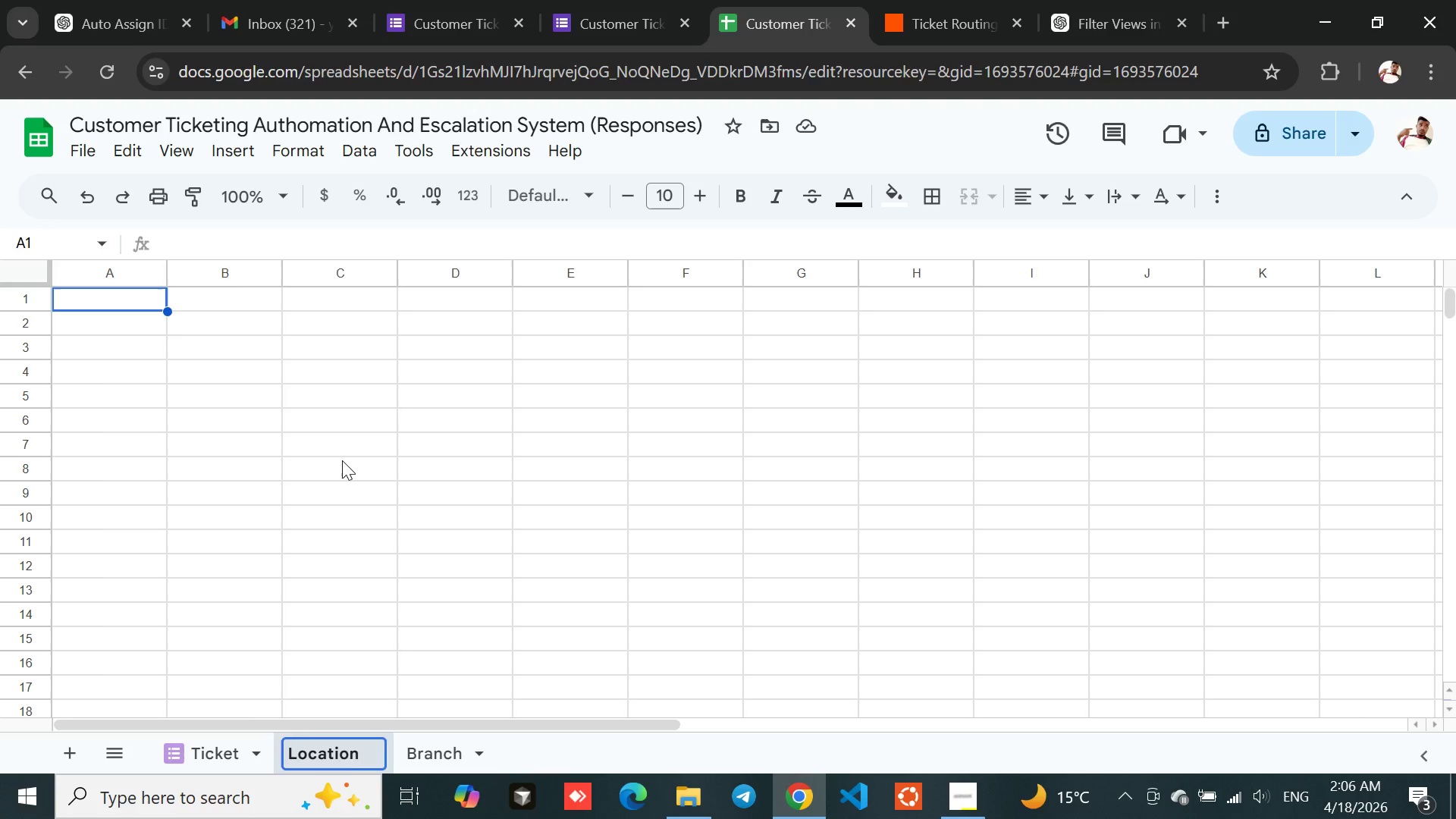 
key(Enter)
 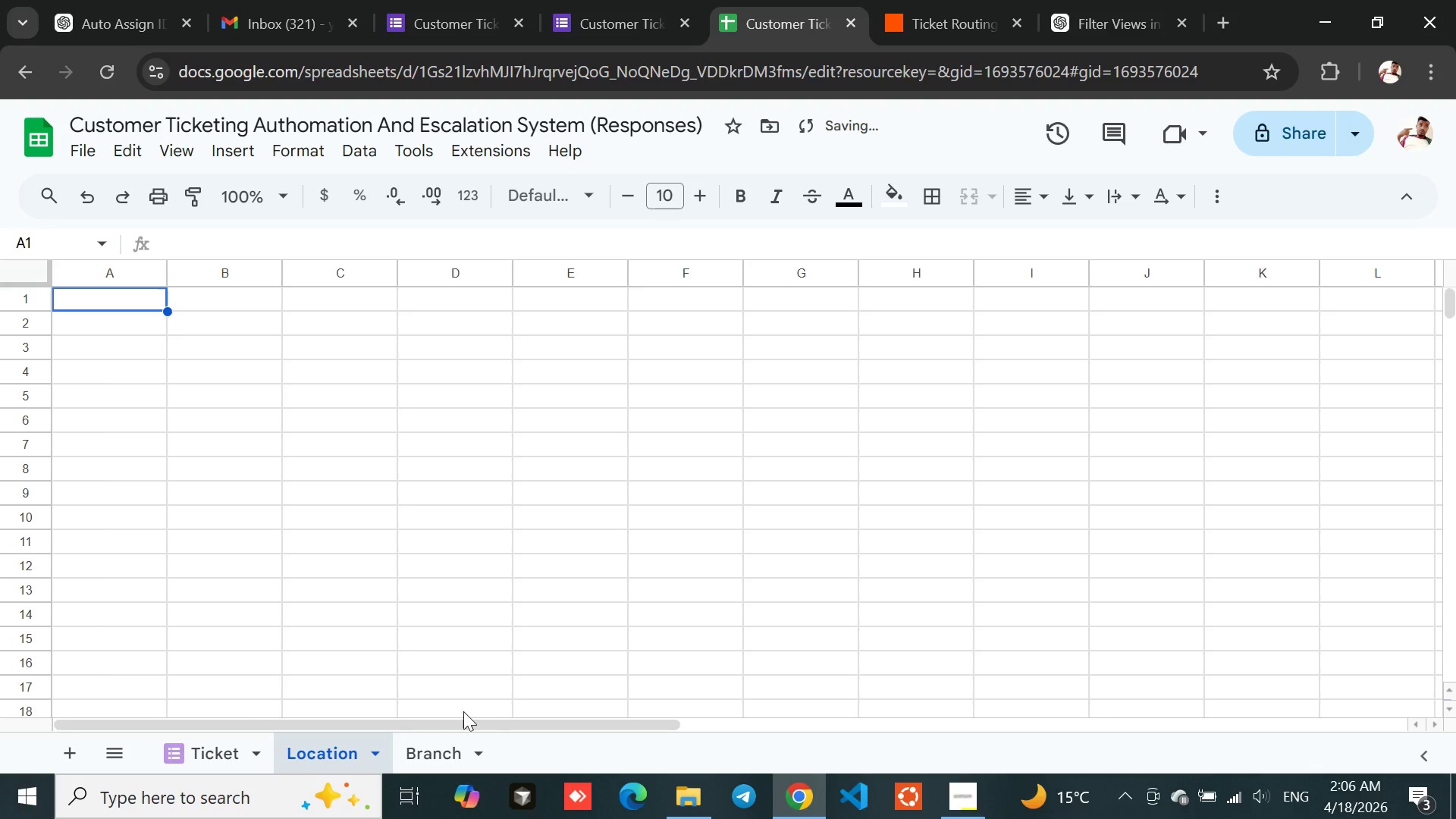 
left_click([431, 755])
 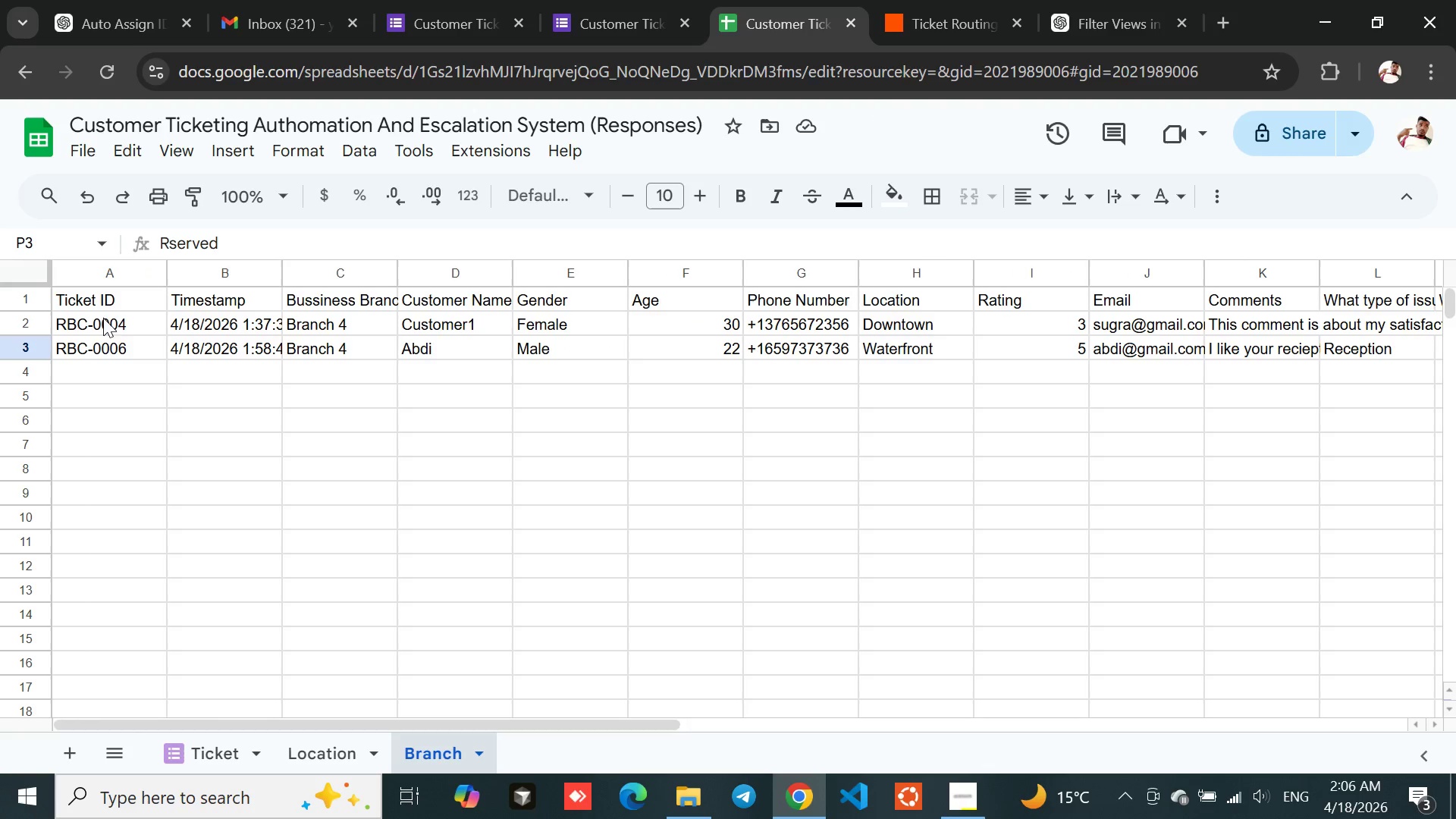 
left_click([86, 274])
 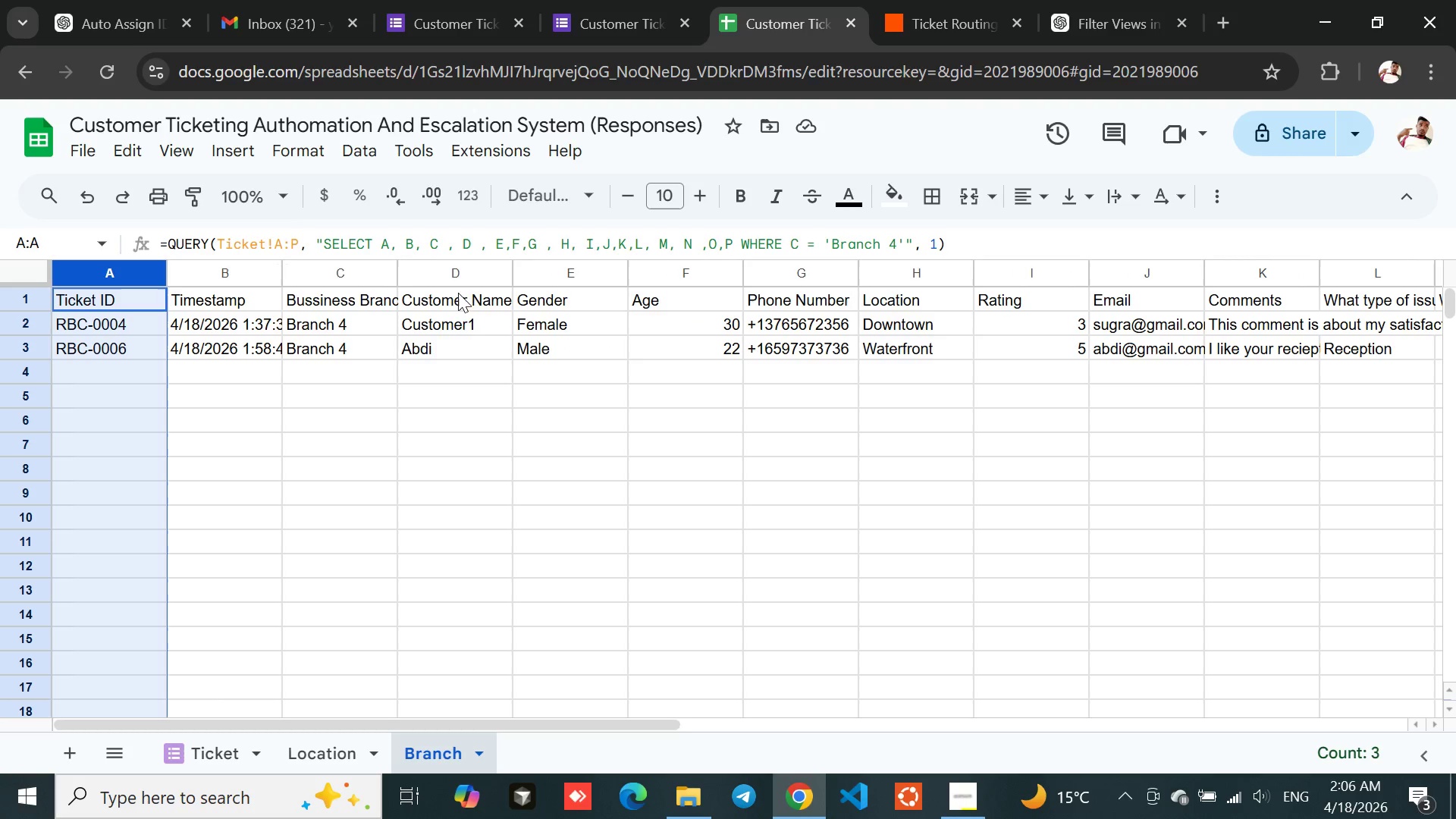 
double_click([388, 249])
 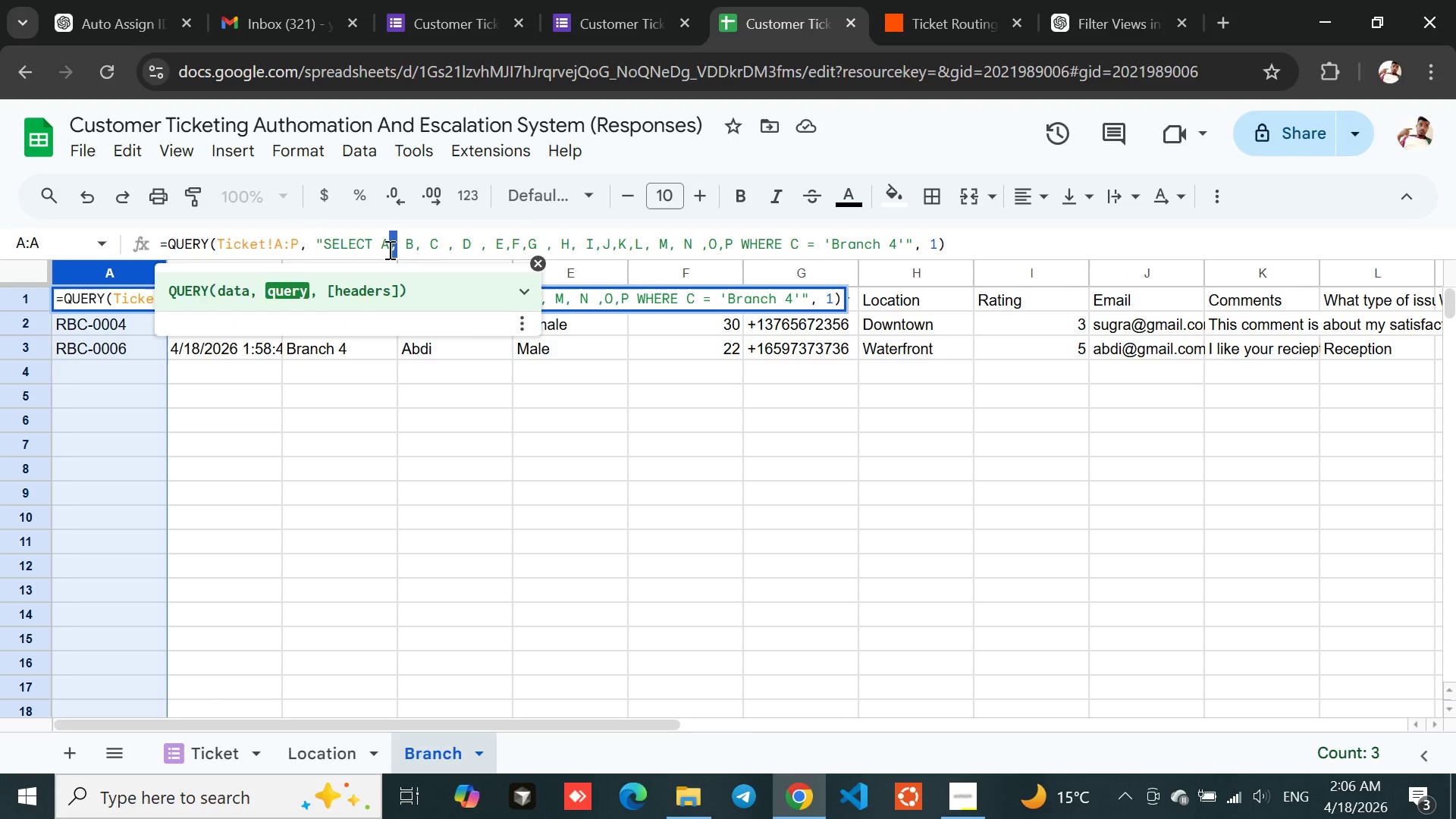 
triple_click([388, 249])
 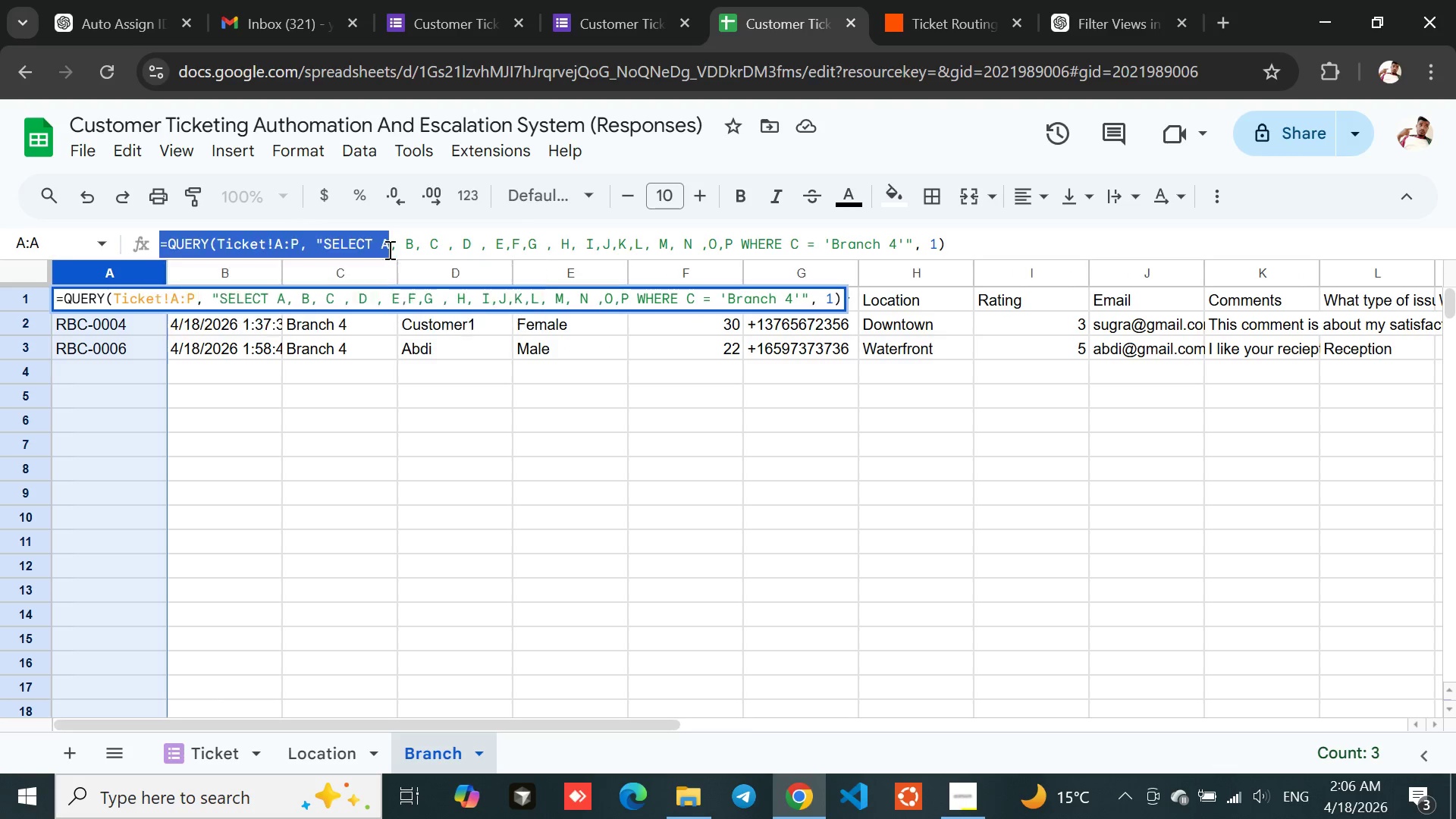 
triple_click([388, 249])
 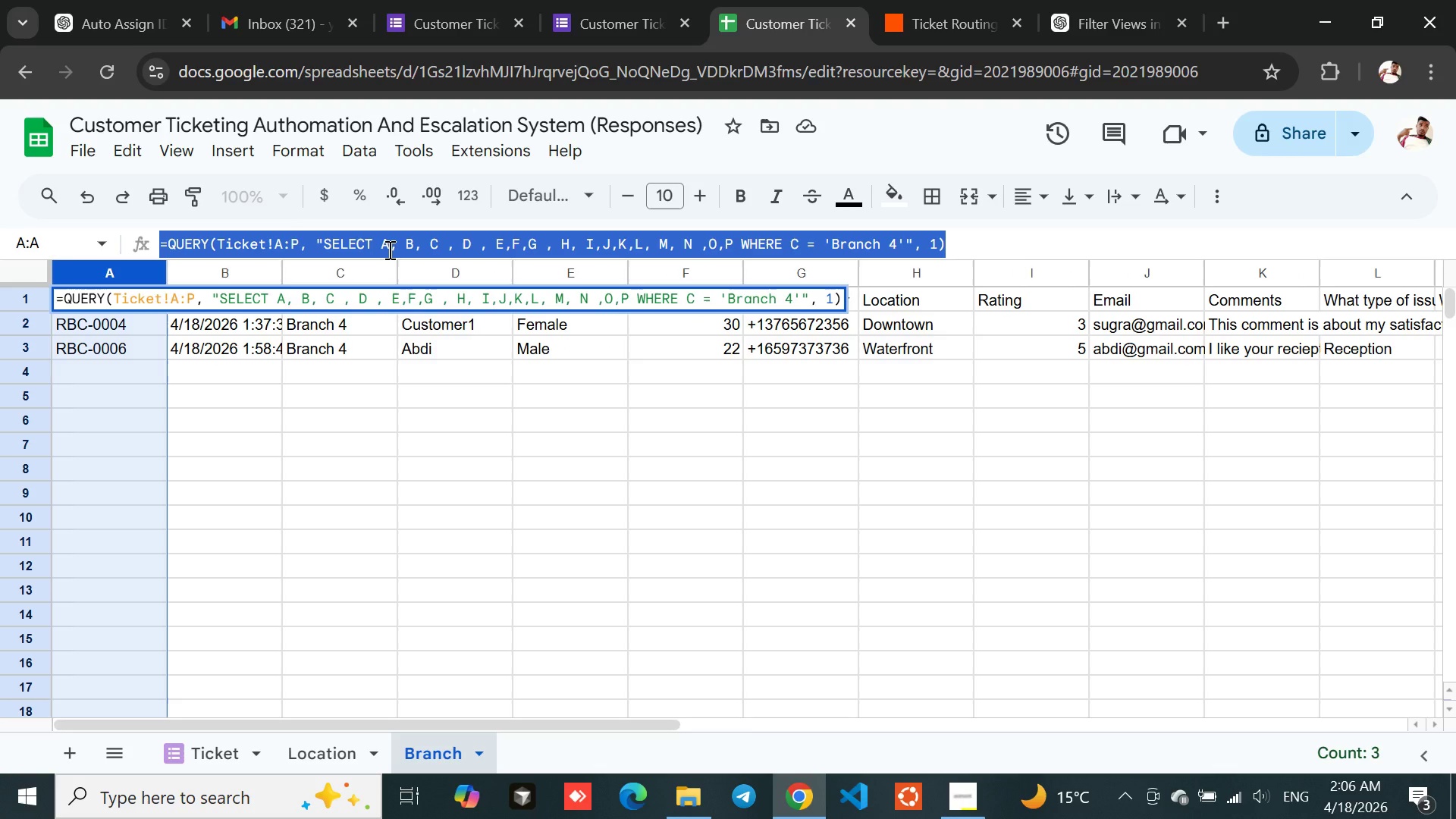 
key(Control+C)
 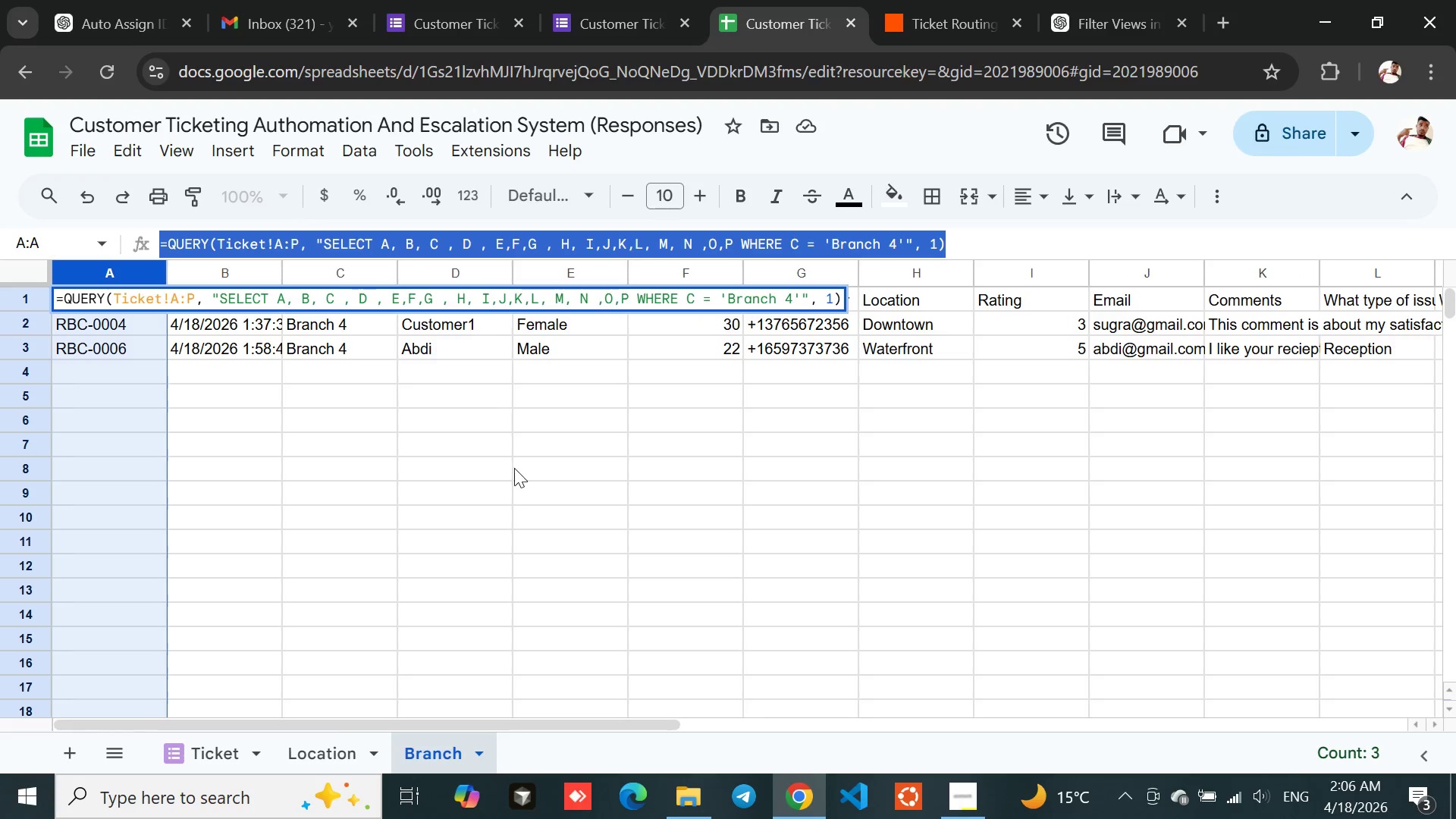 
left_click([514, 468])
 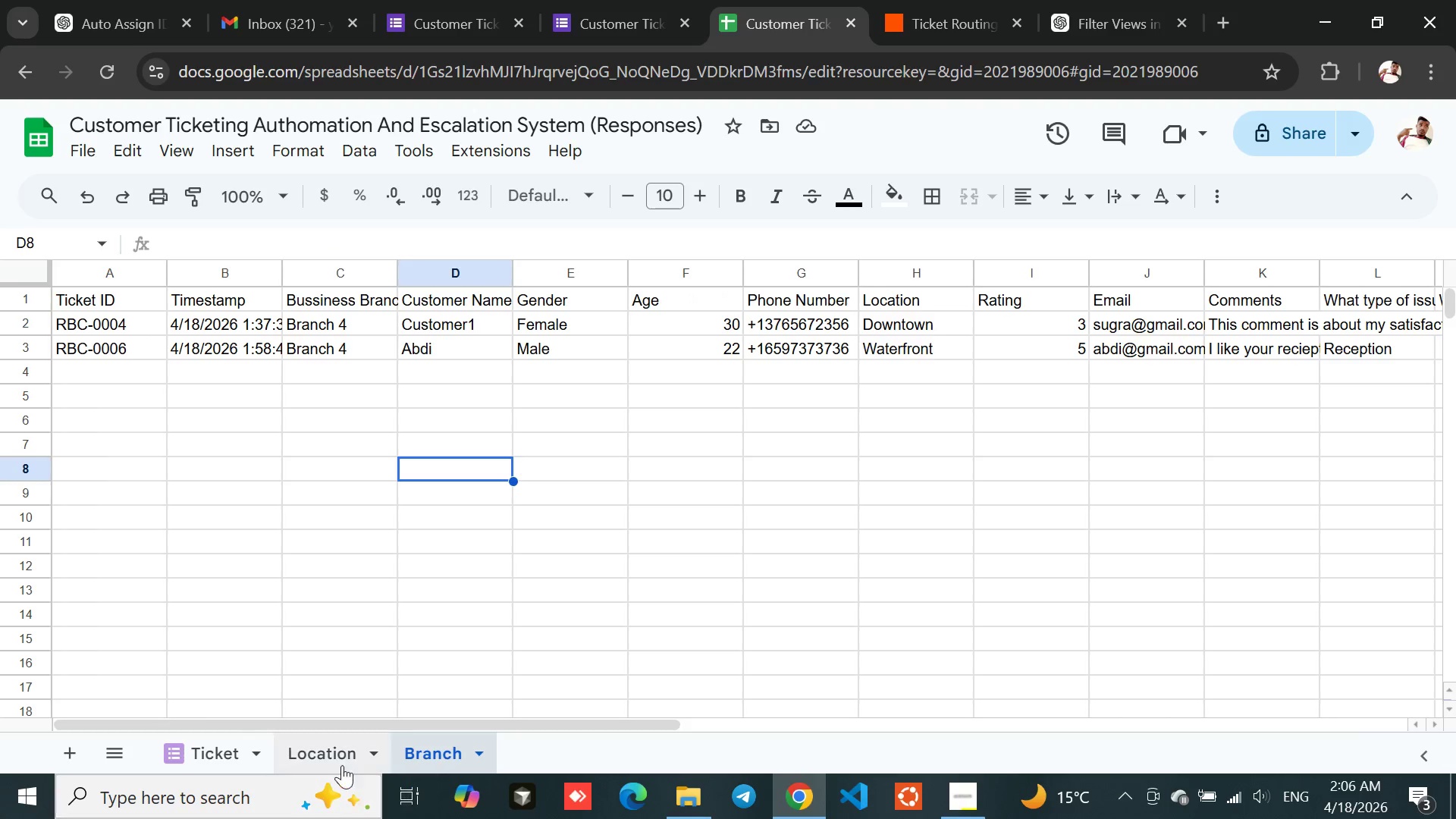 
left_click([328, 753])
 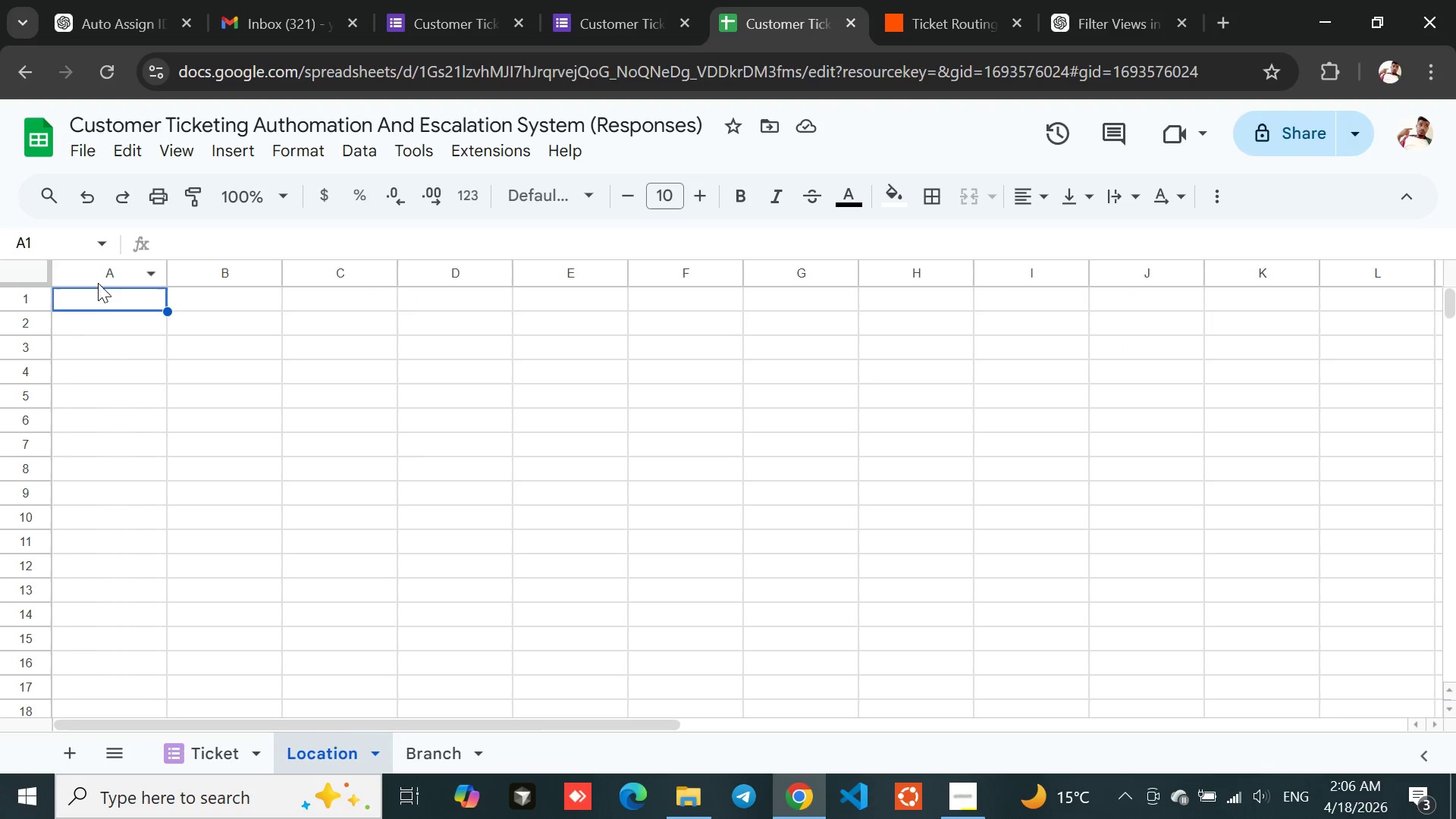 
double_click([95, 295])
 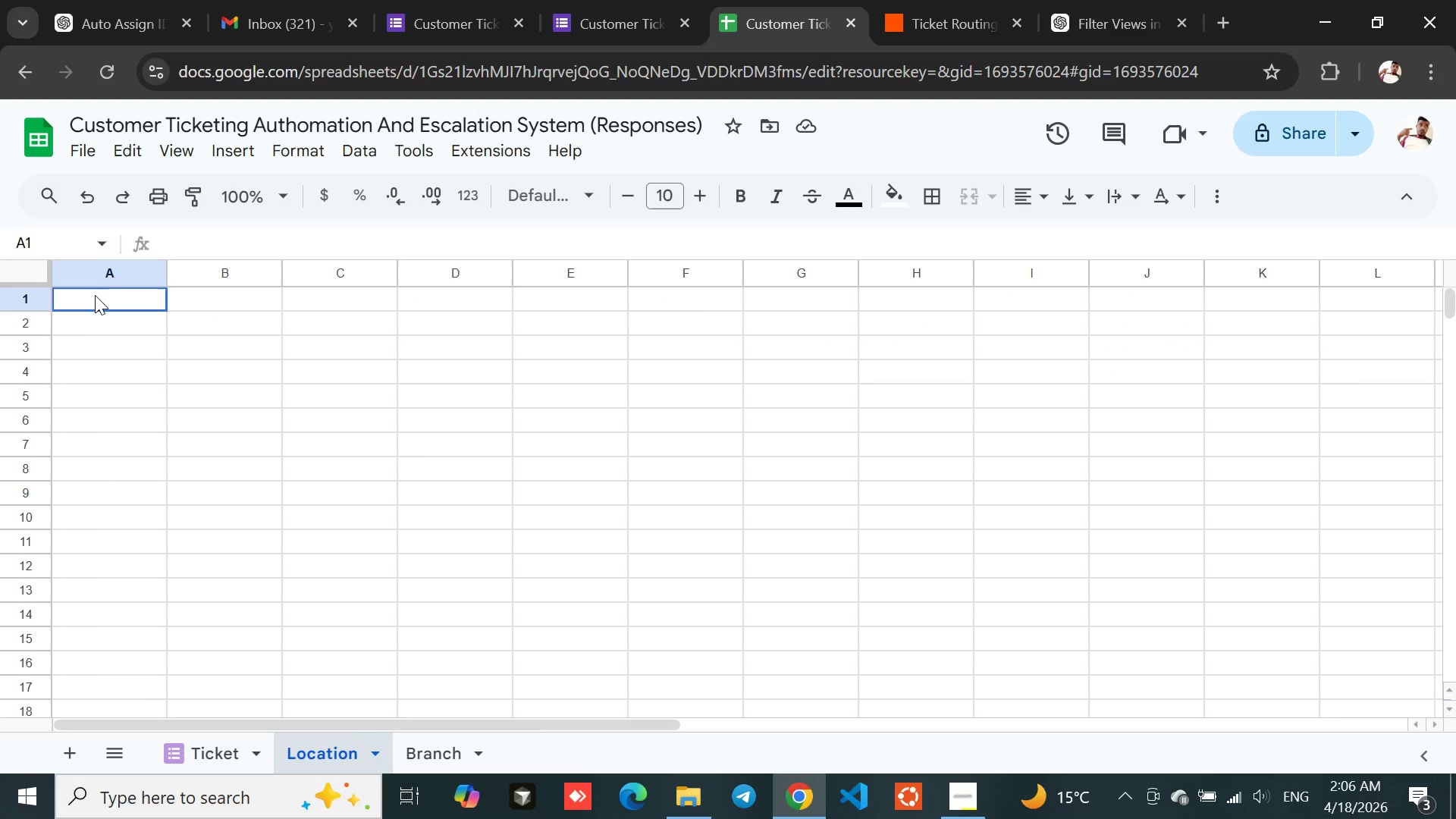 
triple_click([95, 295])
 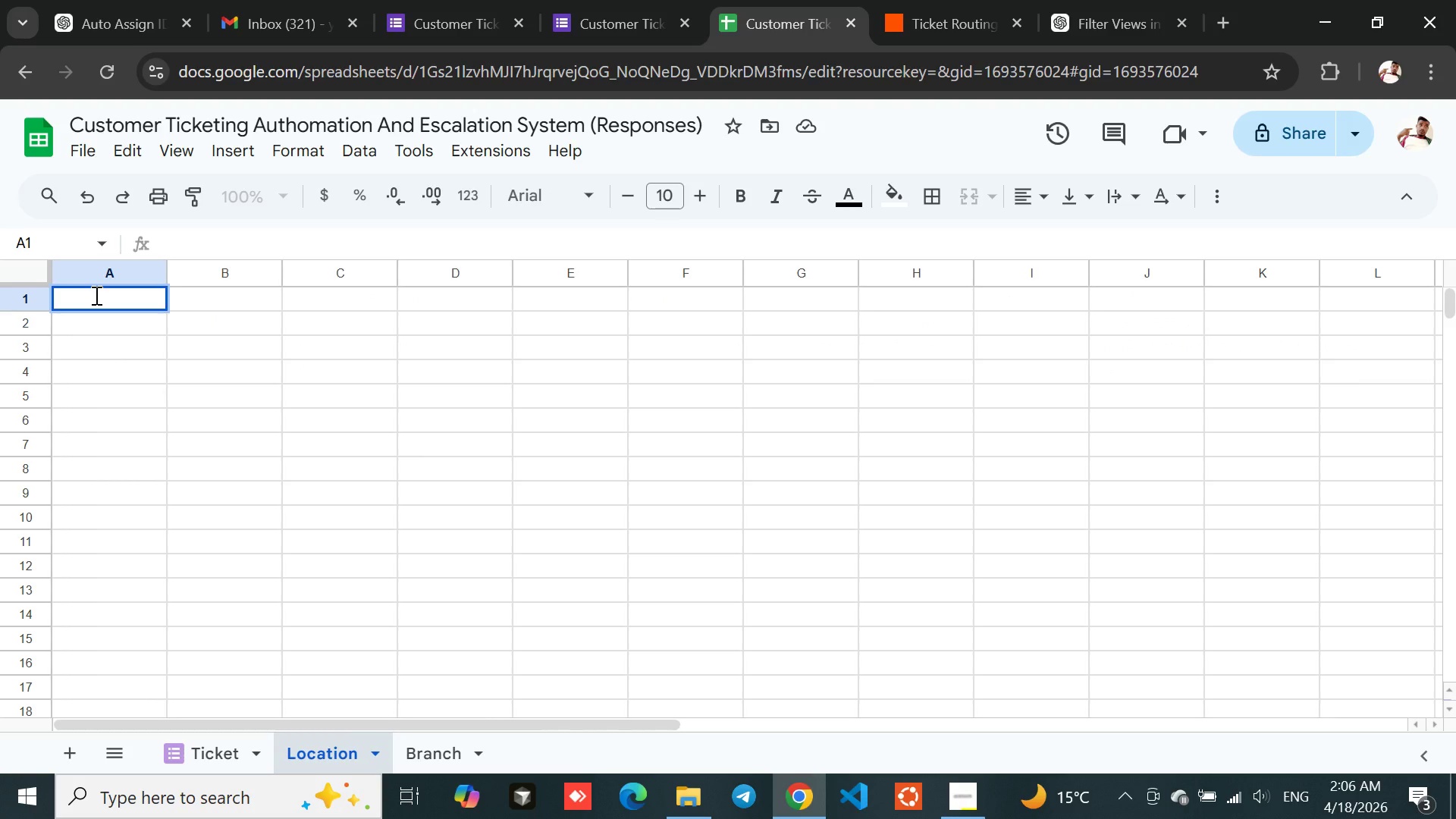 
left_click([95, 295])
 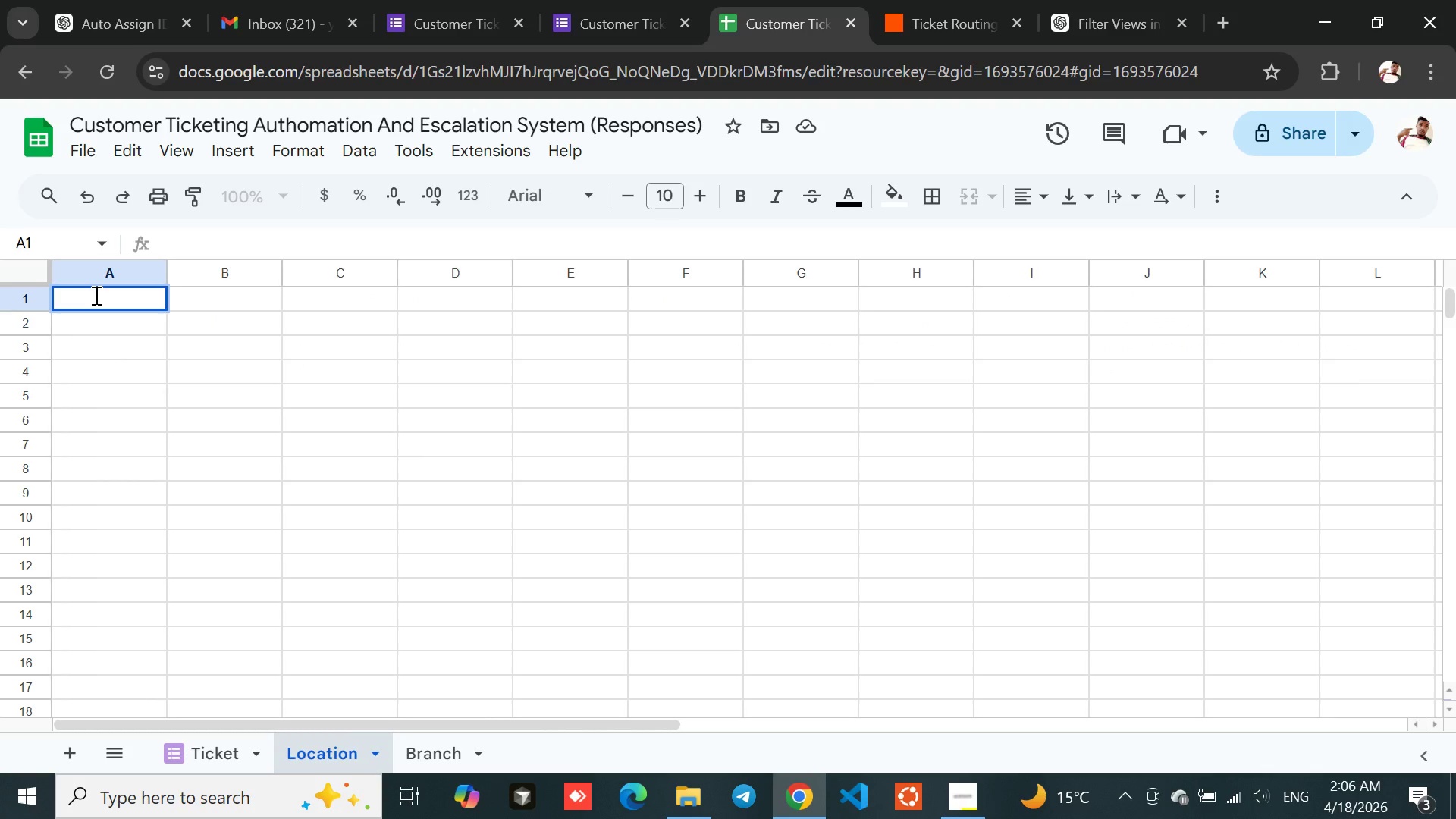 
key(Control+V)
 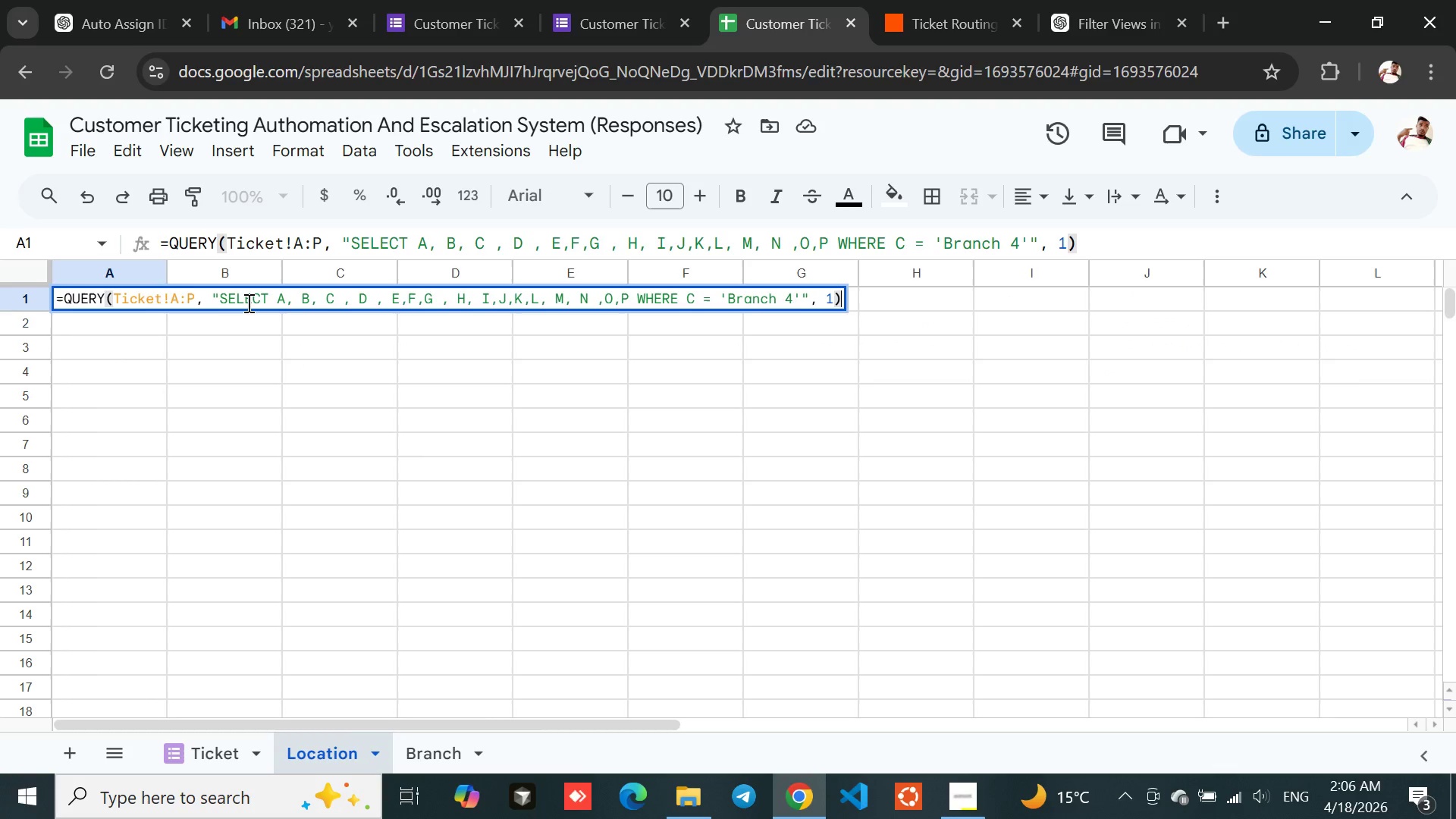 
wait(8.25)
 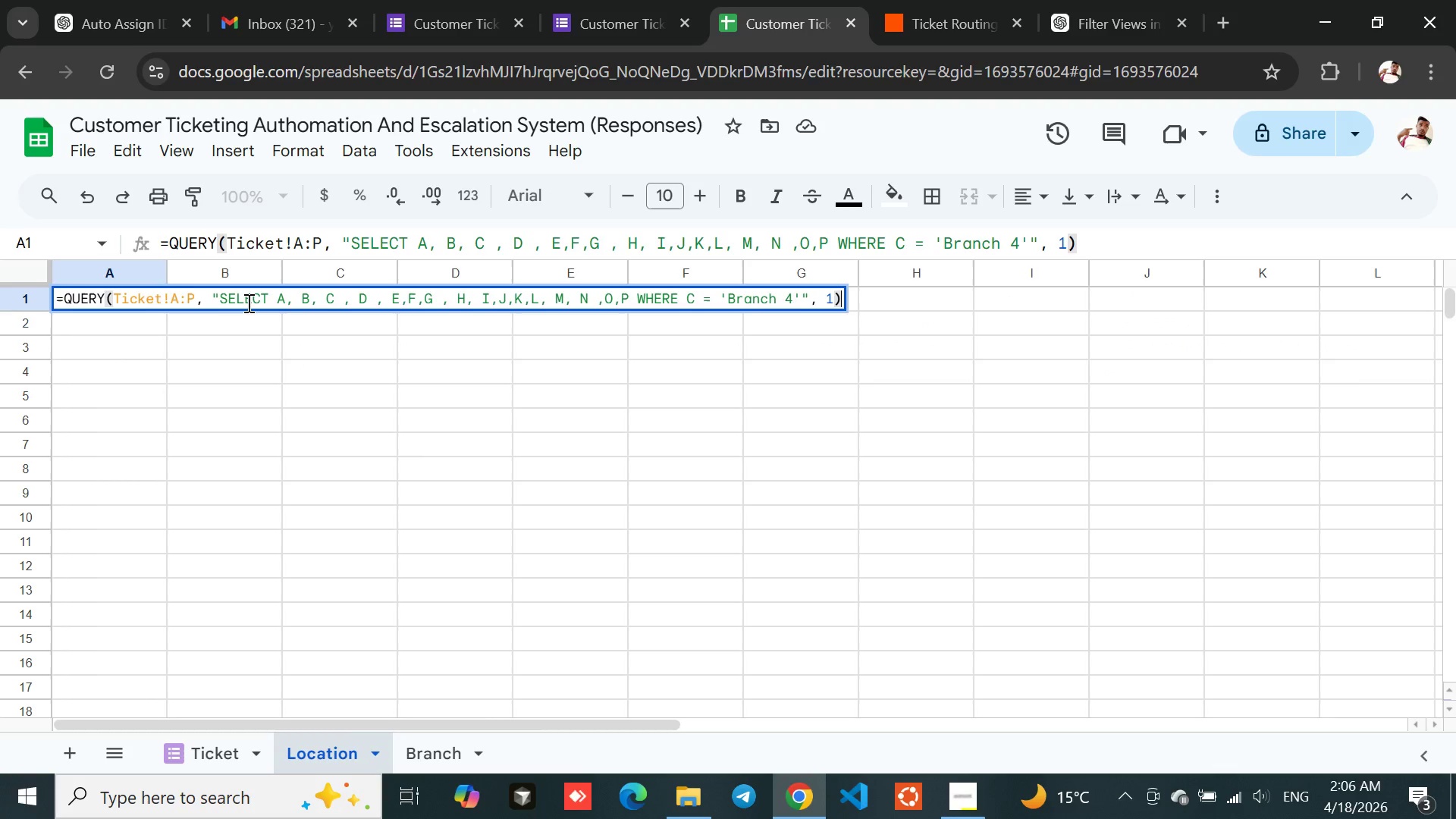 
left_click([658, 394])
 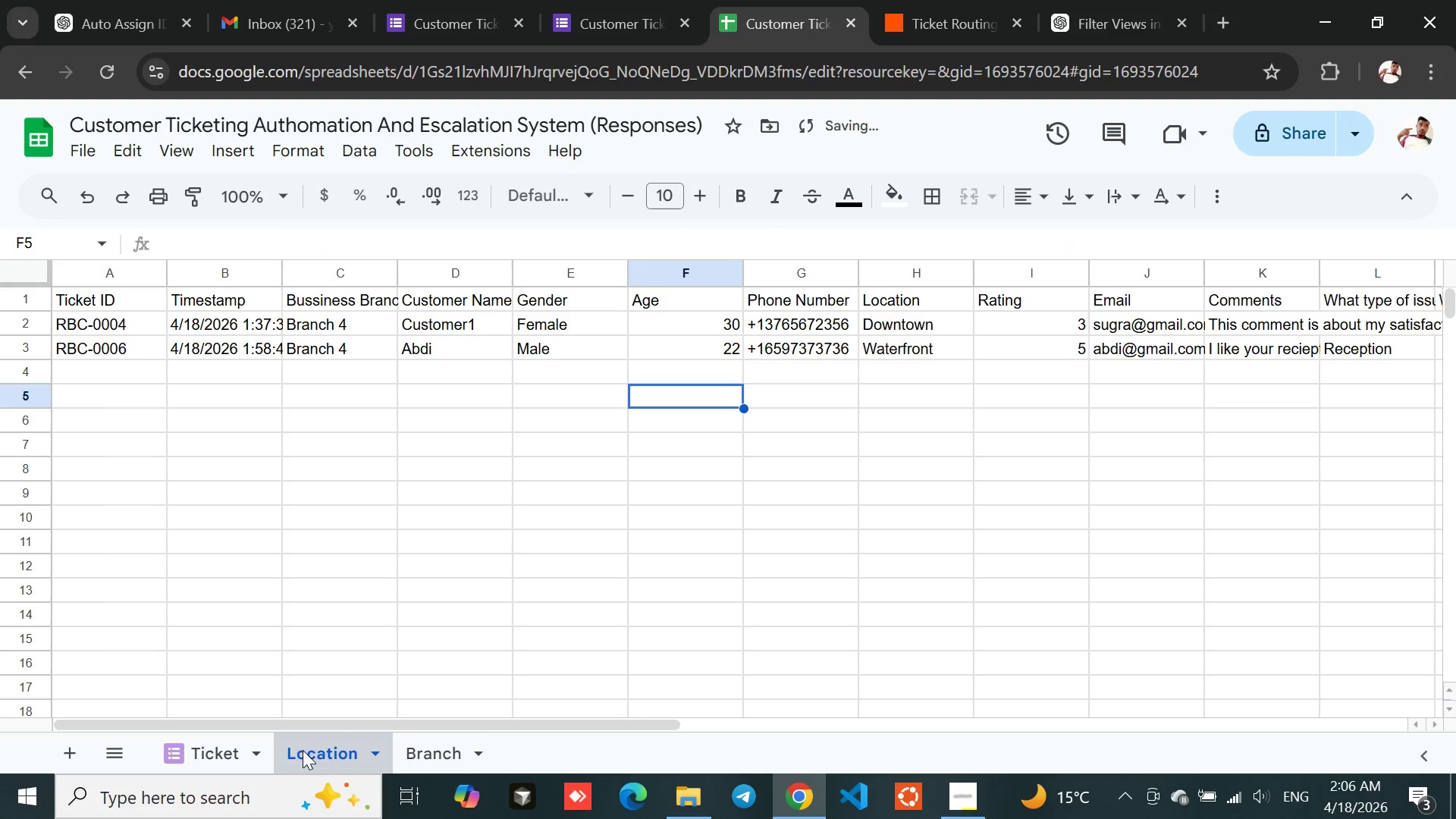 
left_click([217, 755])
 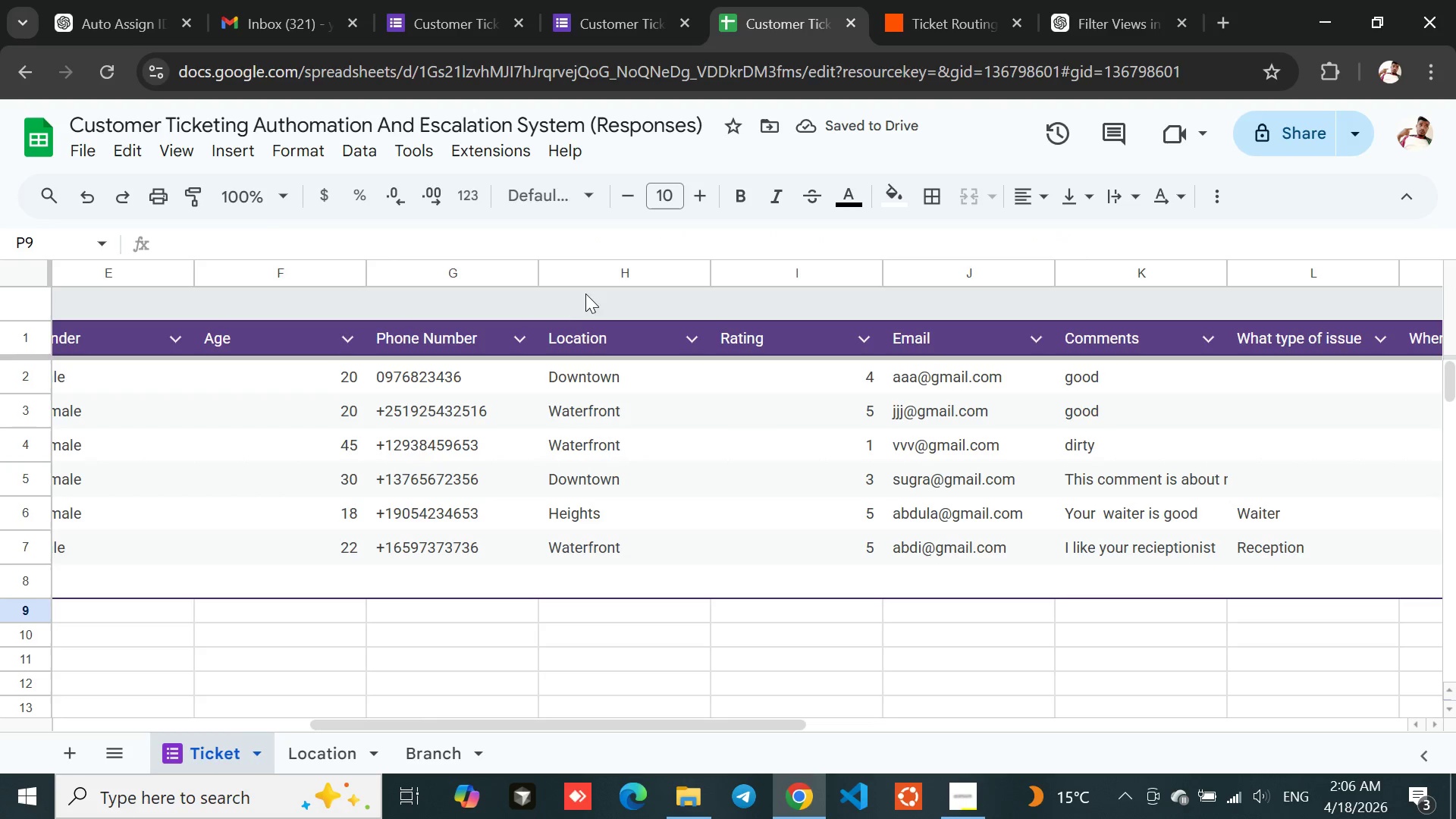 
left_click([592, 276])
 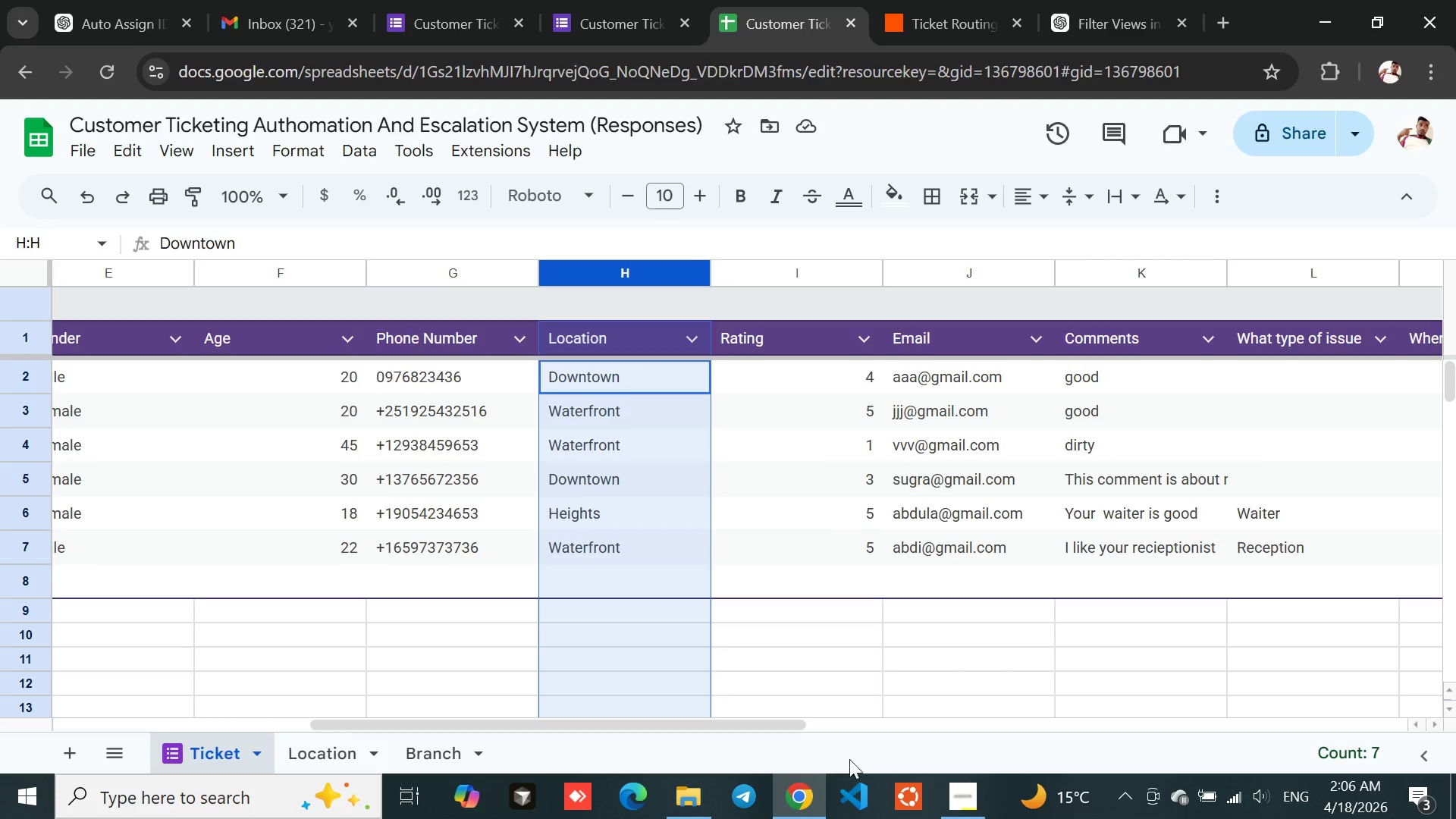 
wait(5.61)
 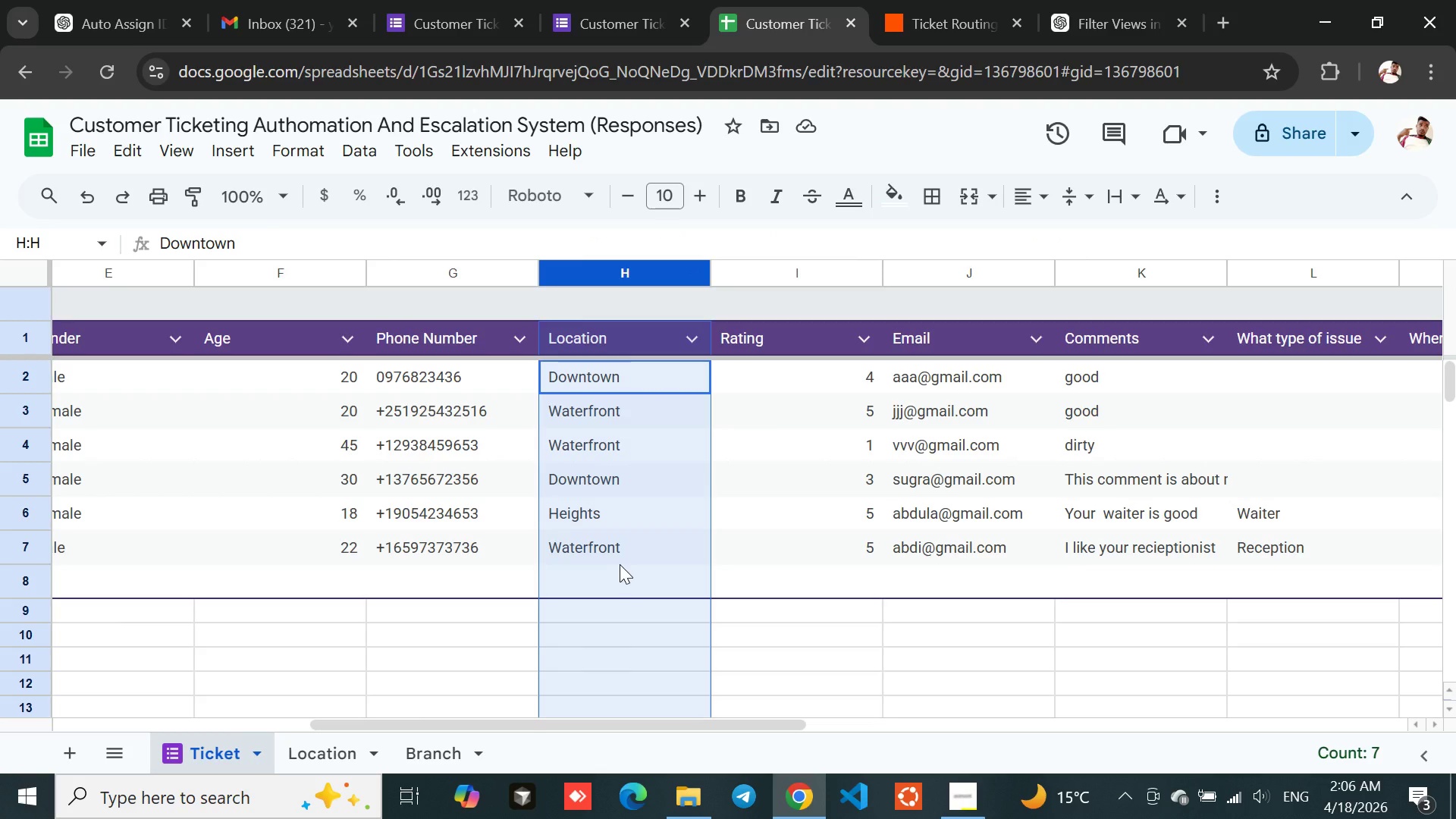 
left_click([342, 745])
 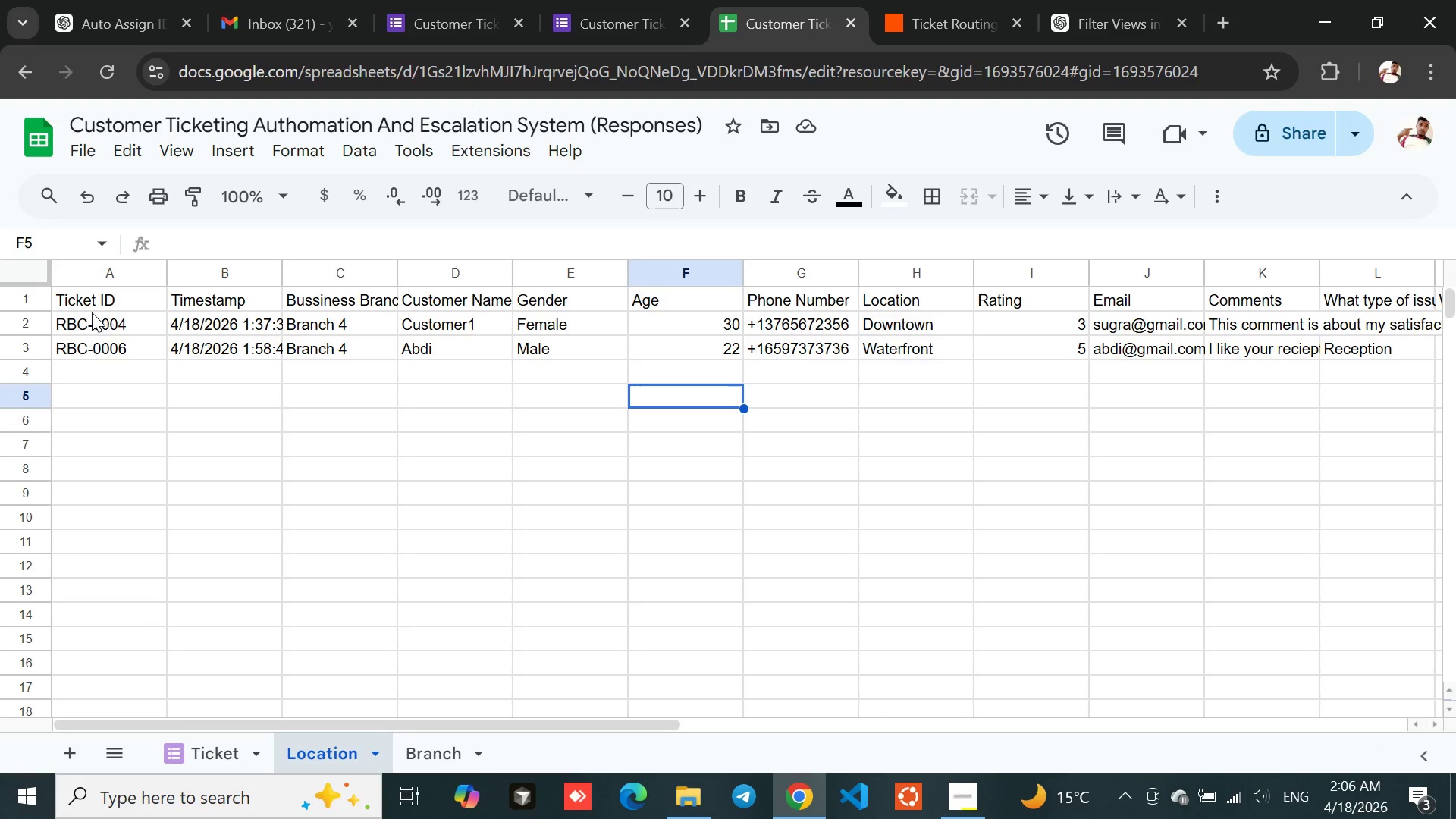 
left_click([117, 269])
 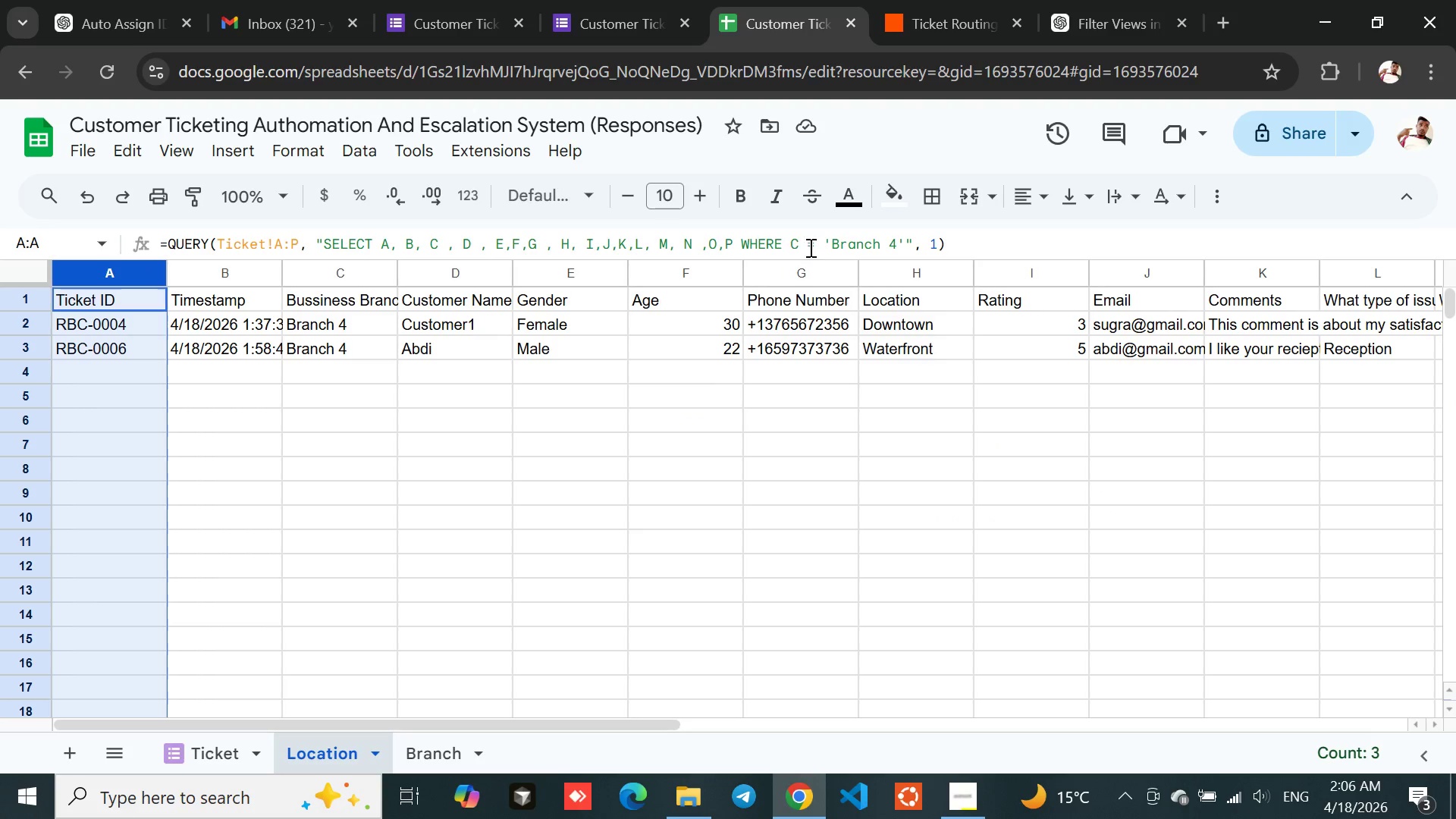 
left_click([801, 246])
 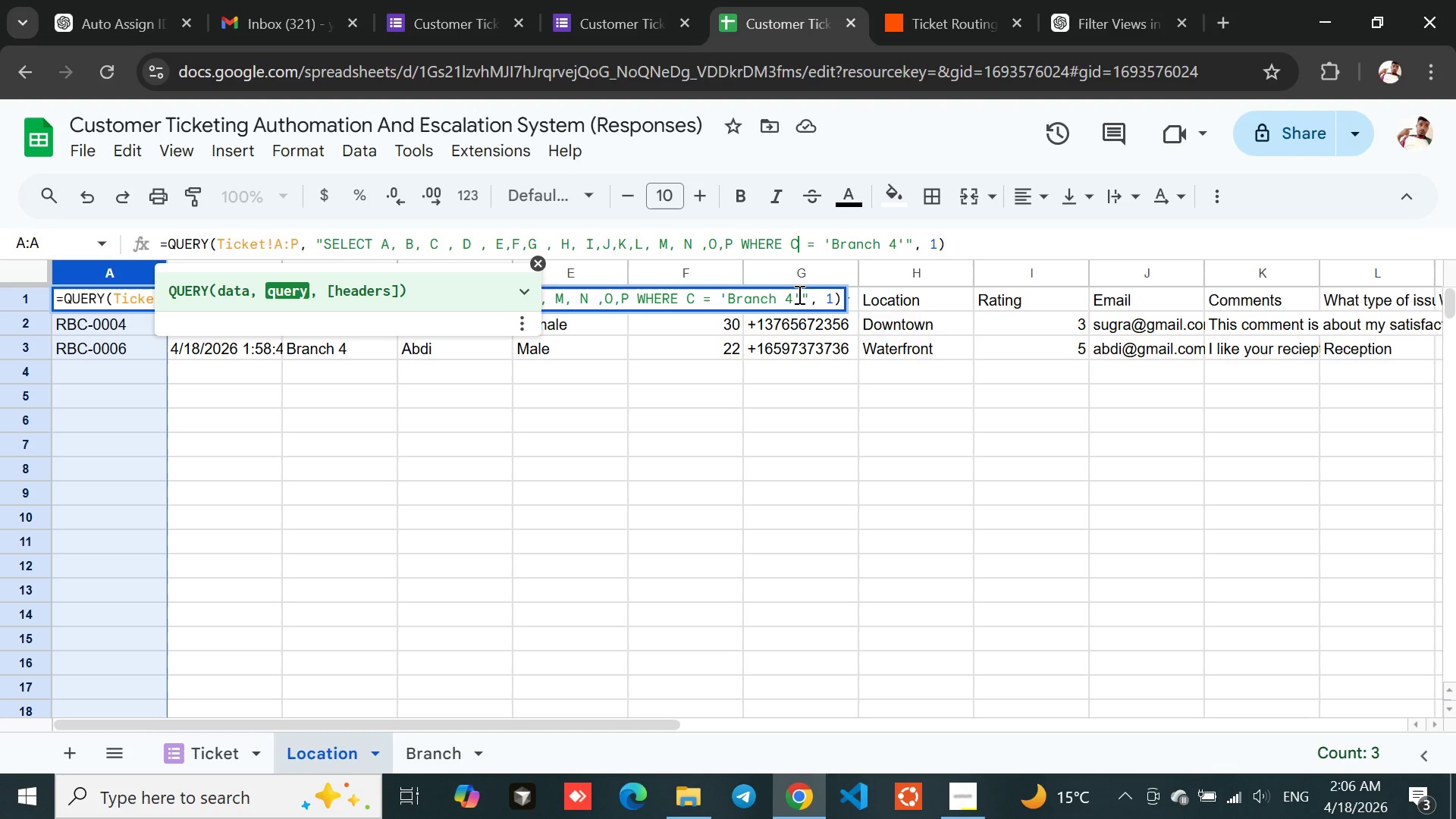 
key(Backspace)
 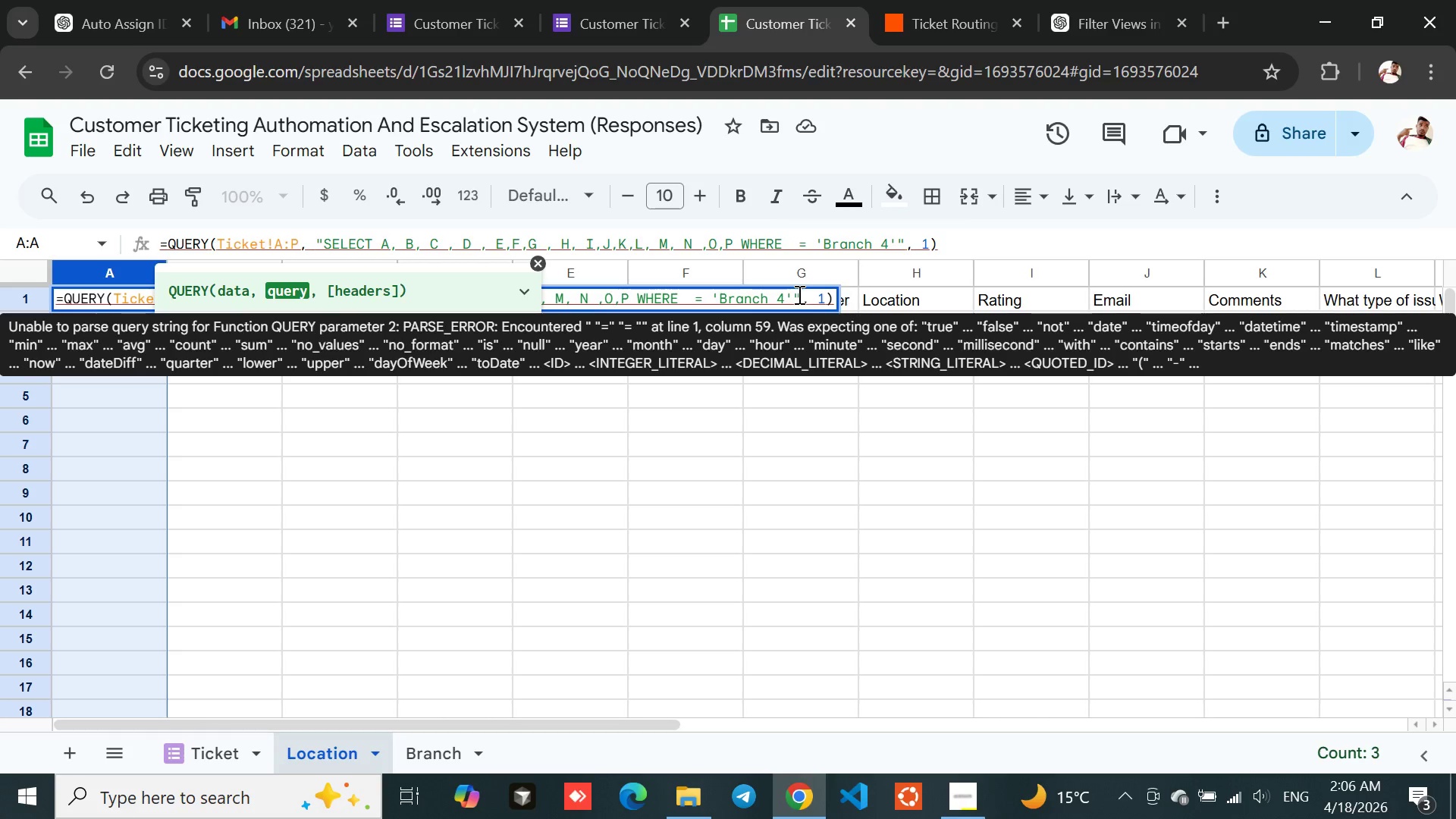 
key(Shift+ShiftLeft)
 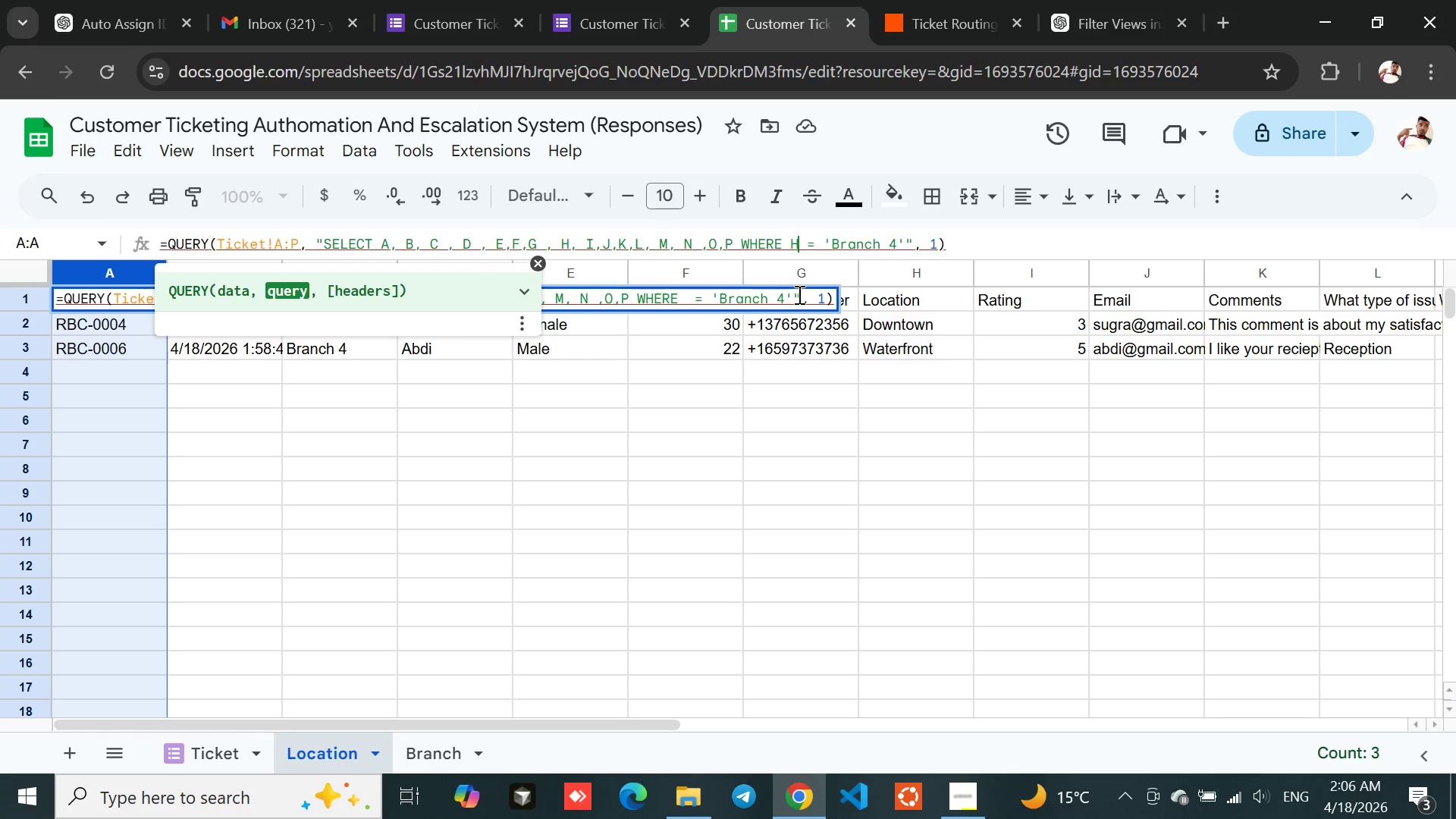 
key(Shift+H)
 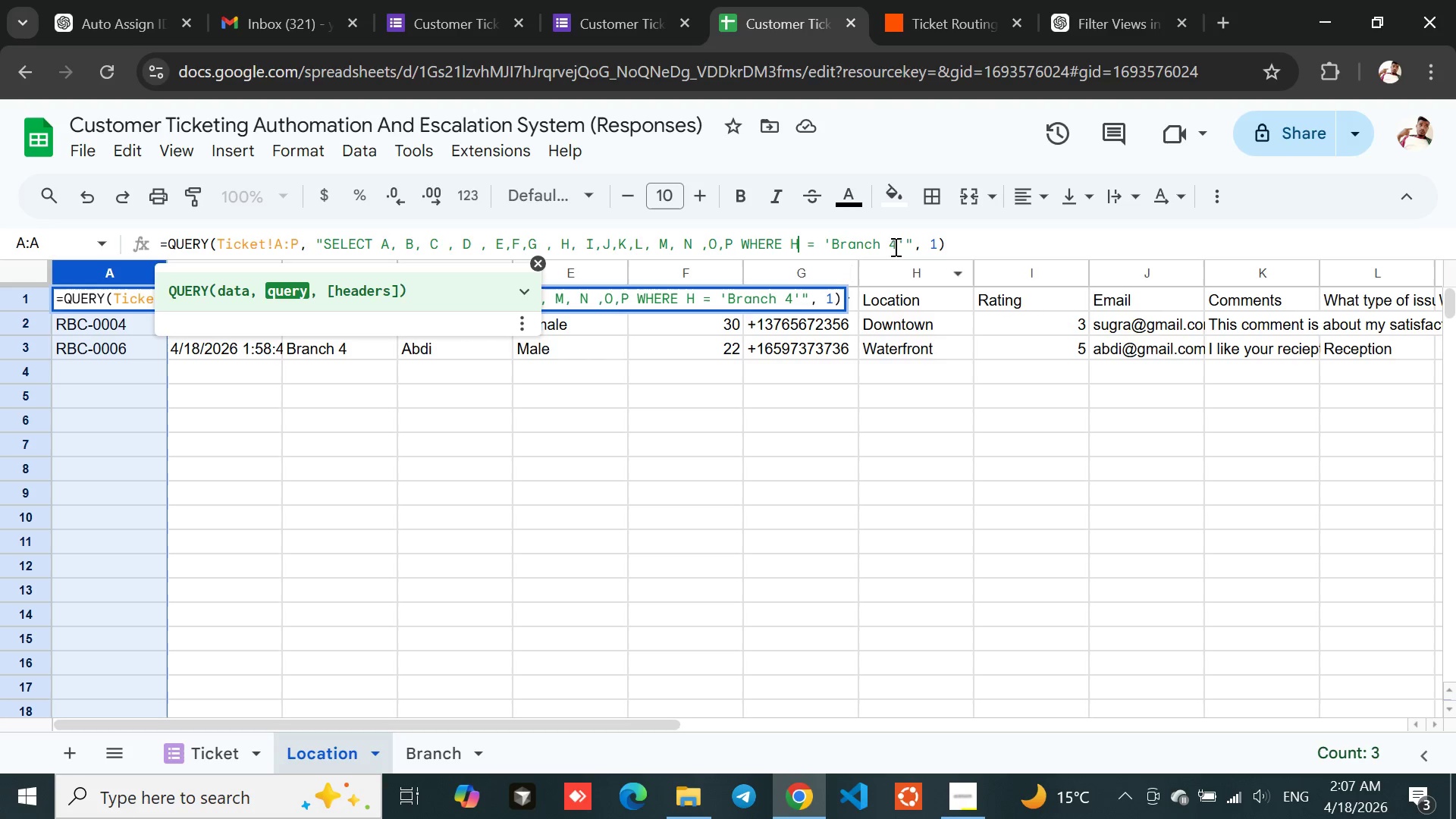 
left_click([900, 243])
 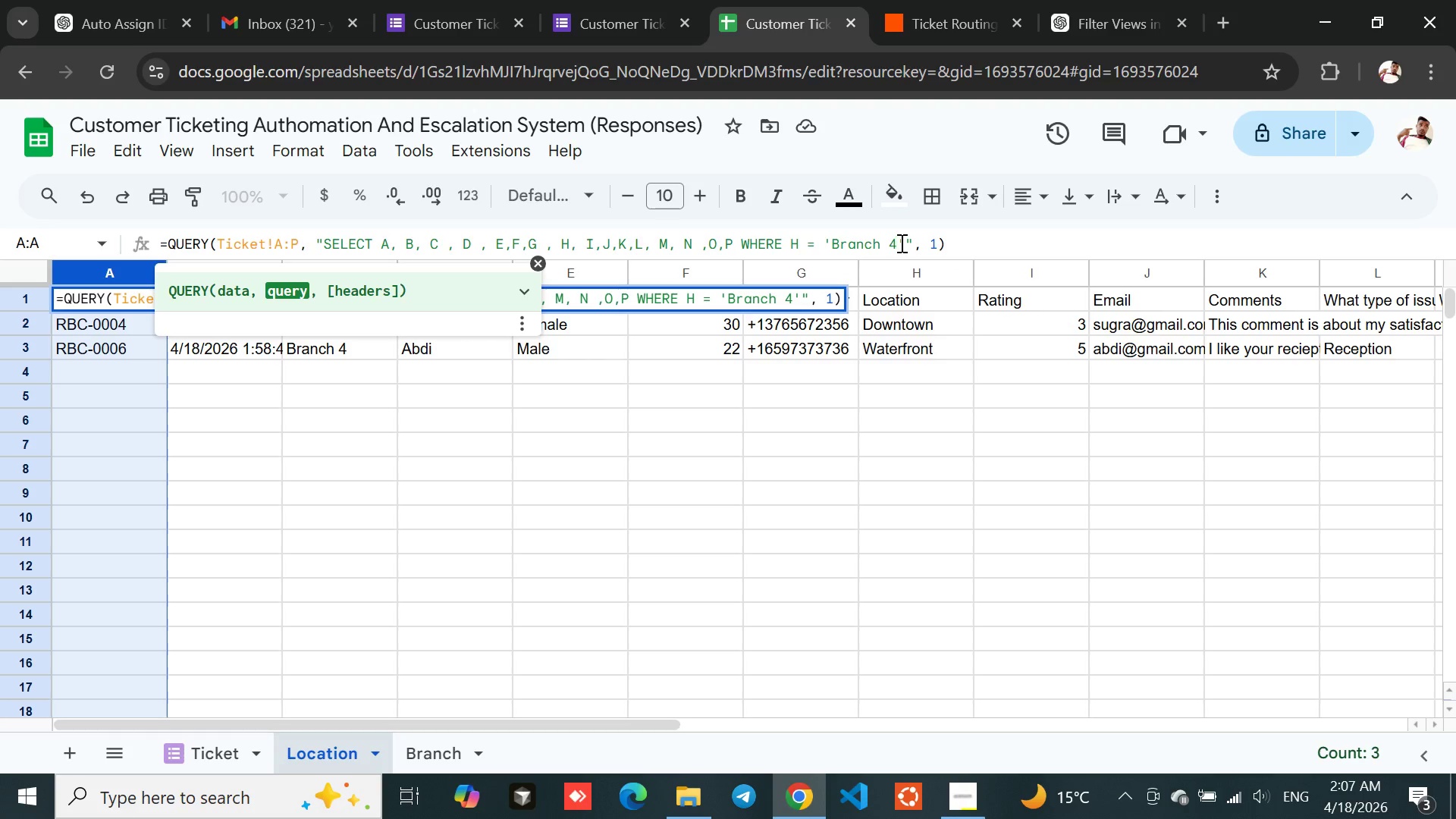 
key(Backspace)
key(Backspace)
key(Backspace)
key(Backspace)
key(Backspace)
key(Backspace)
key(Backspace)
key(Backspace)
type(Downtown)
 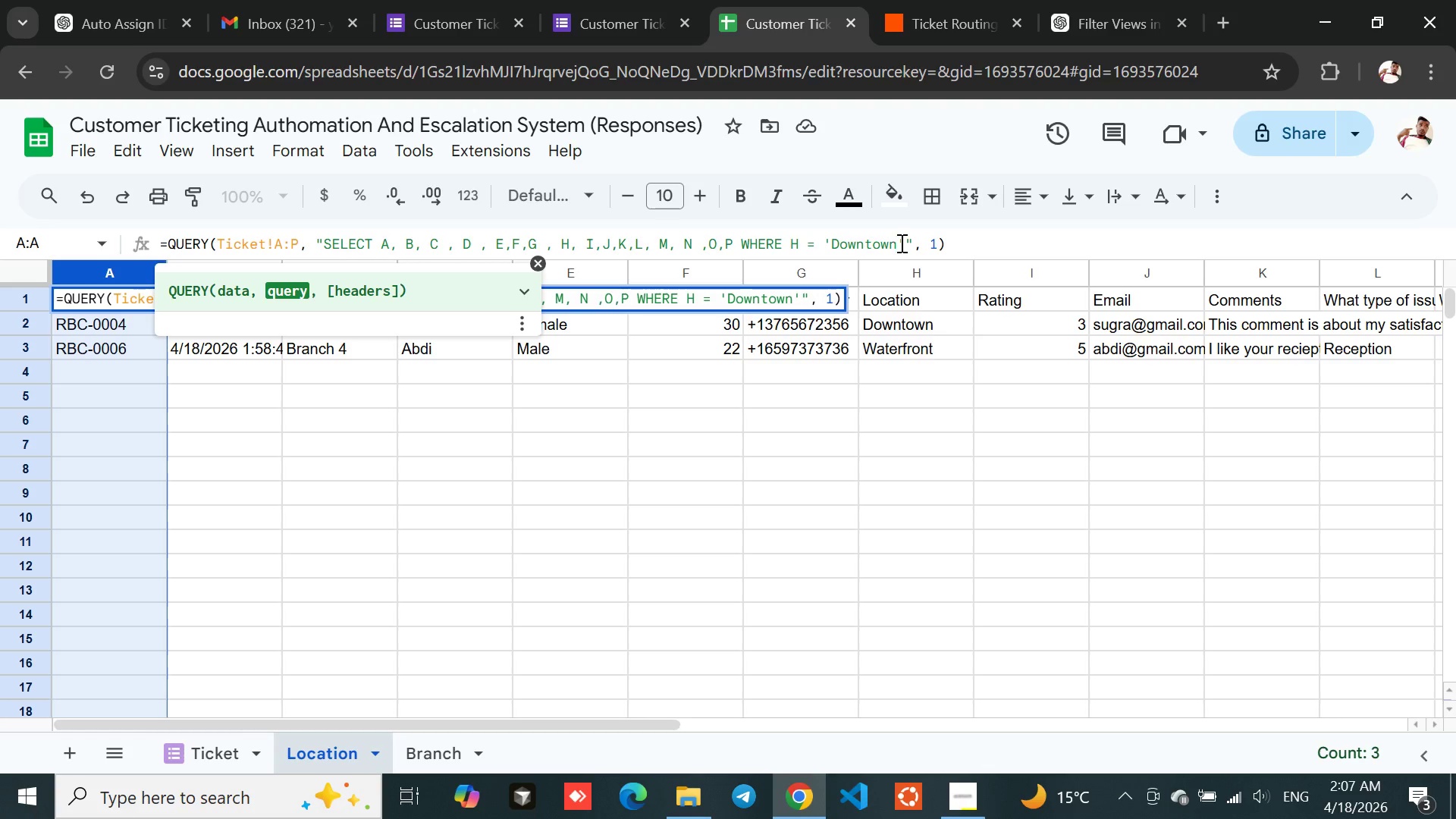 
left_click([874, 406])
 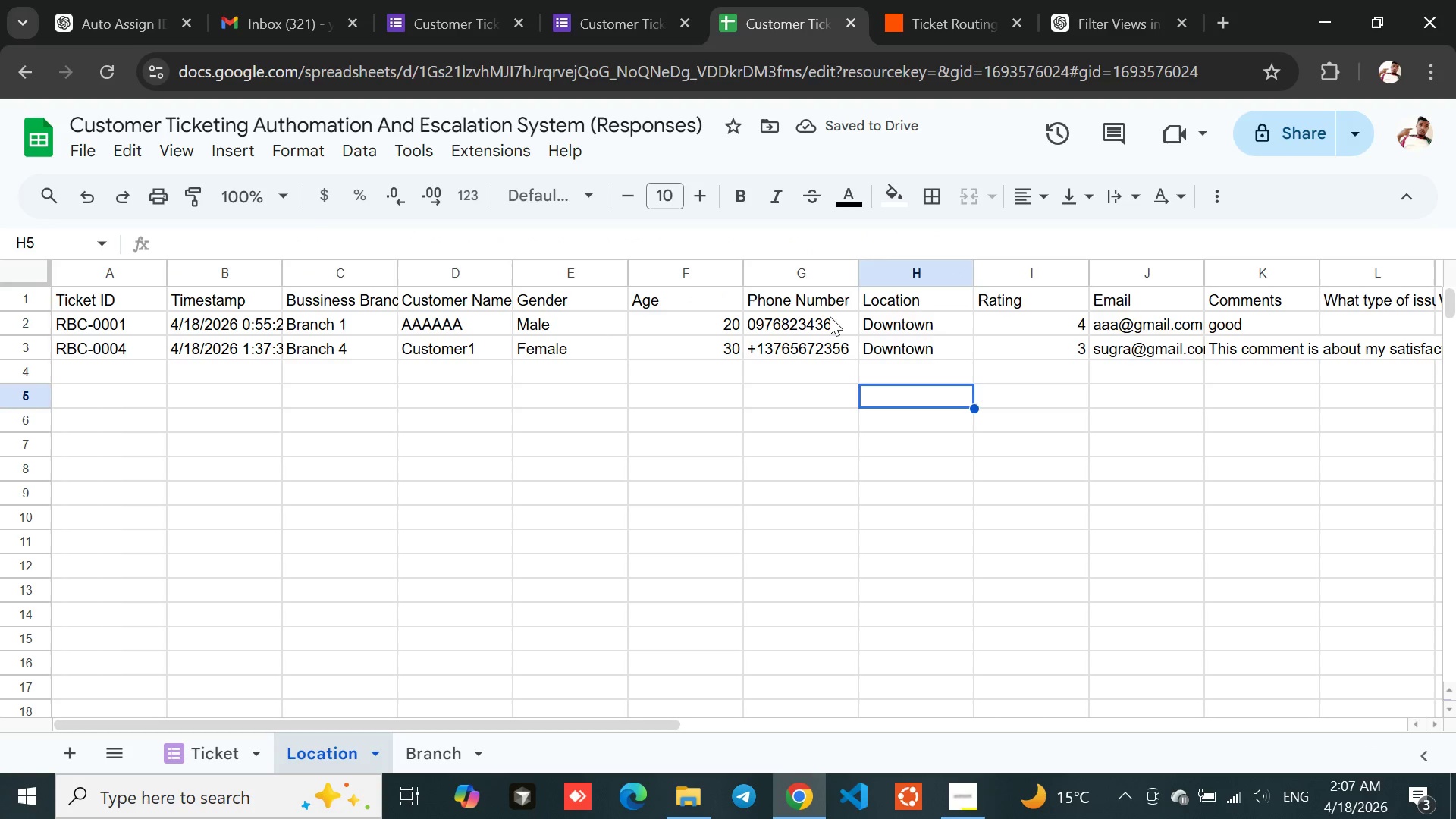 
left_click([890, 337])
 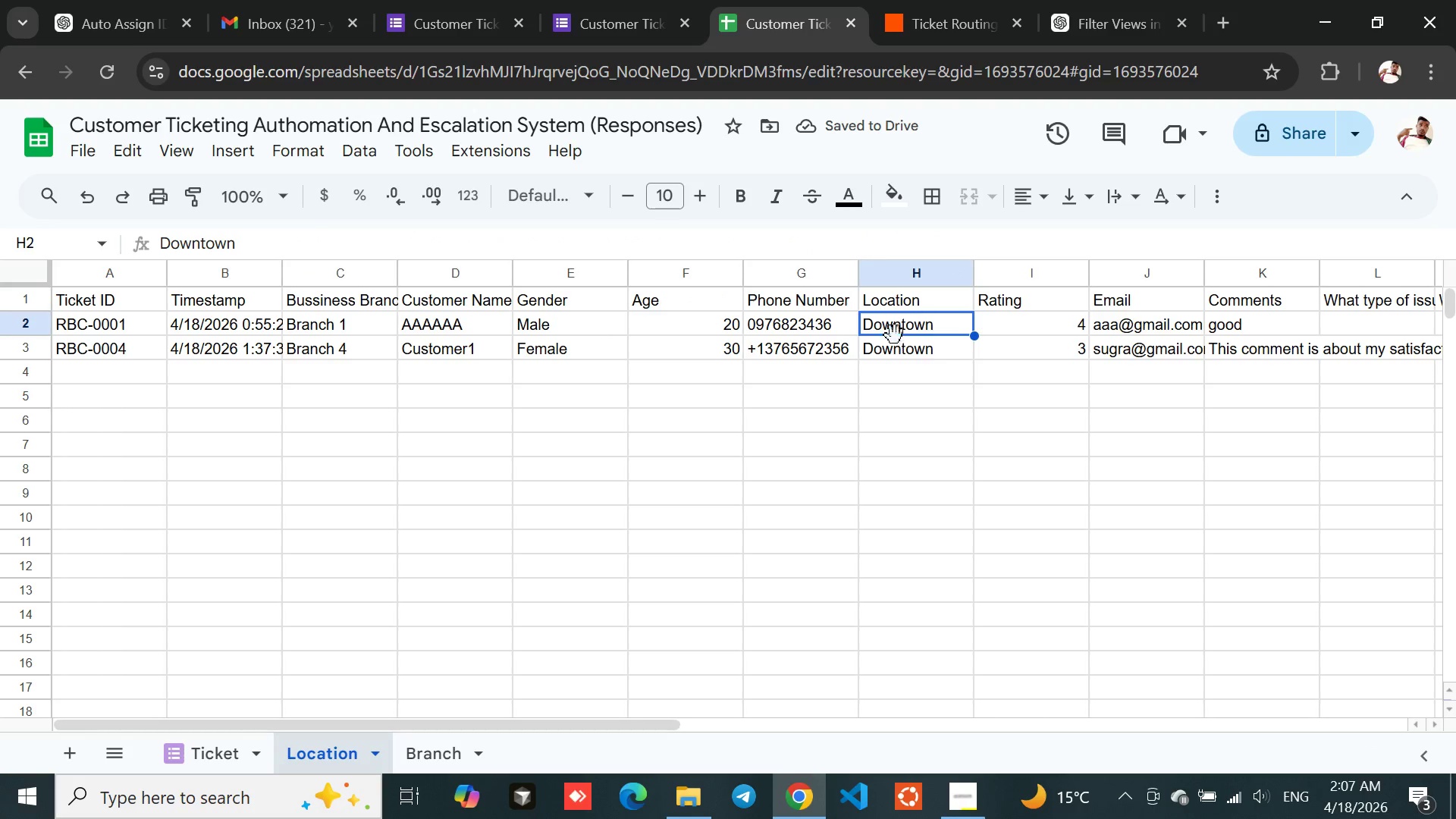 
left_click([896, 342])
 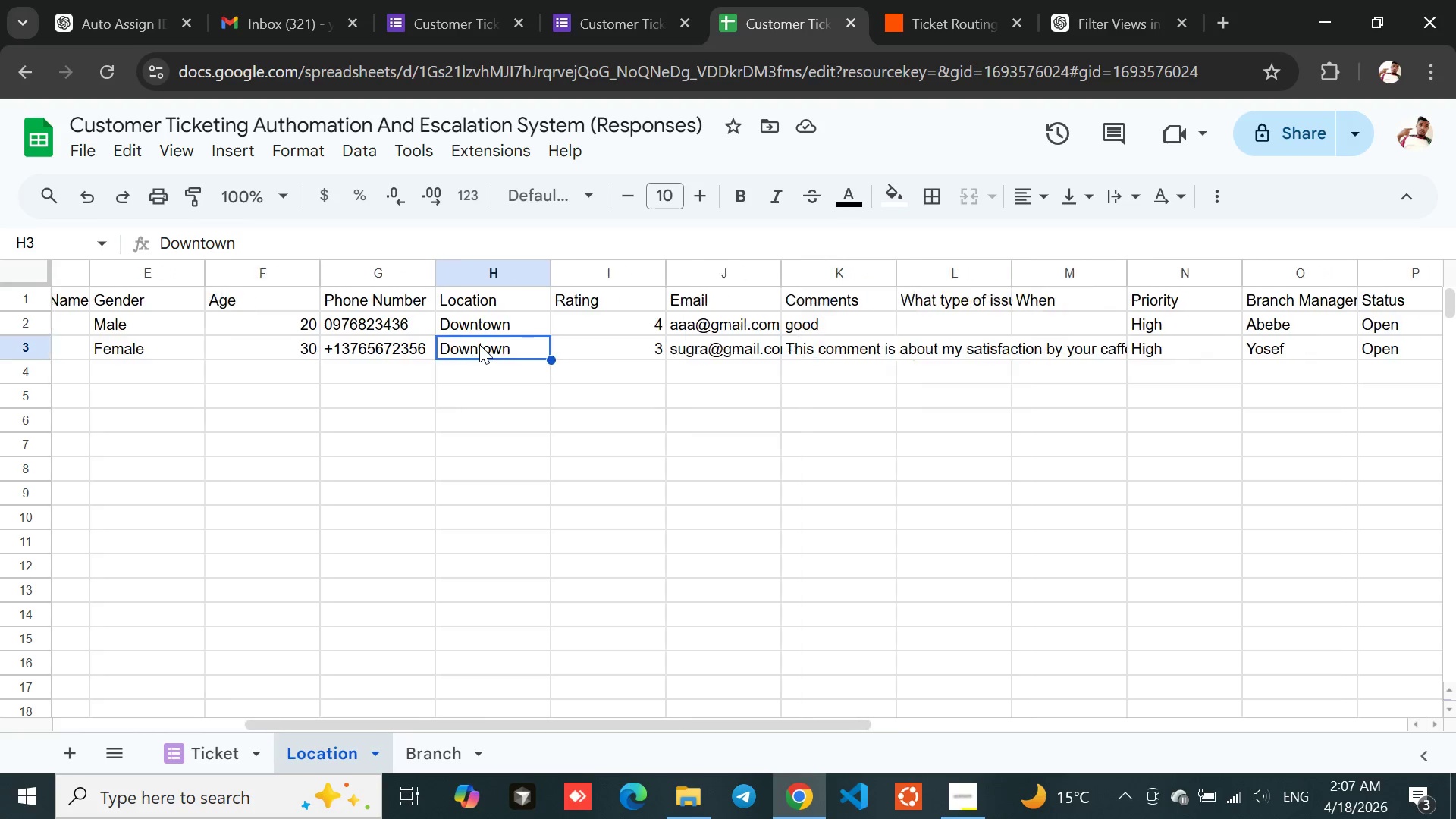 
wait(11.0)
 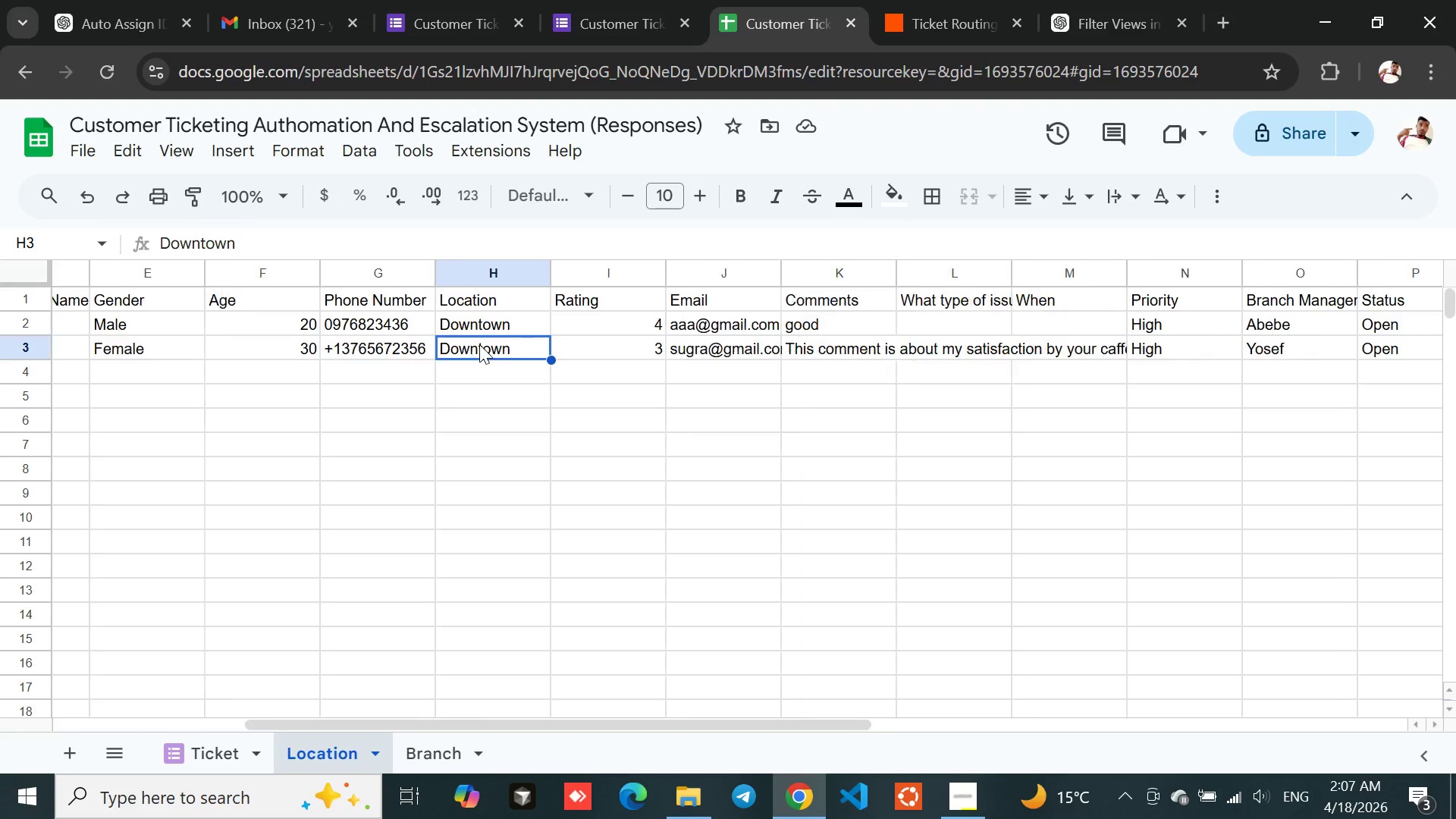 
left_click([479, 344])
 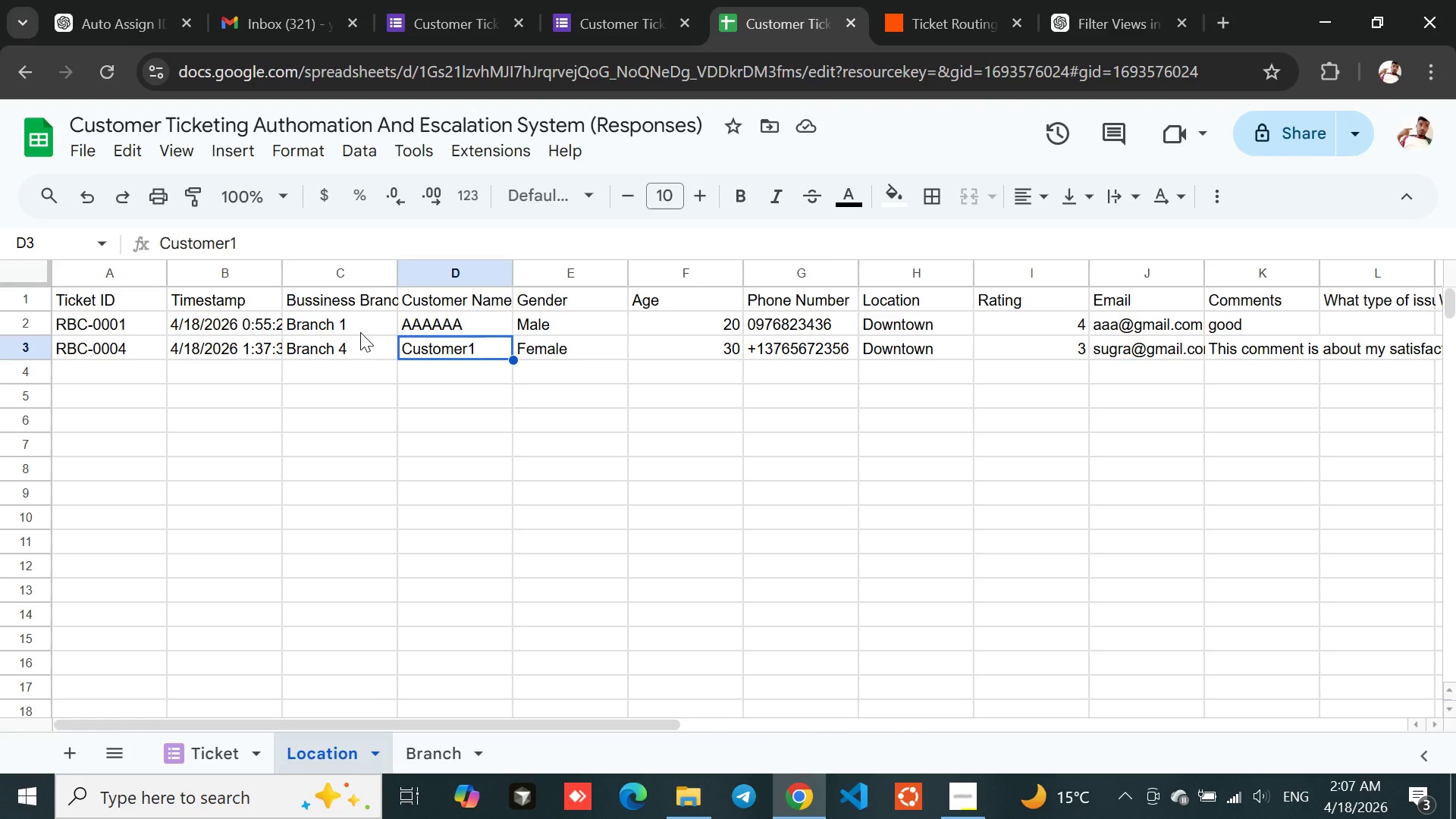 
left_click([360, 332])
 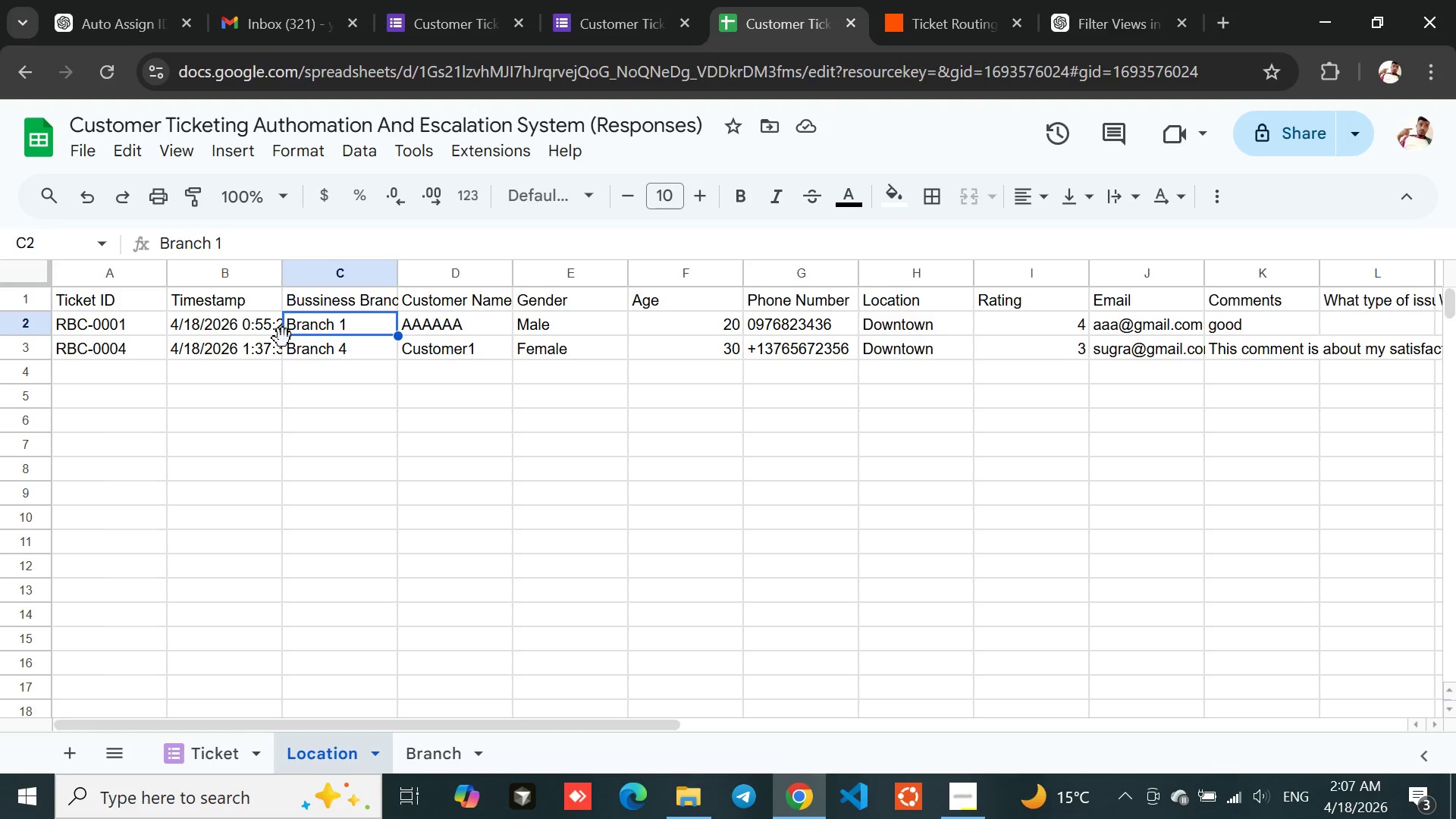 
wait(6.49)
 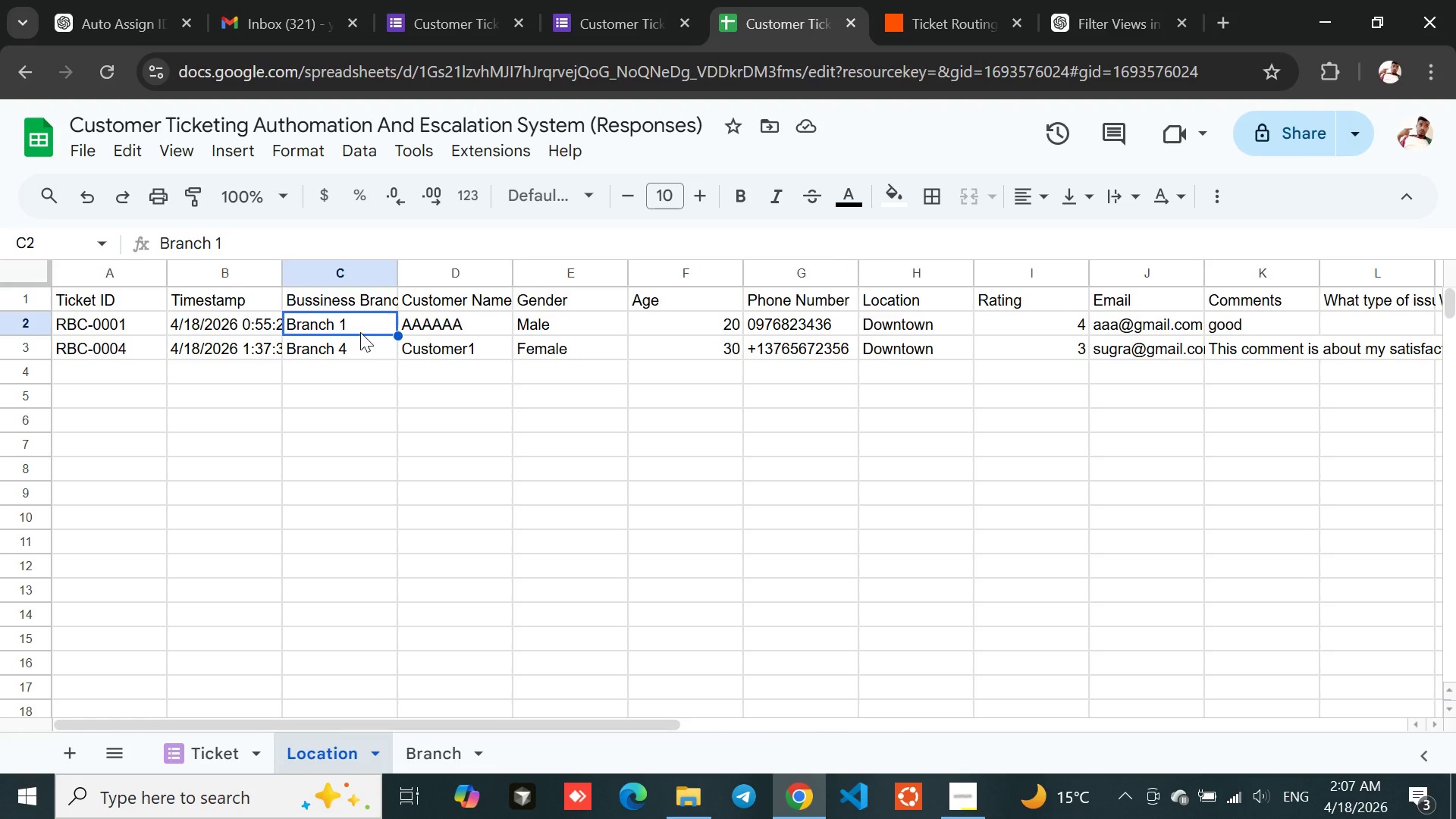 
left_click([136, 269])
 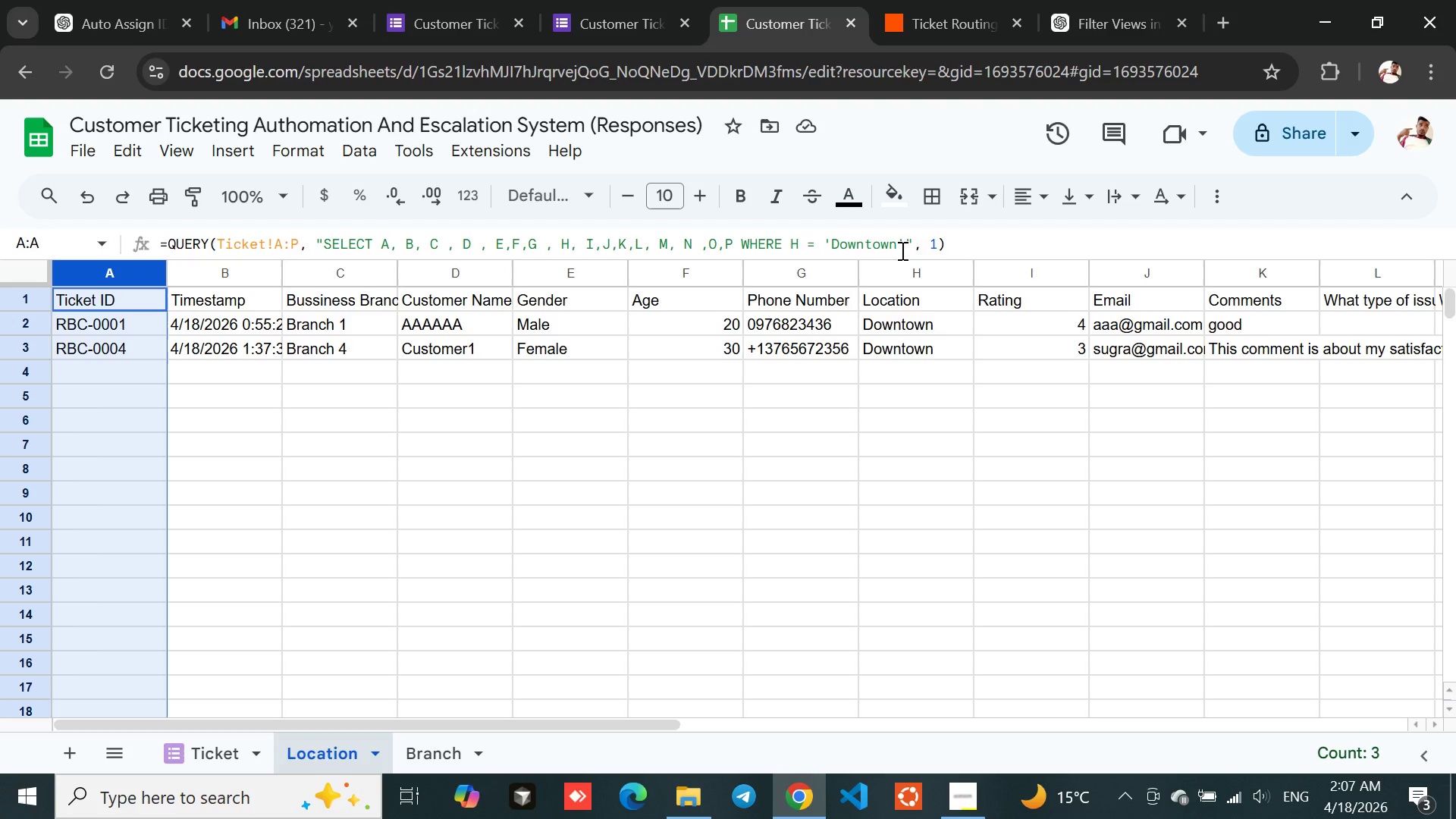 
left_click([898, 246])
 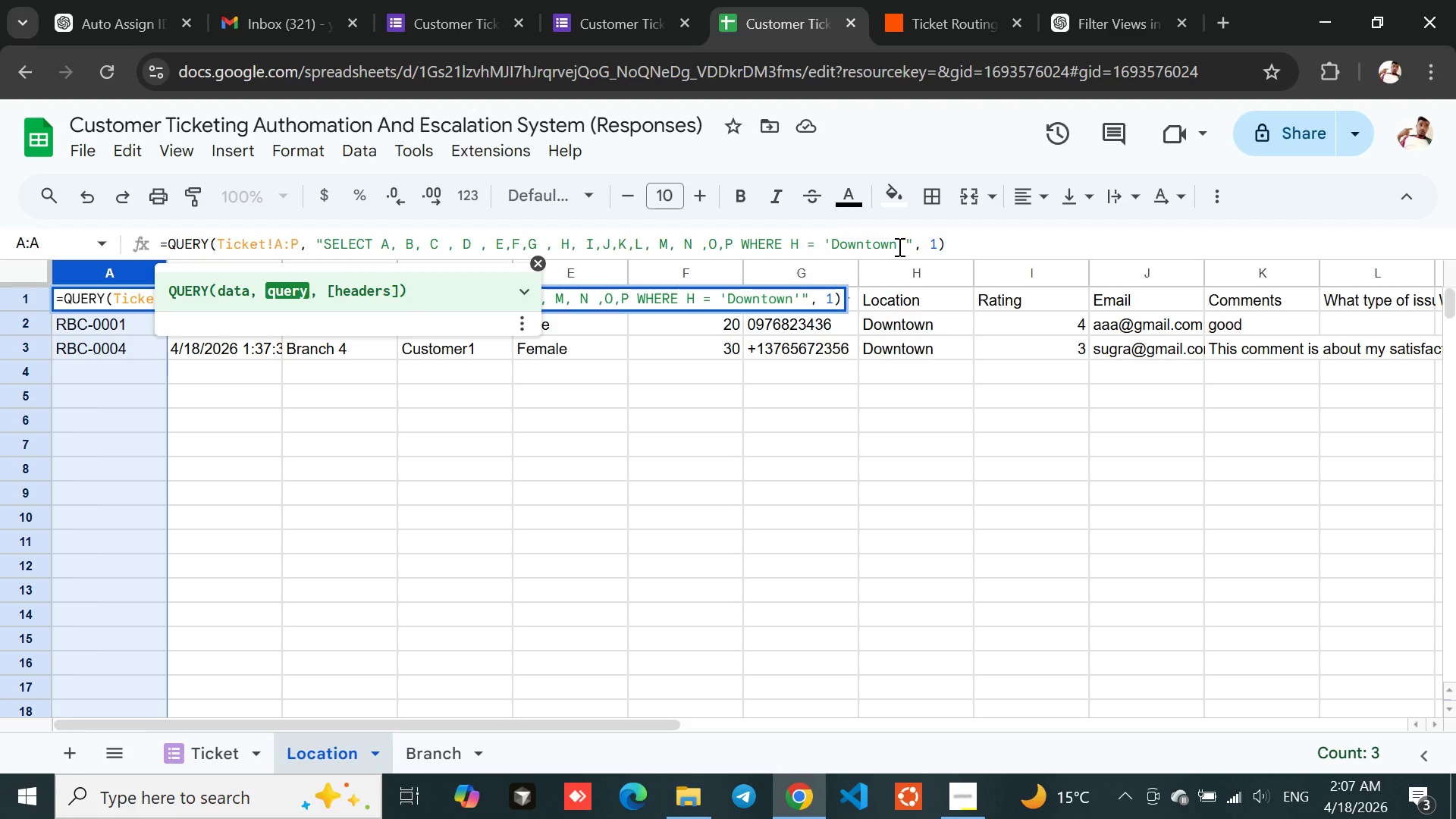 
key(Backspace)
key(Backspace)
key(Backspace)
key(Backspace)
key(Backspace)
key(Backspace)
key(Backspace)
key(Backspace)
type(Waterfront)
 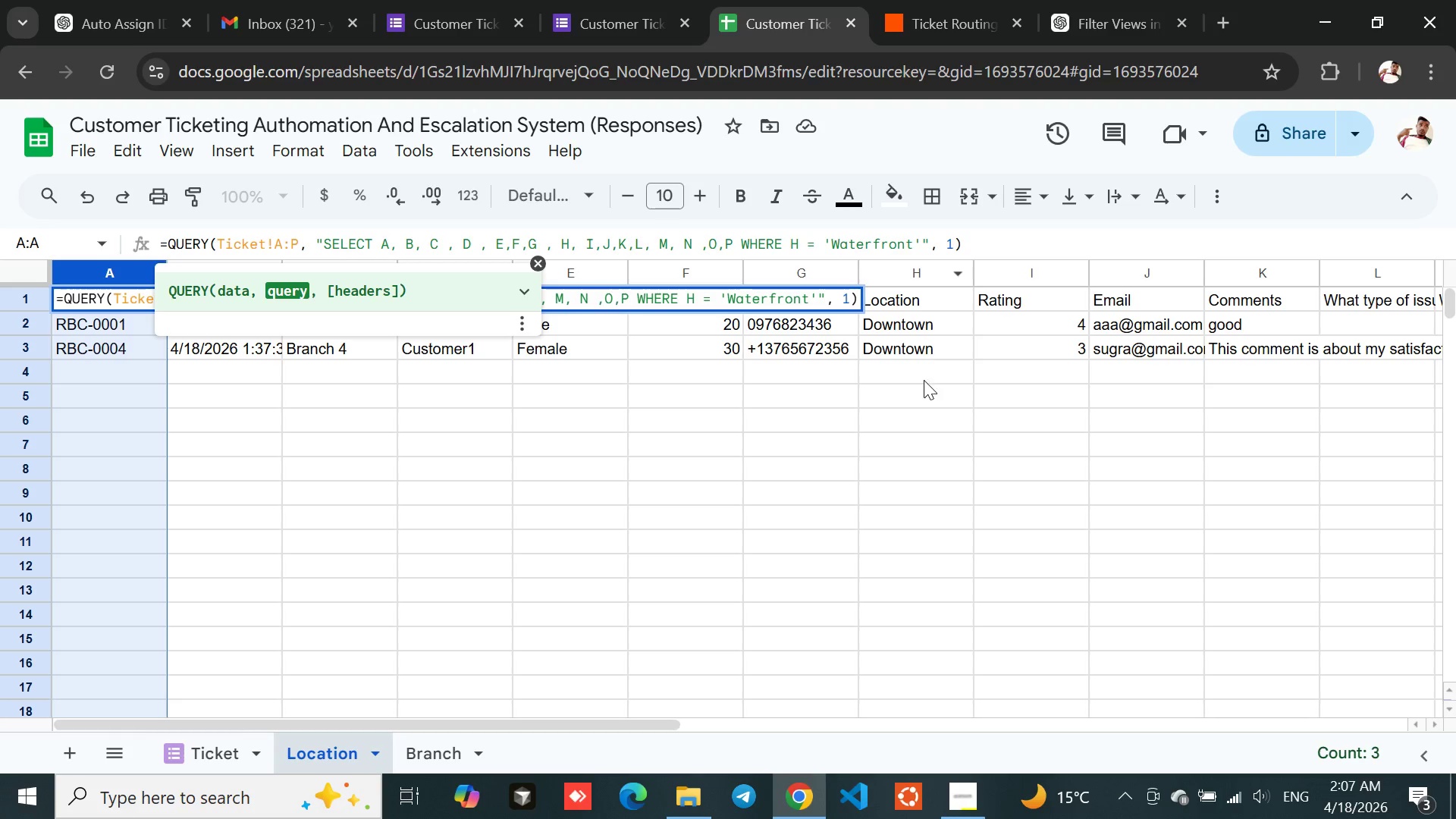 
left_click([918, 394])
 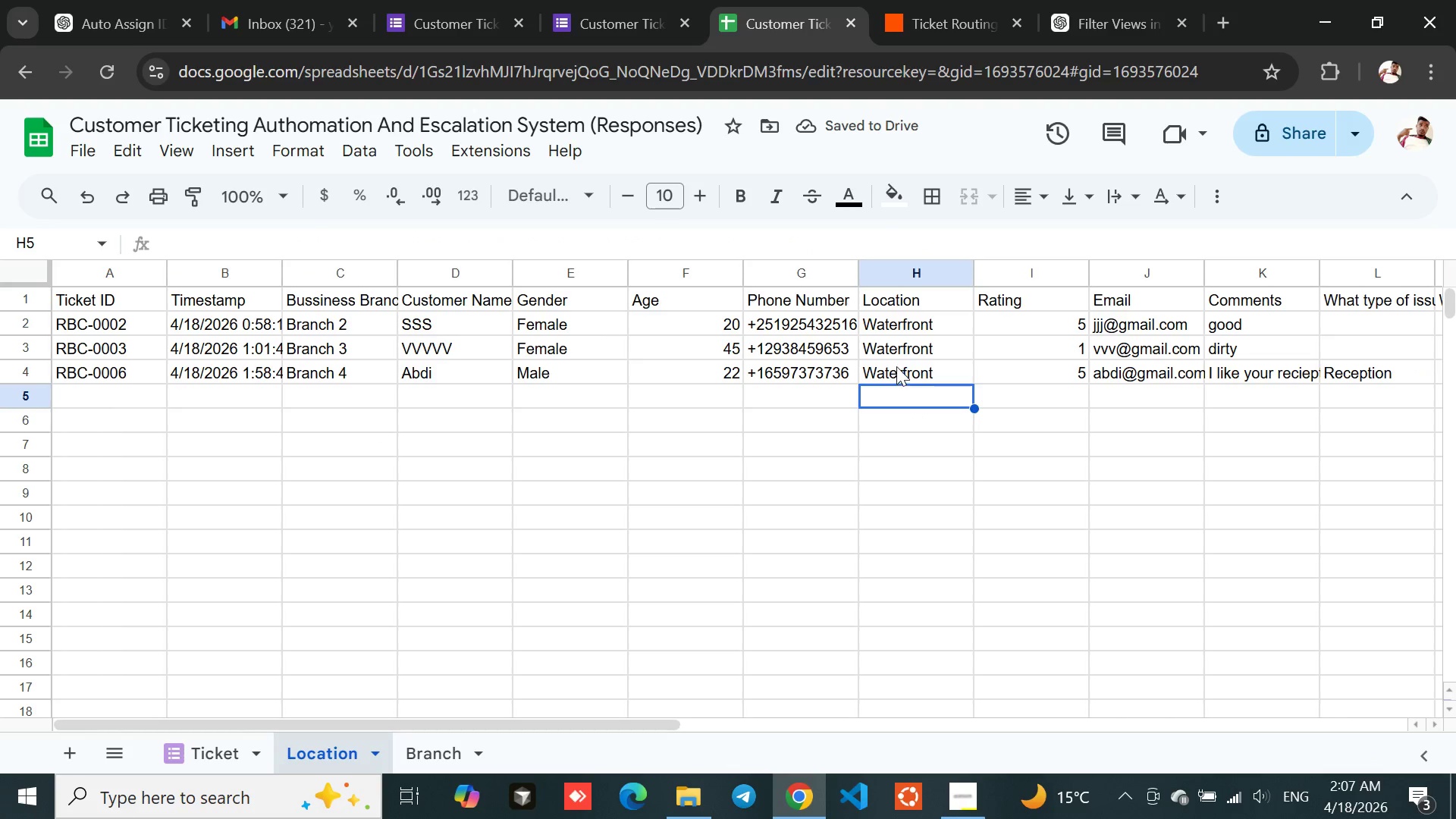 
left_click([915, 318])
 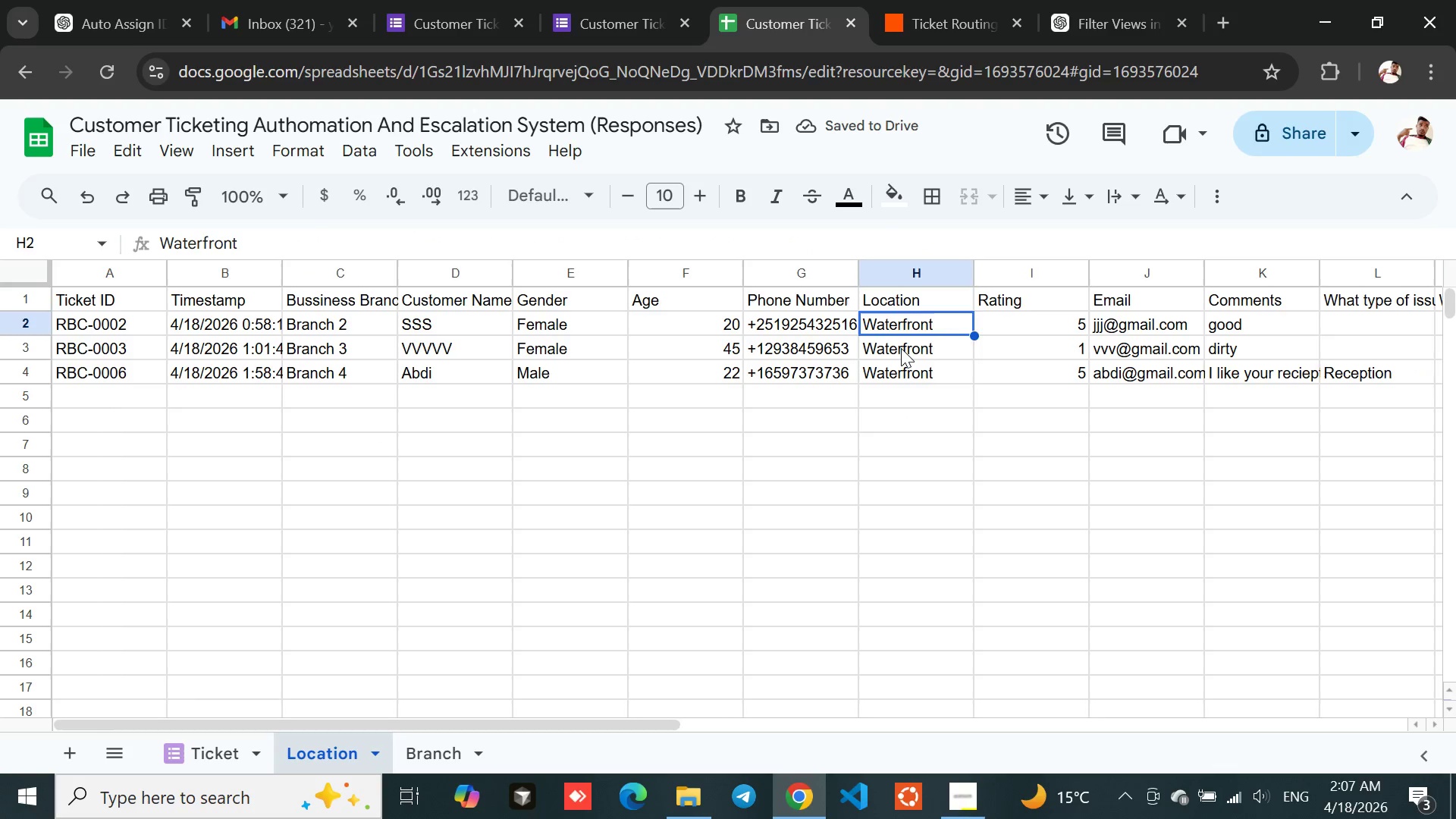 
left_click([901, 348])
 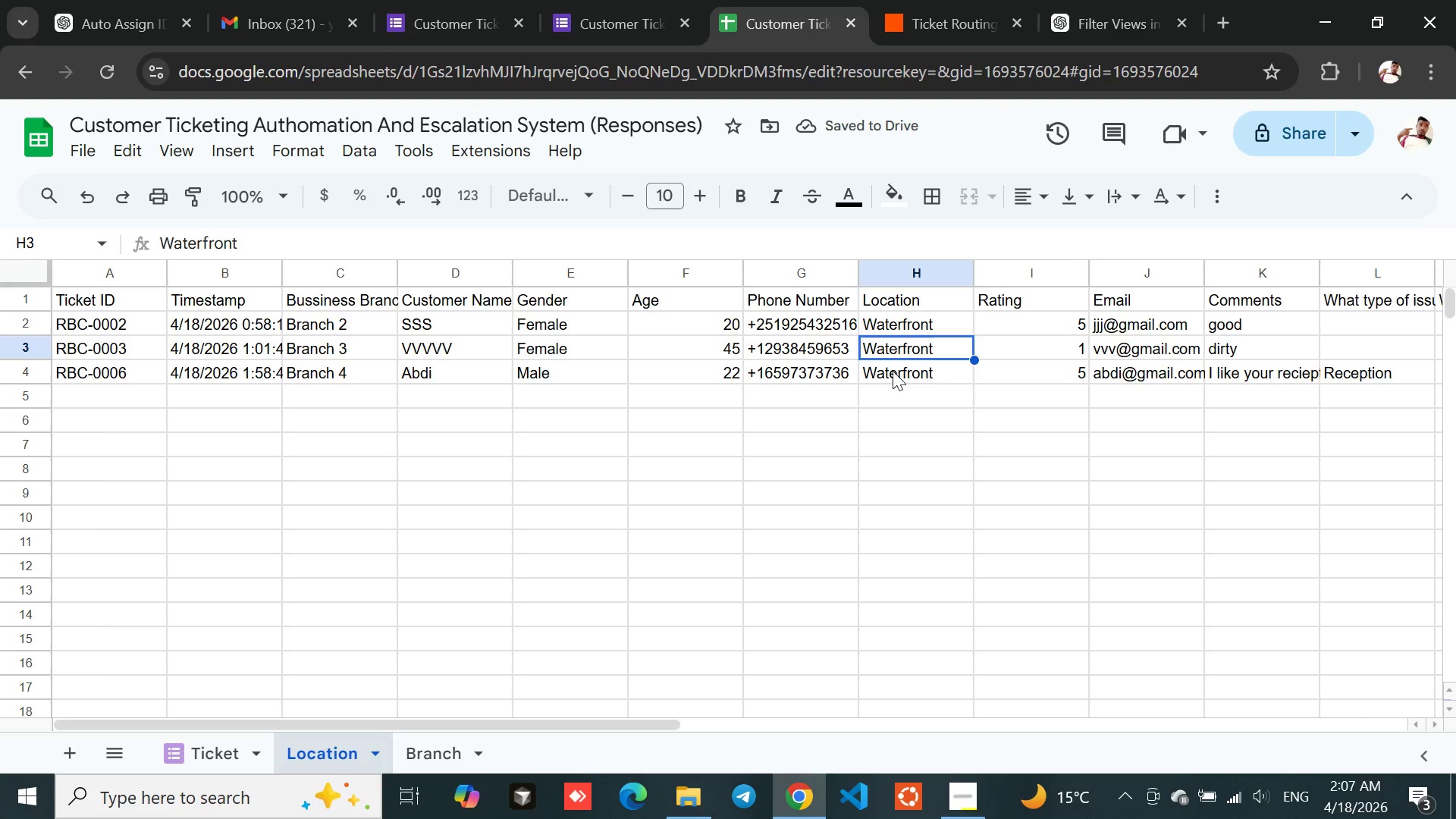 
left_click([892, 372])
 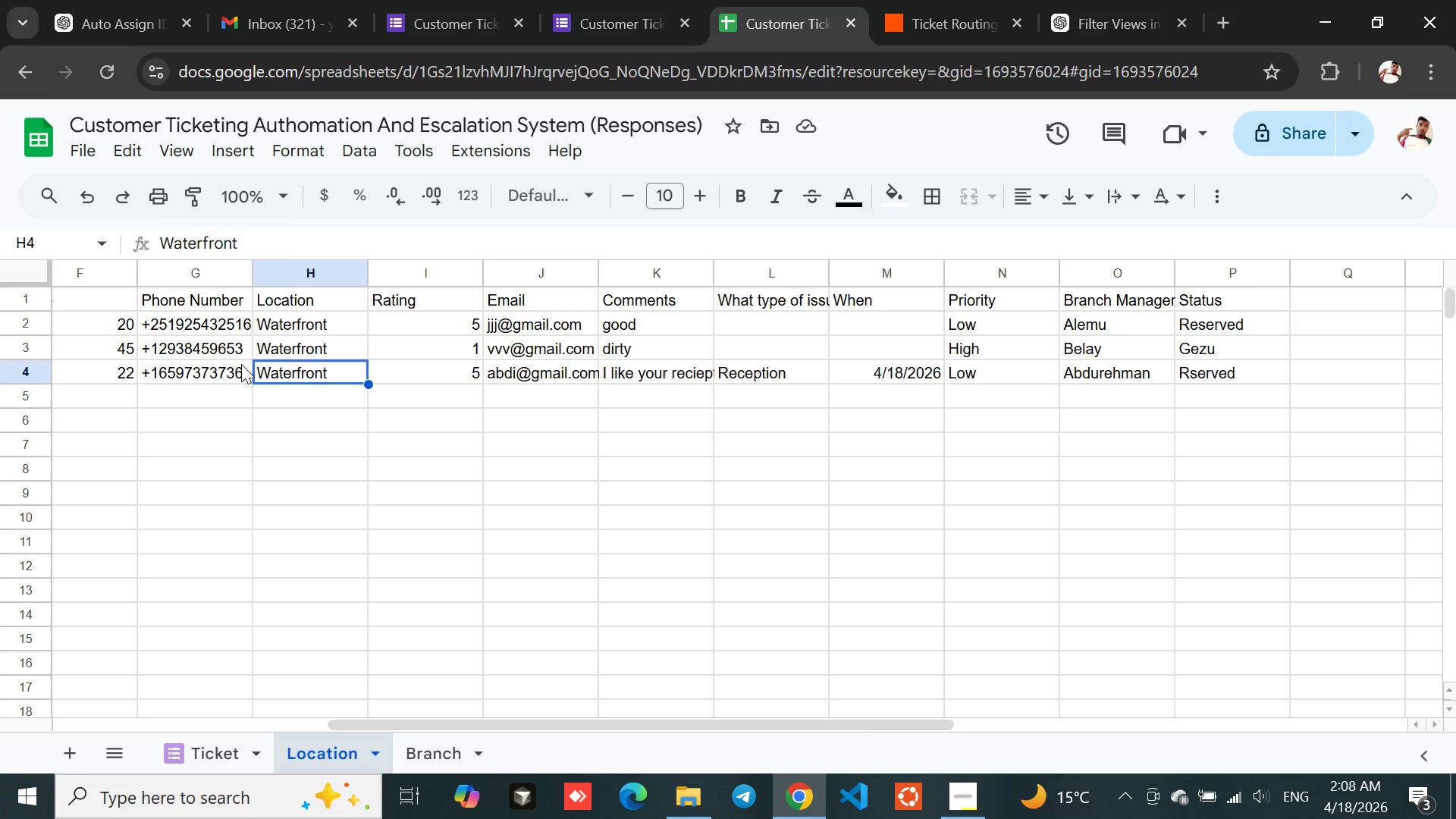 
wait(18.16)
 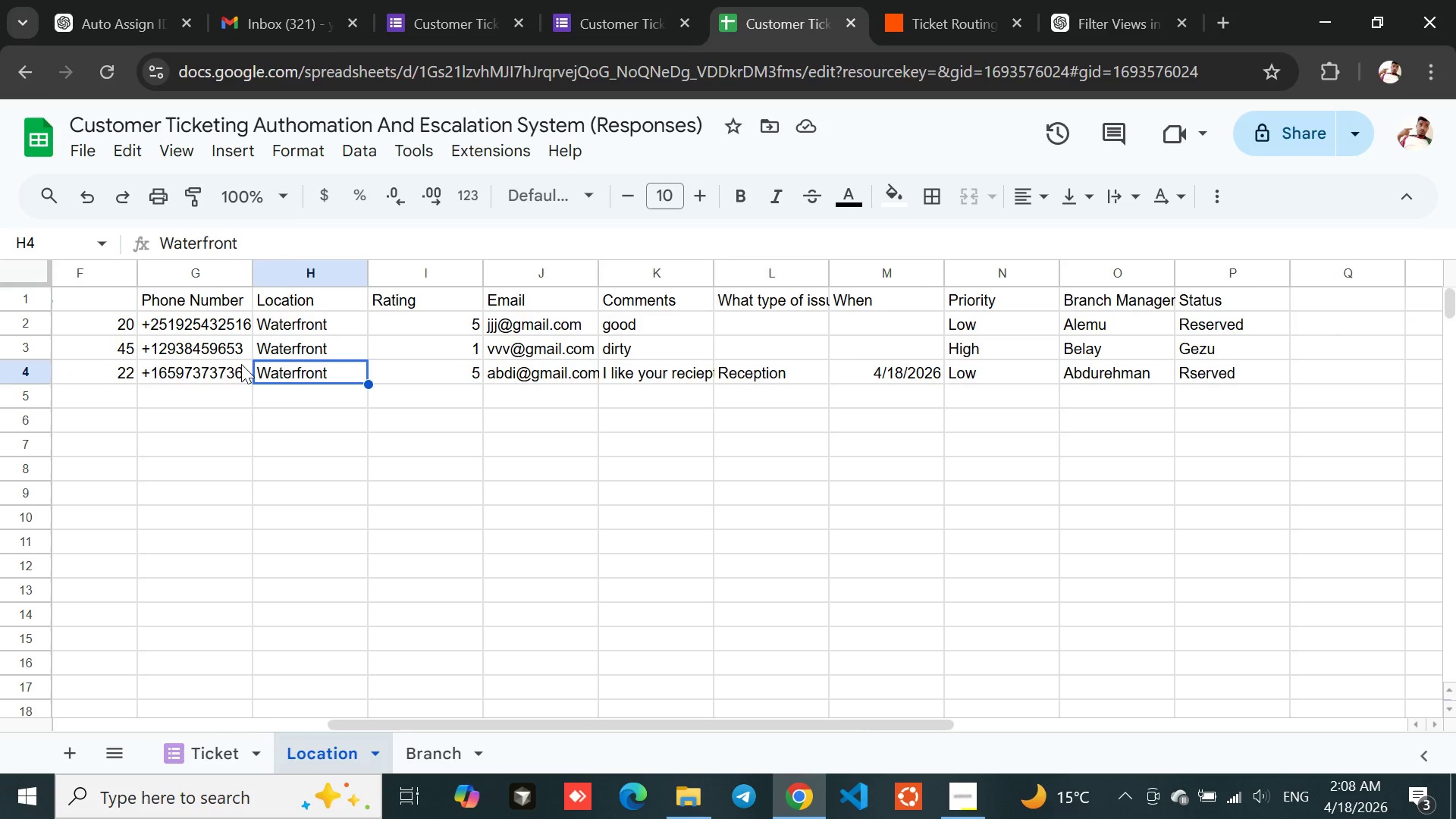 
left_click([445, 378])
 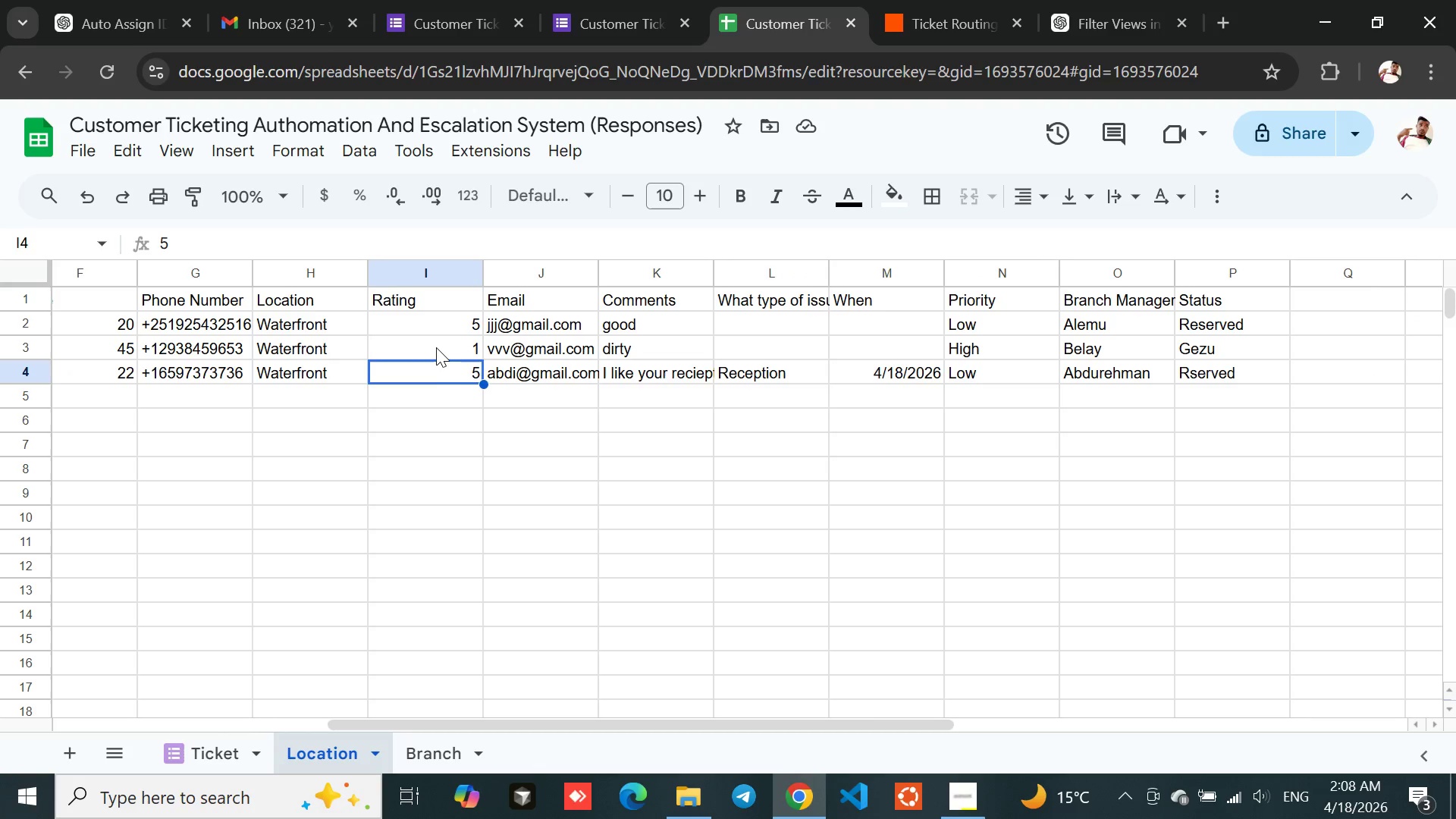 
left_click([435, 345])
 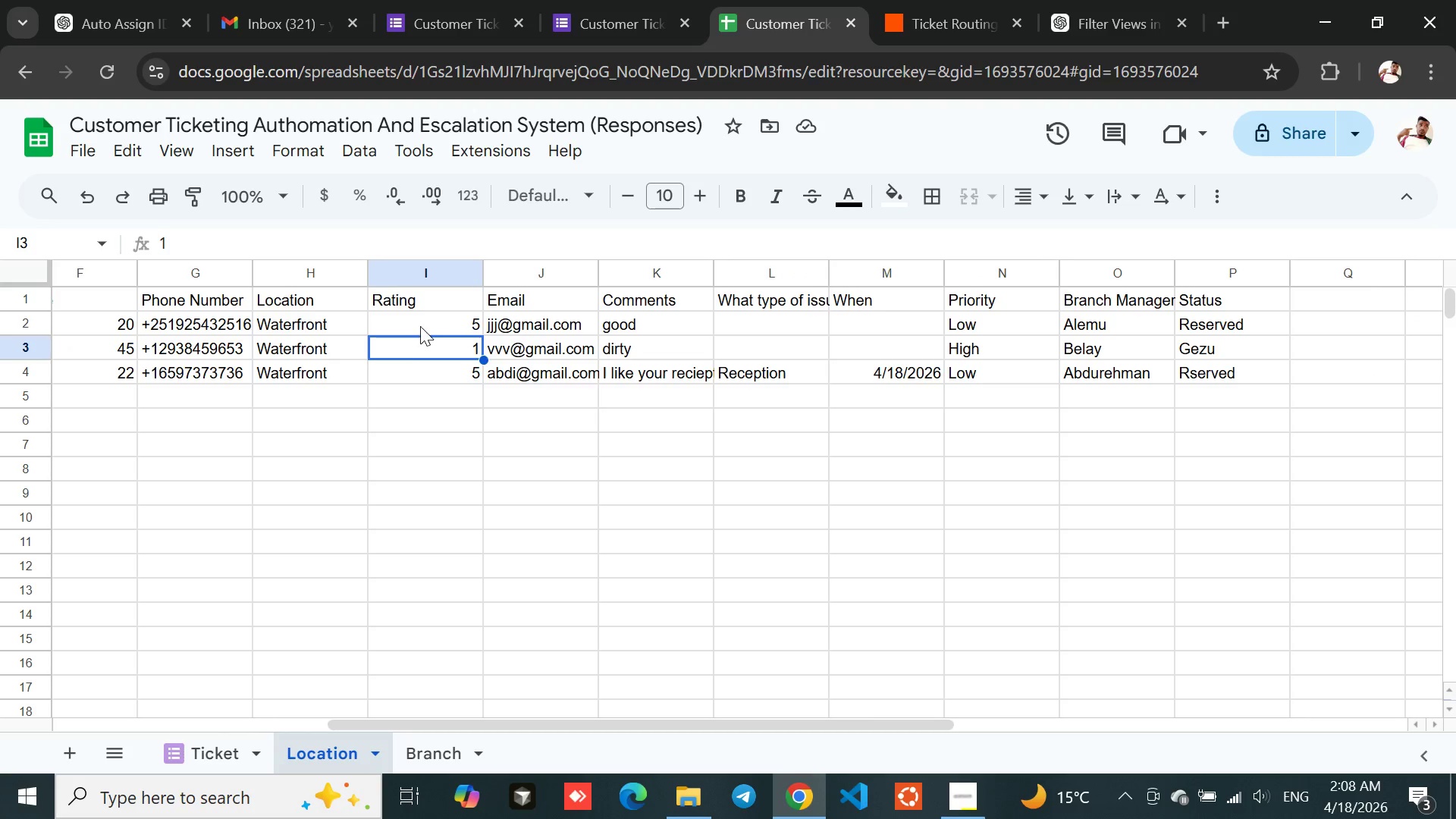 
left_click([418, 322])
 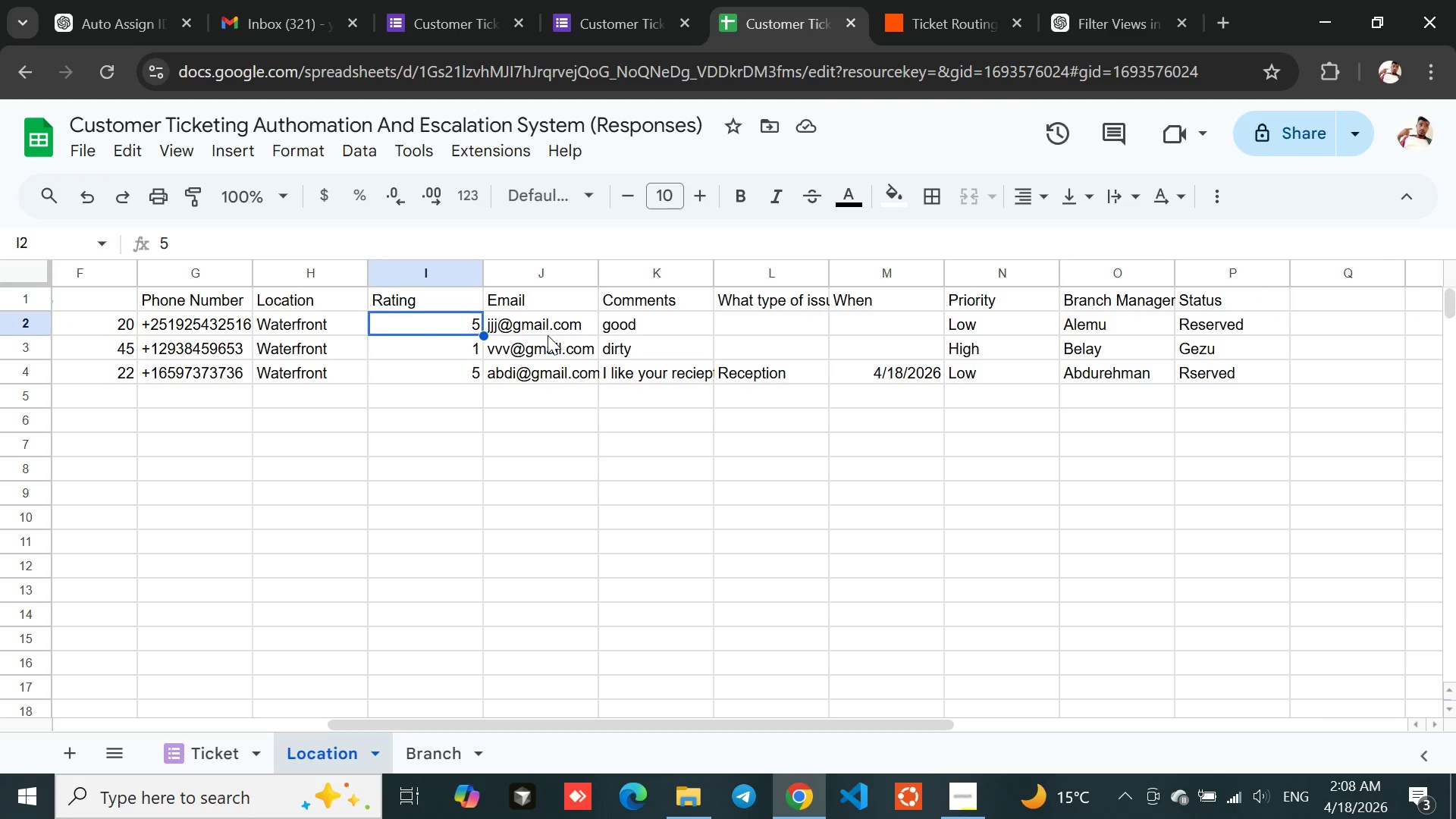 
left_click([548, 334])
 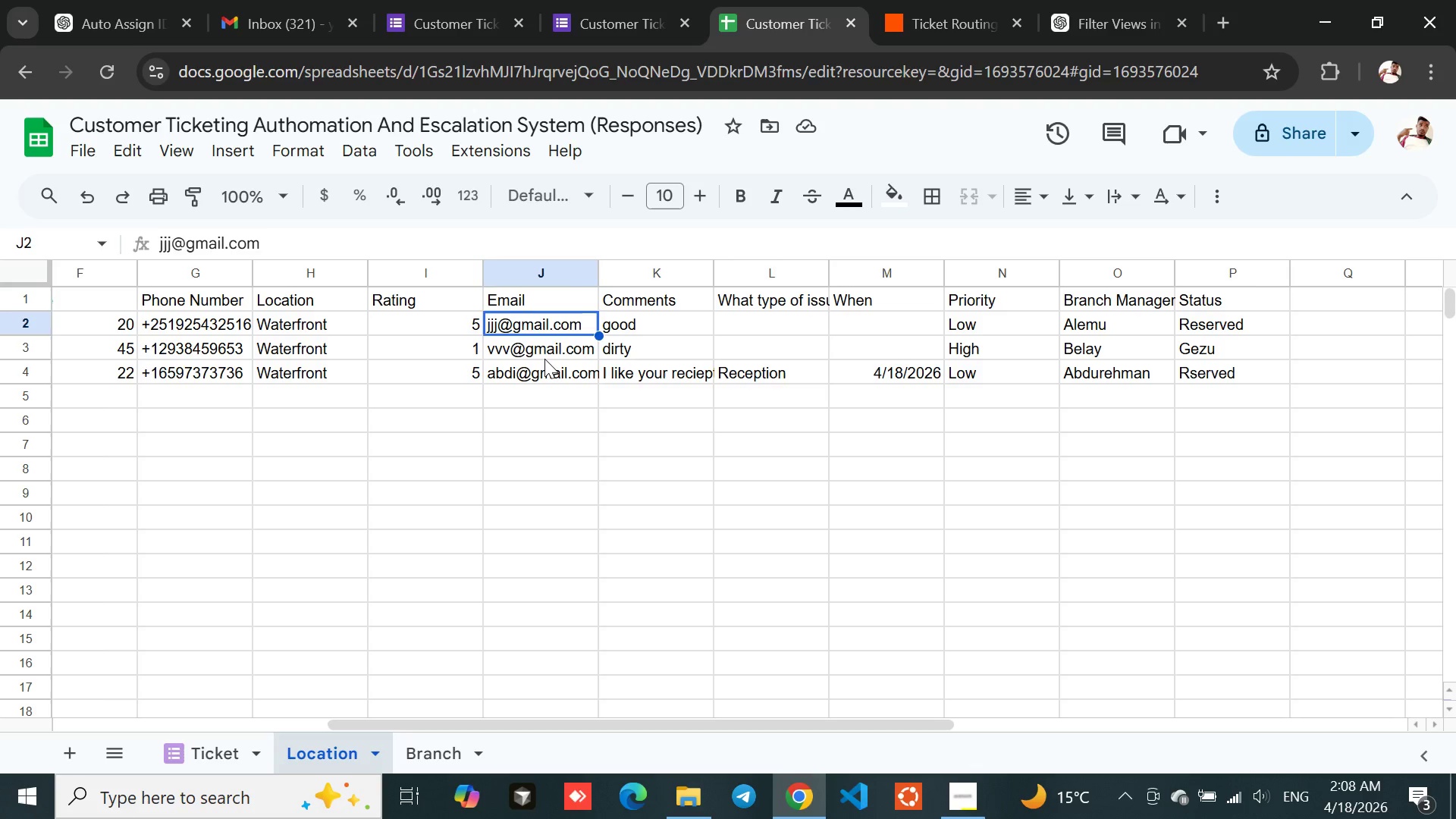 
left_click([544, 359])
 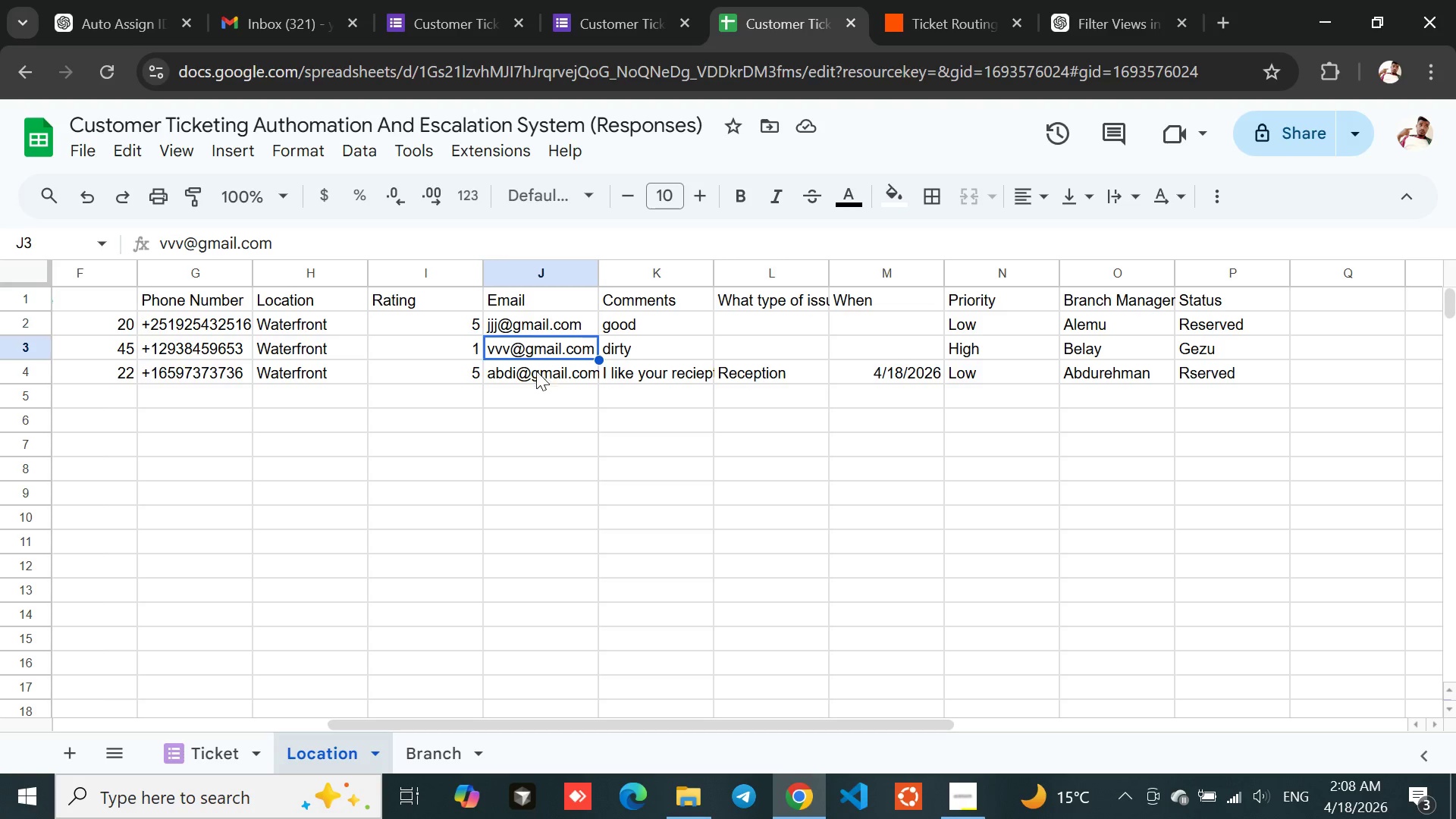 
left_click([536, 373])
 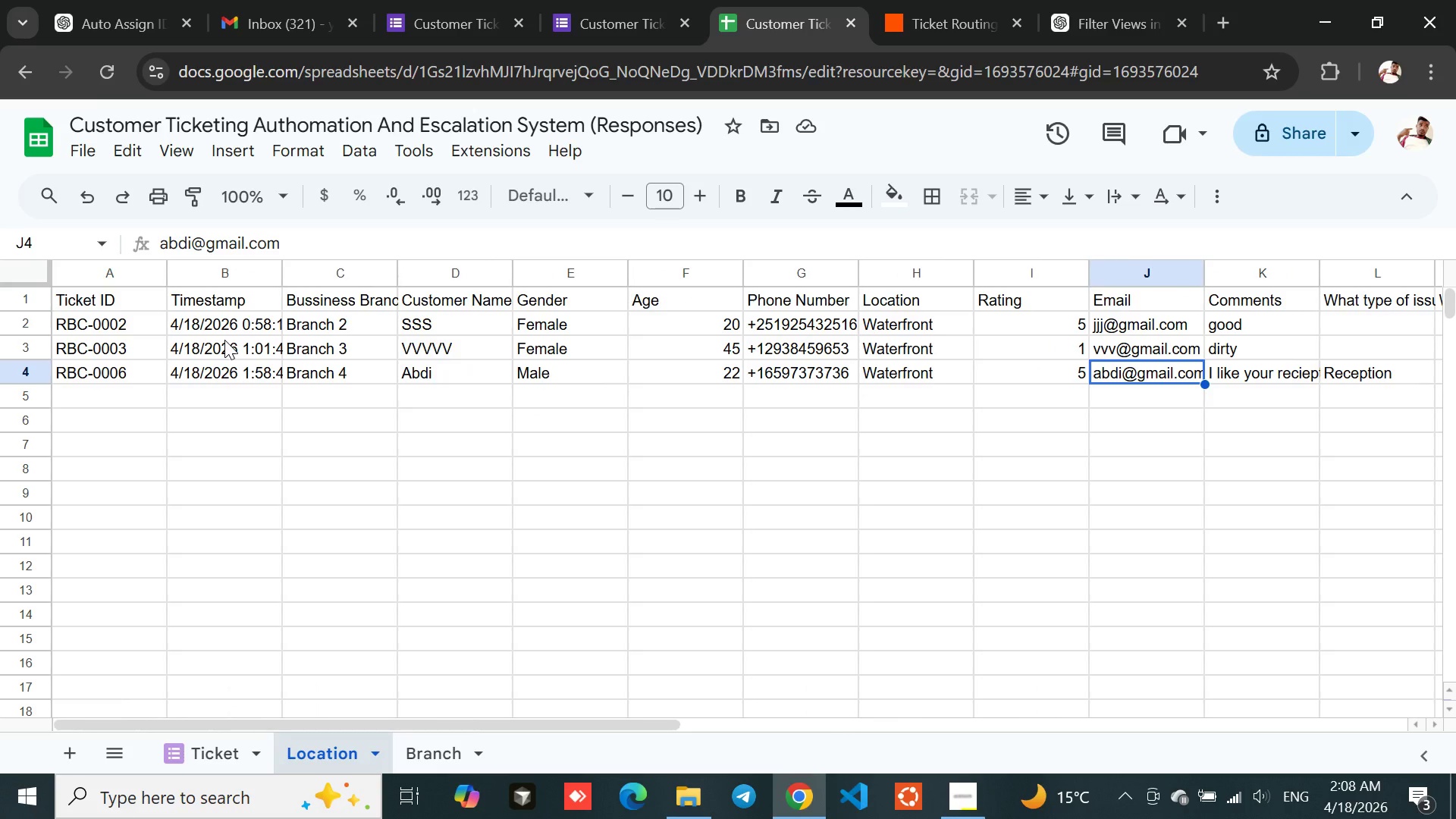 
wait(8.64)
 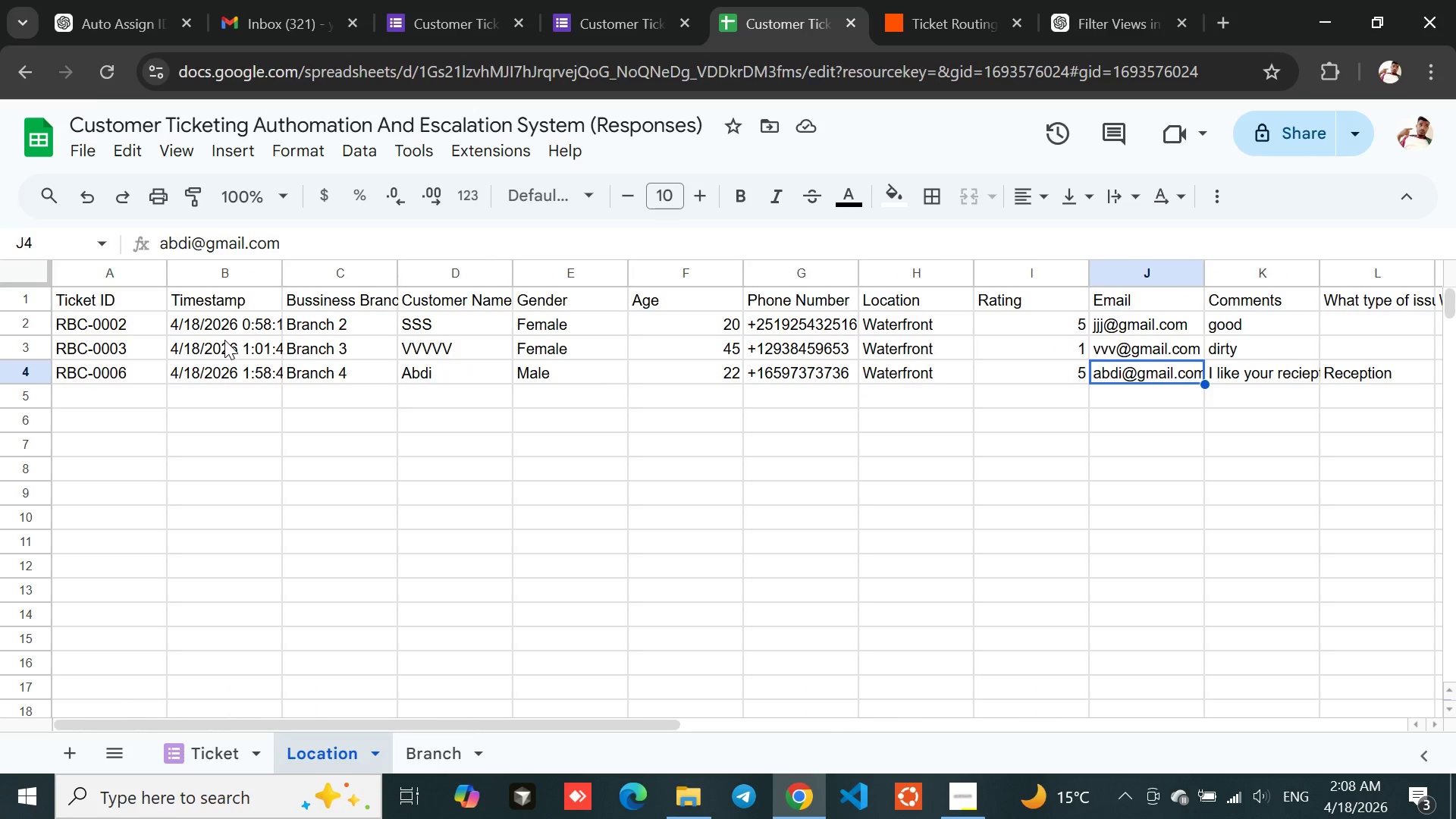 
left_click([95, 277])
 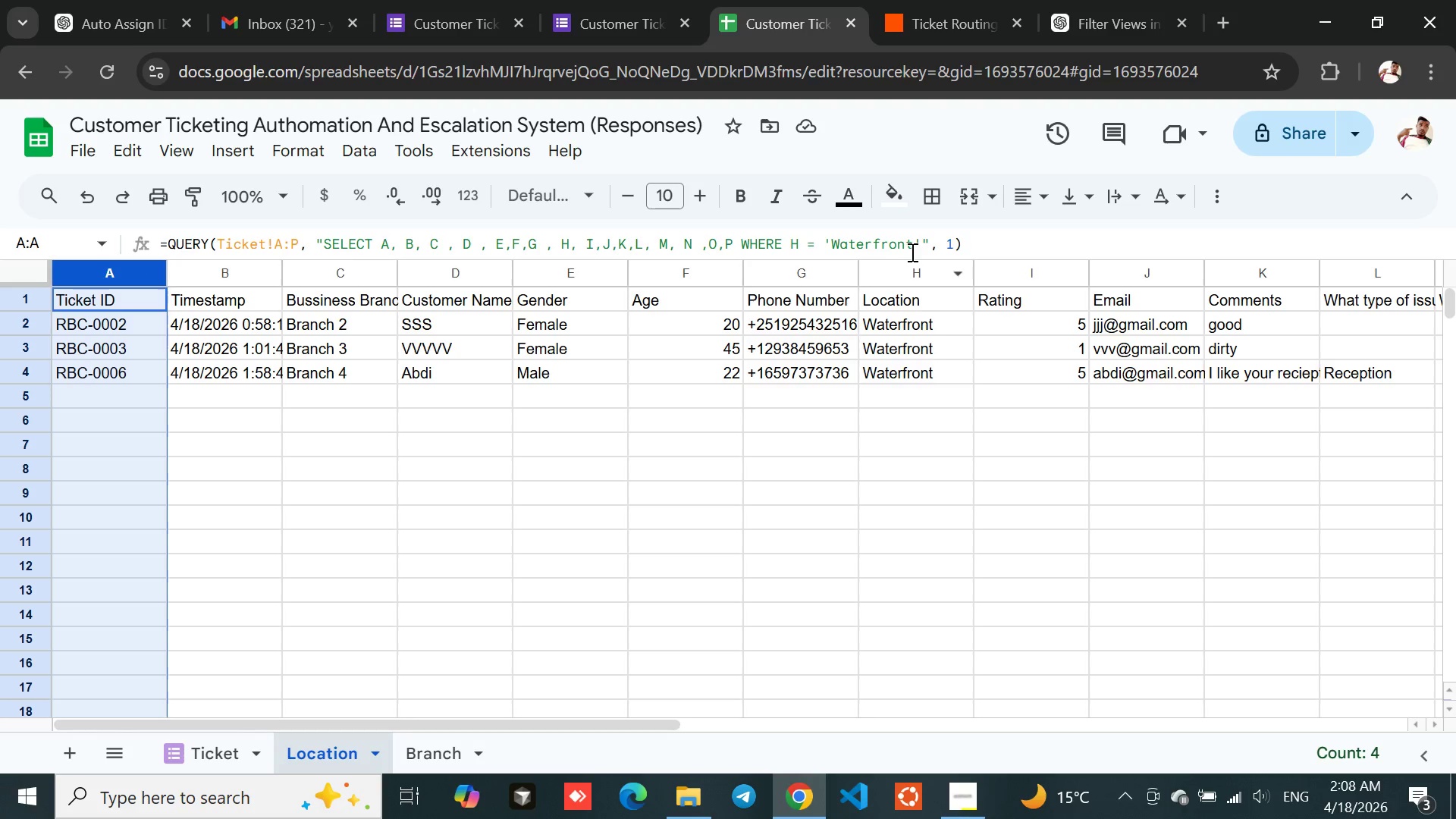 
left_click([913, 246])
 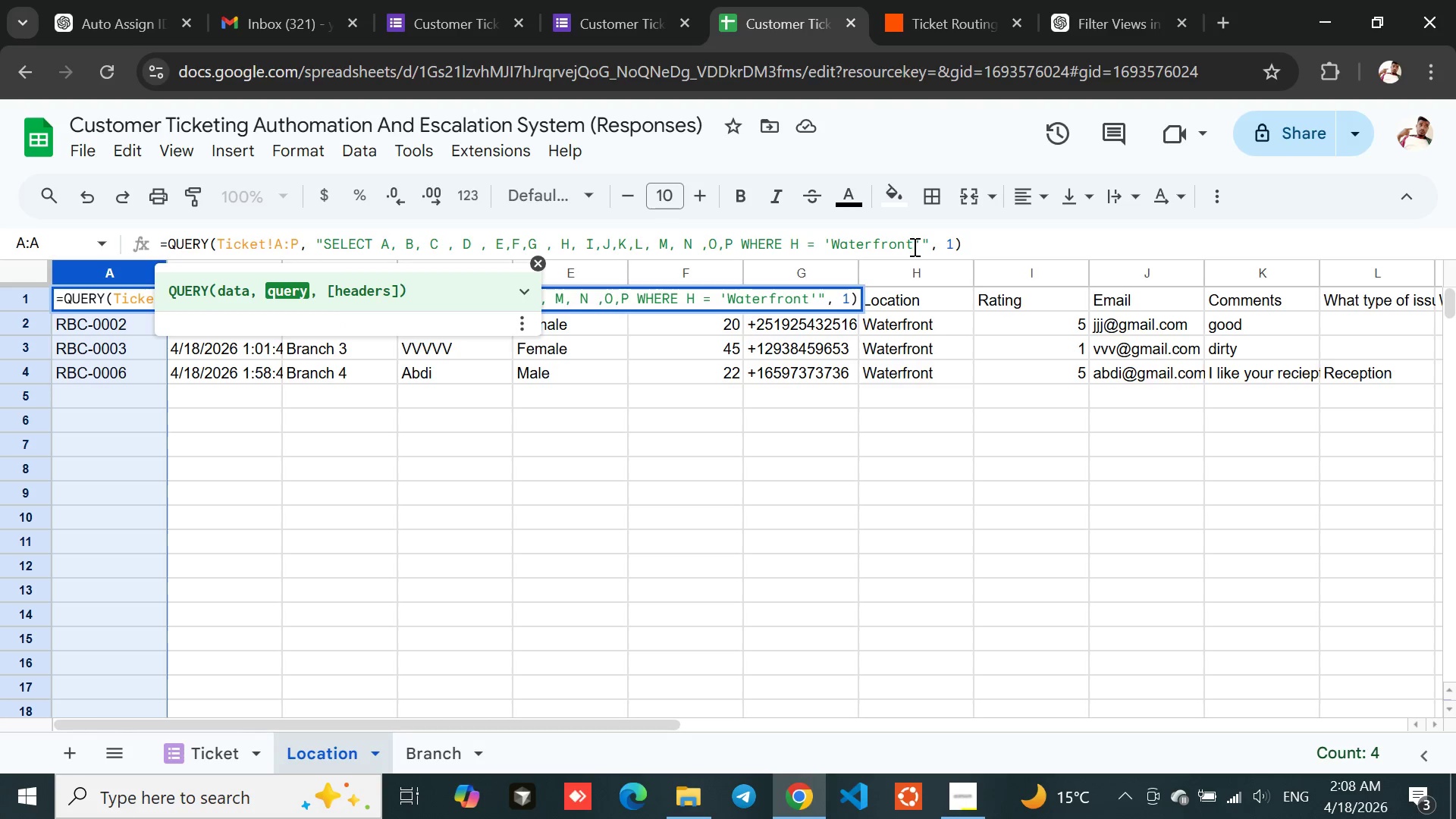 
key(Backspace)
key(Backspace)
key(Backspace)
key(Backspace)
key(Backspace)
key(Backspace)
key(Backspace)
key(Backspace)
key(Backspace)
key(Backspace)
type(Heights)
 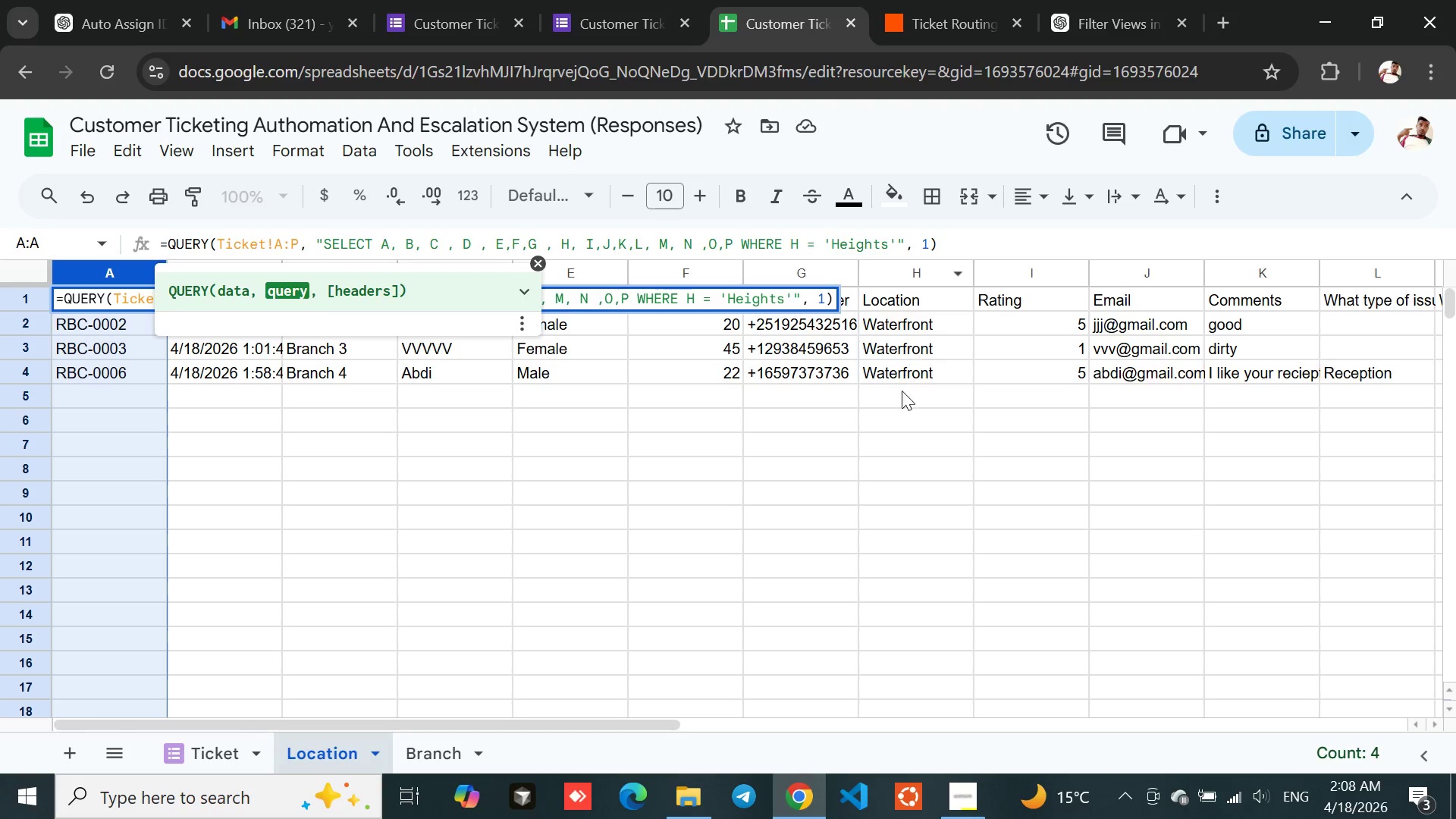 
left_click([890, 446])
 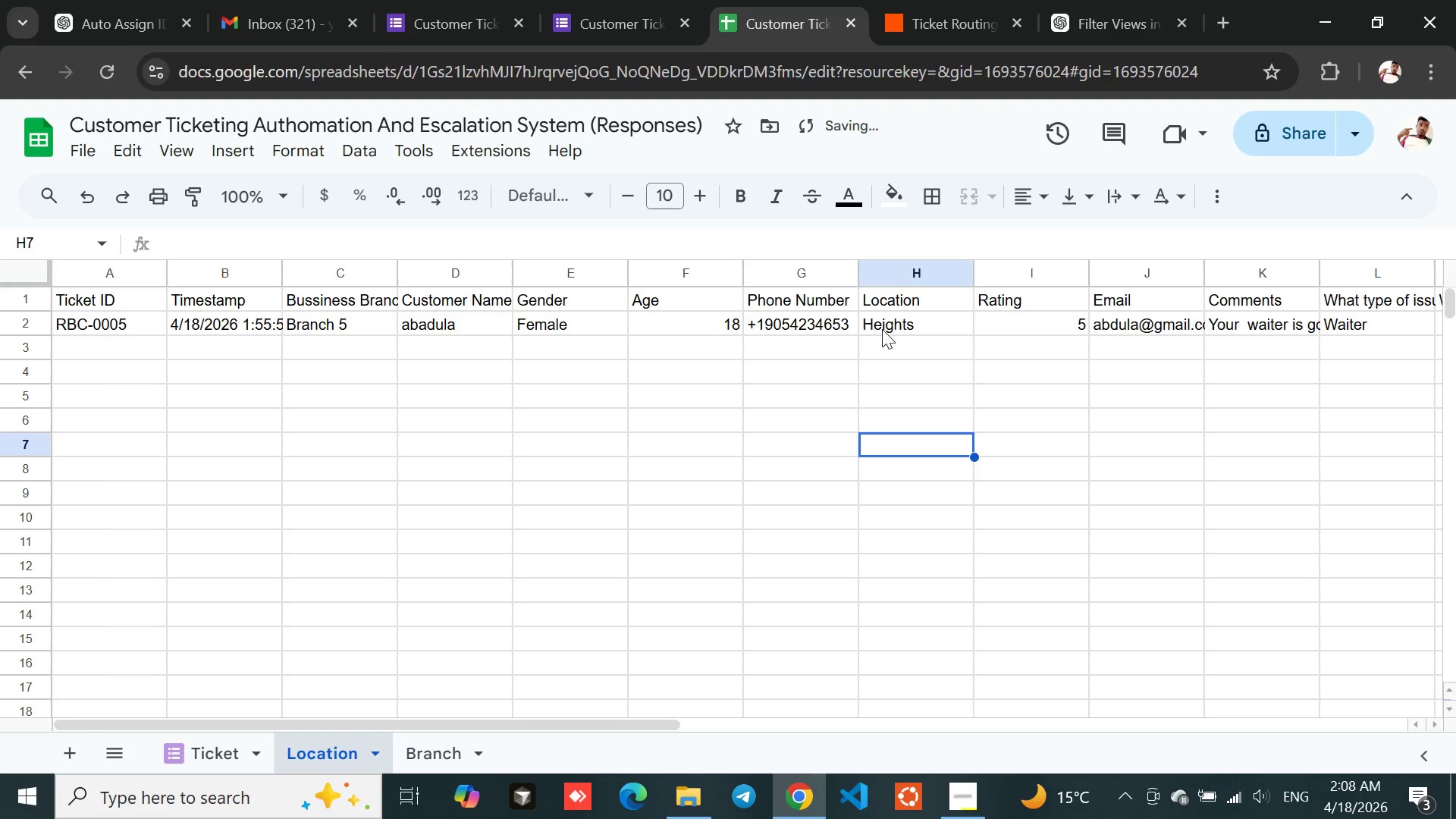 
left_click([882, 327])
 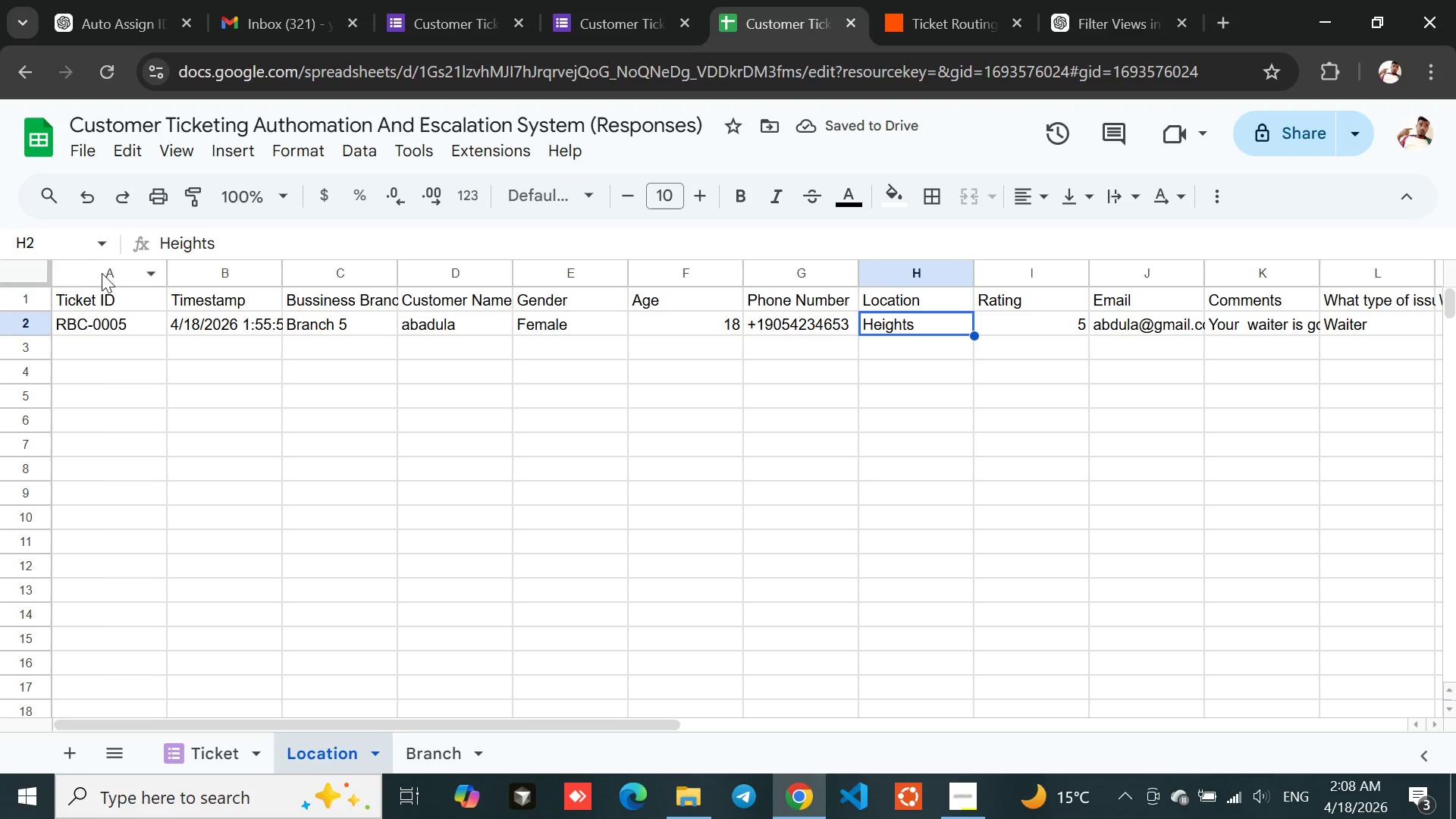 
left_click([90, 297])
 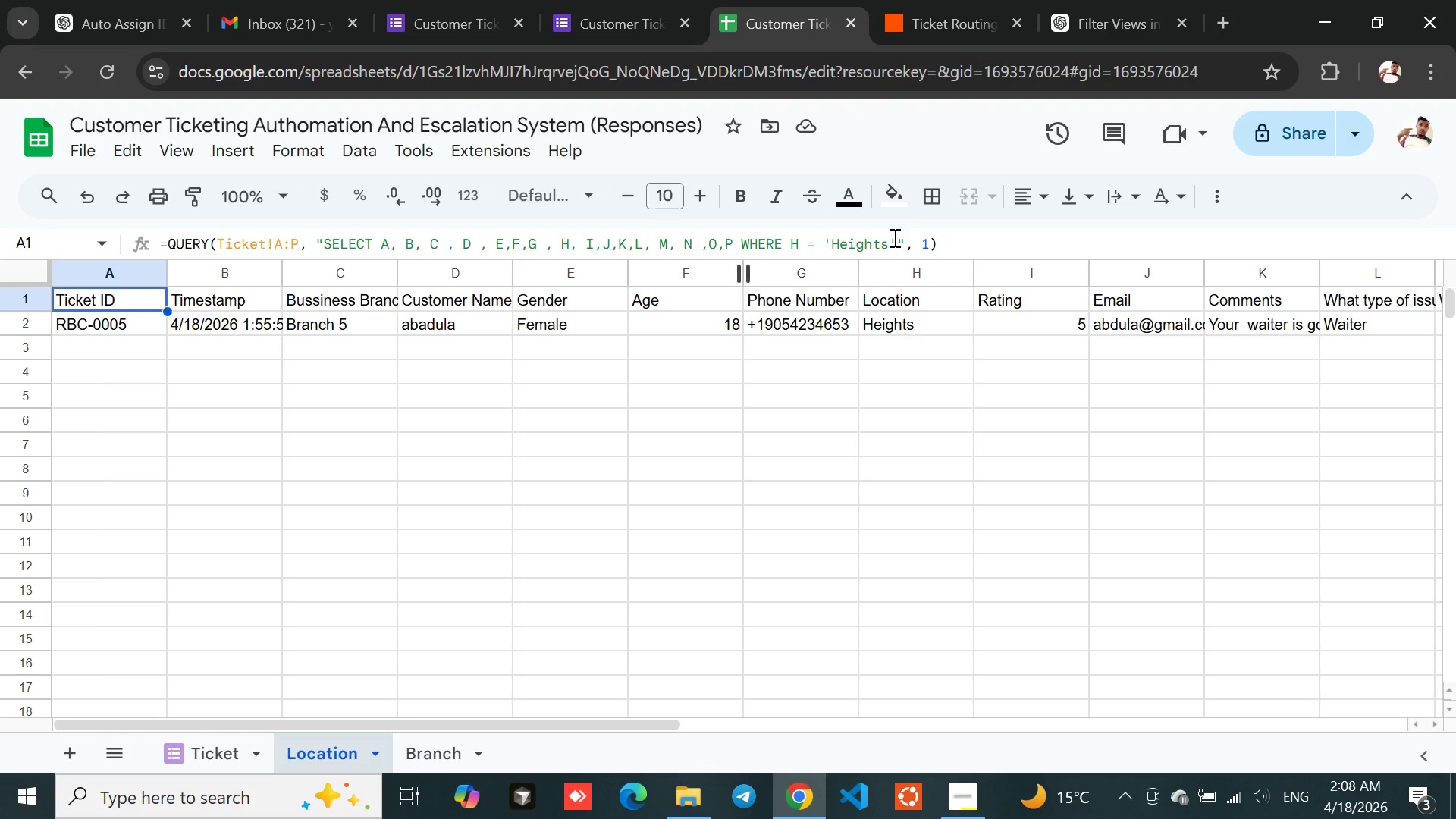 
left_click([892, 242])
 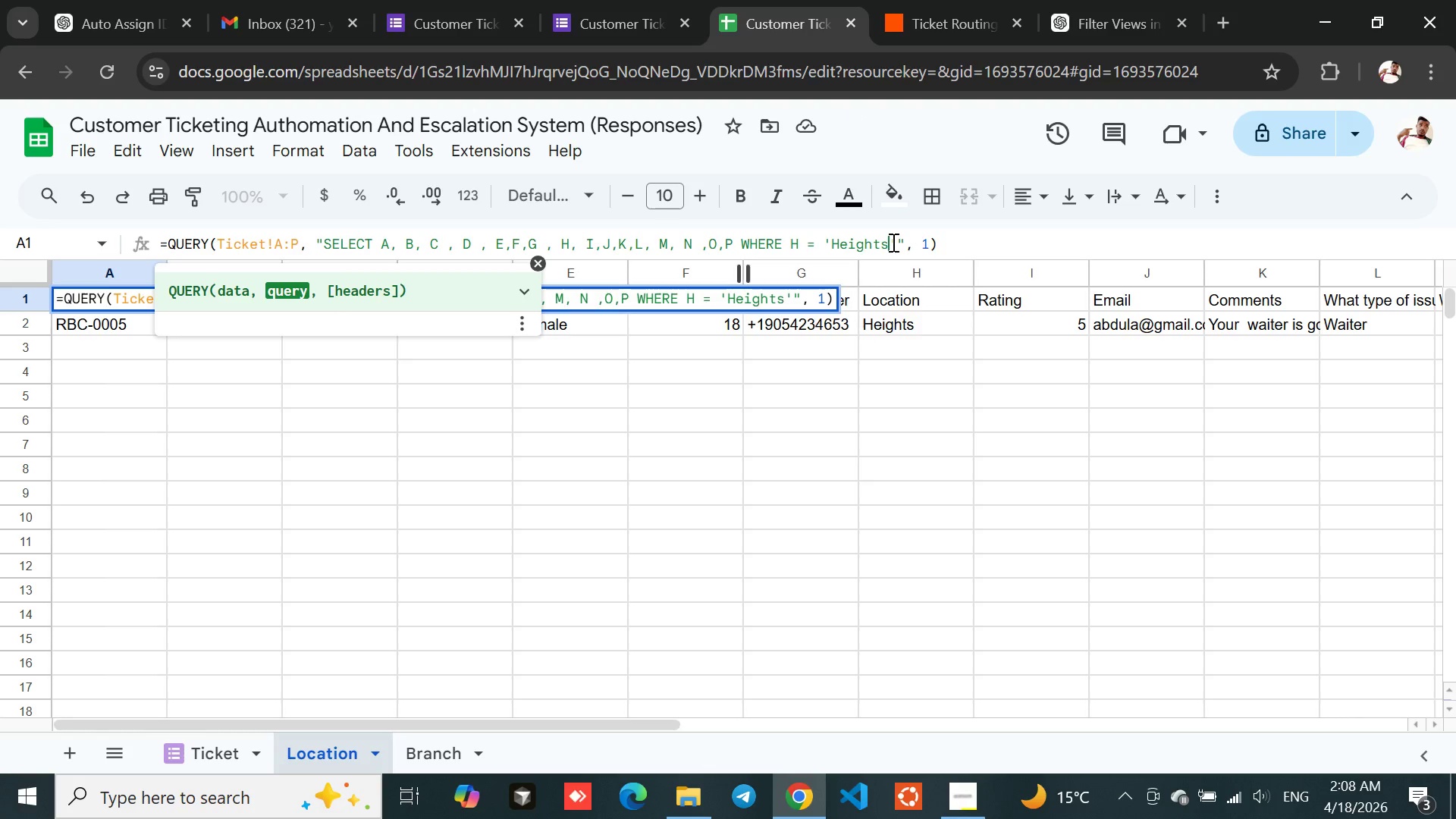 
key(Backspace)
key(Backspace)
key(Backspace)
key(Backspace)
key(Backspace)
key(Backspace)
key(Backspace)
type(Waterfront)
 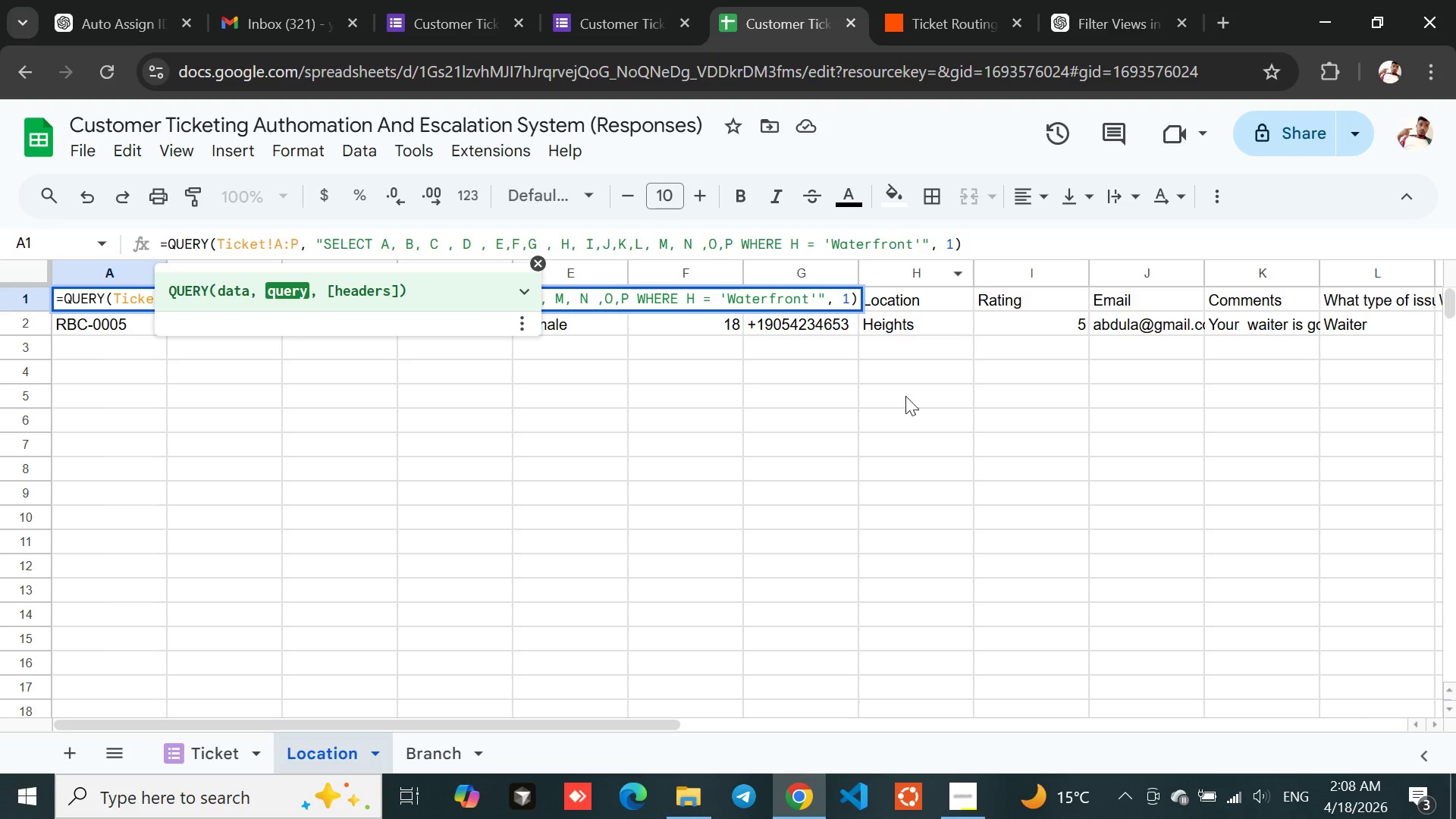 
left_click([901, 421])
 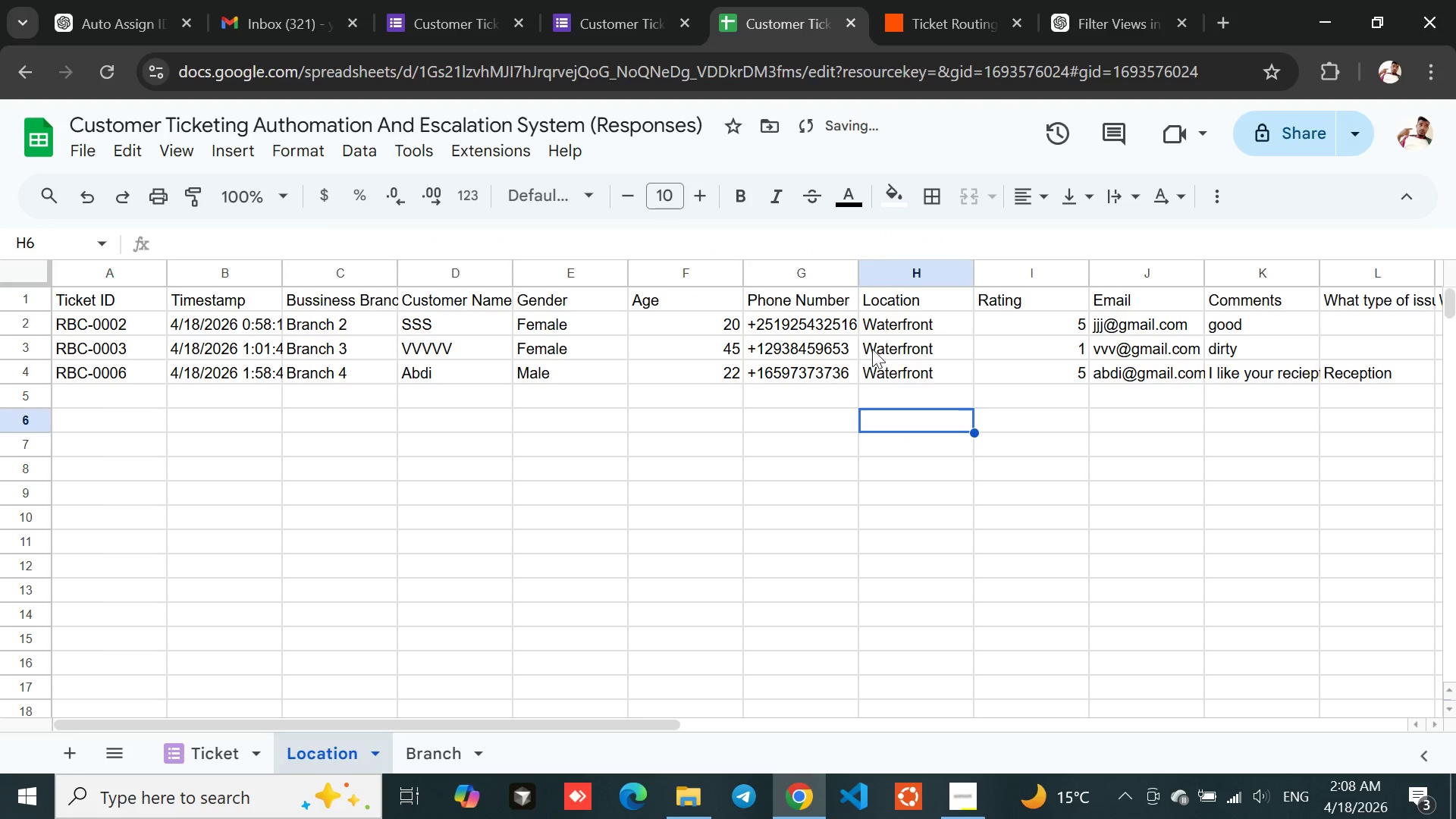 
left_click([874, 347])
 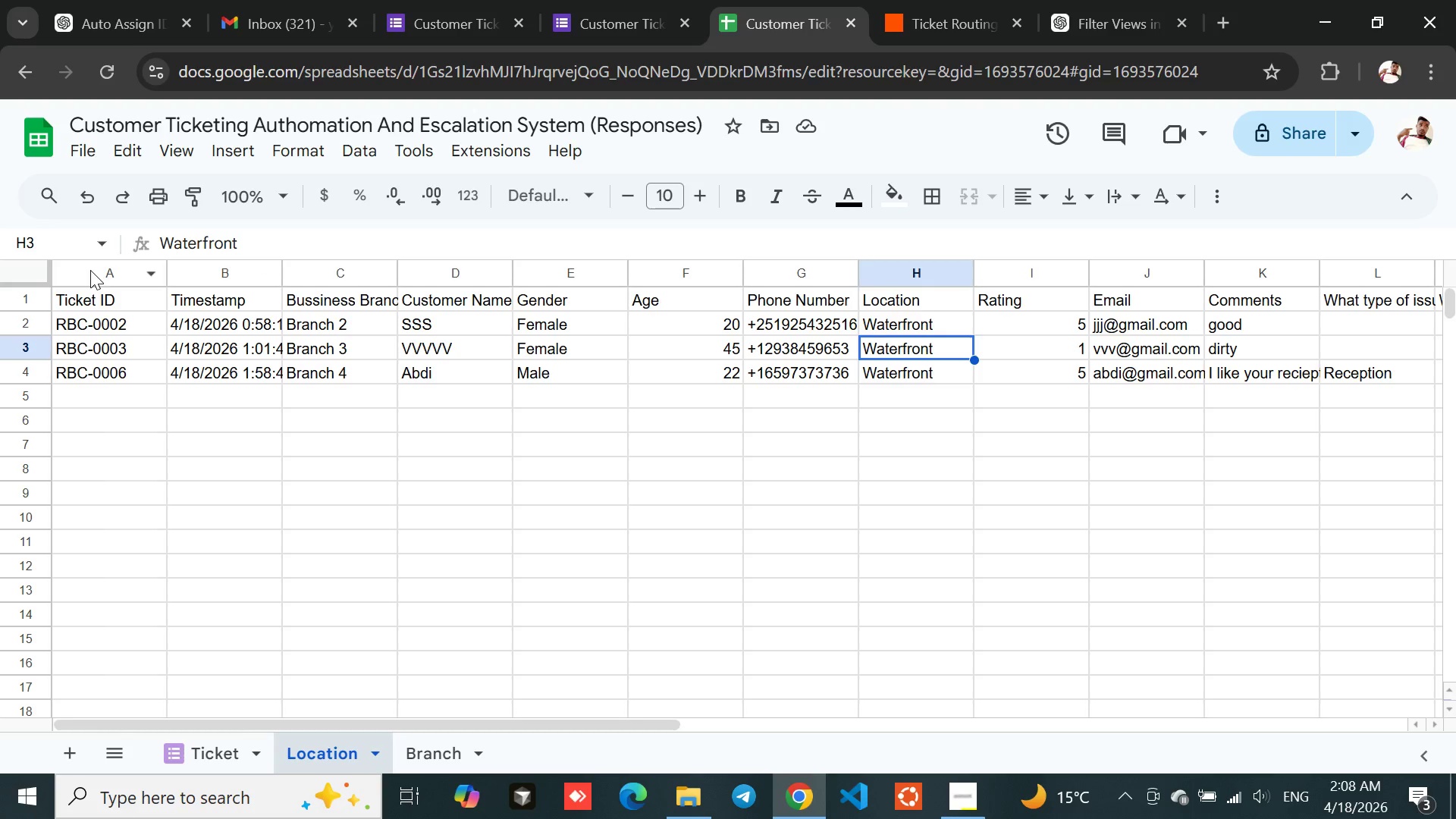 
wait(5.36)
 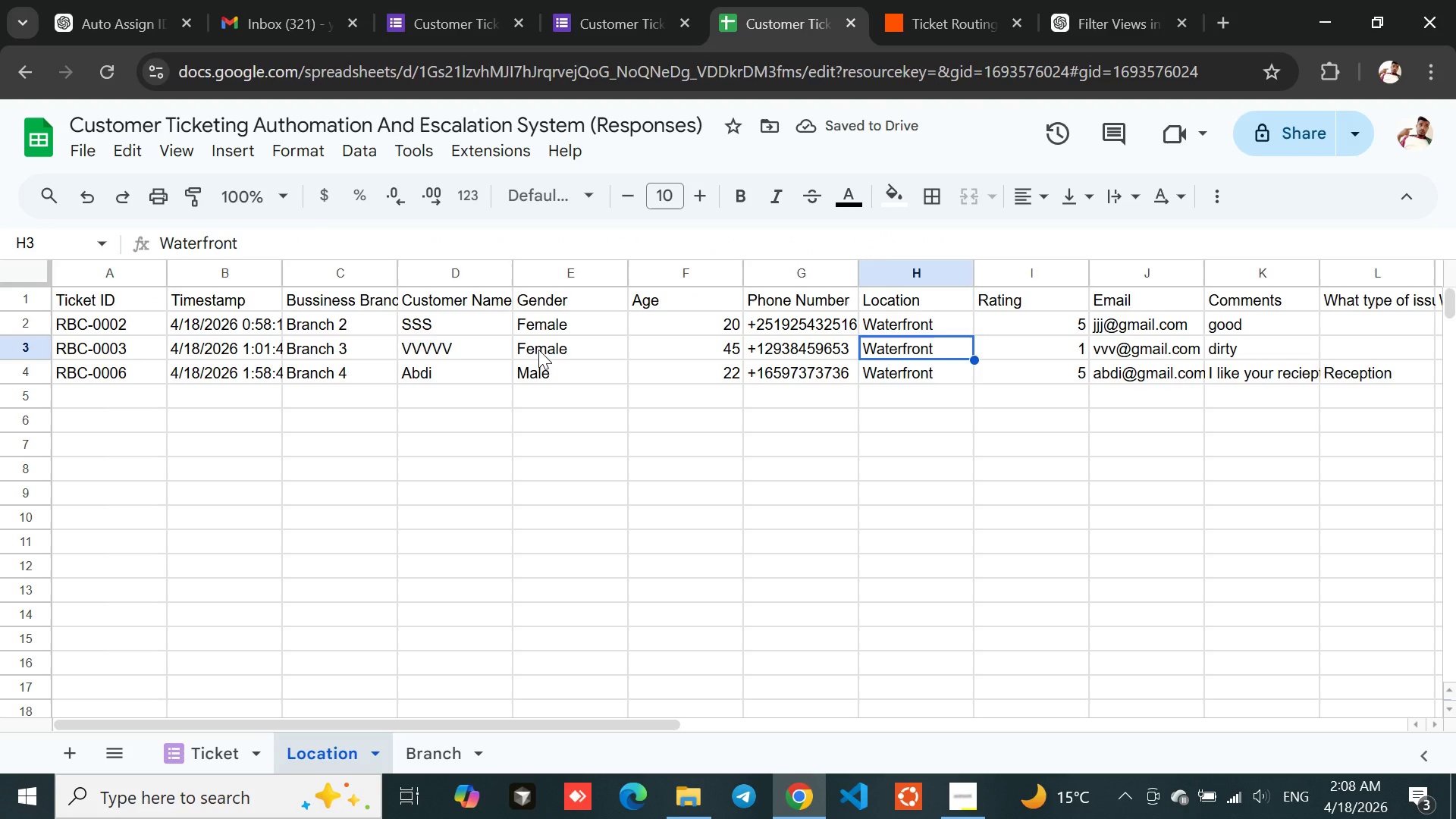 
left_click([90, 270])
 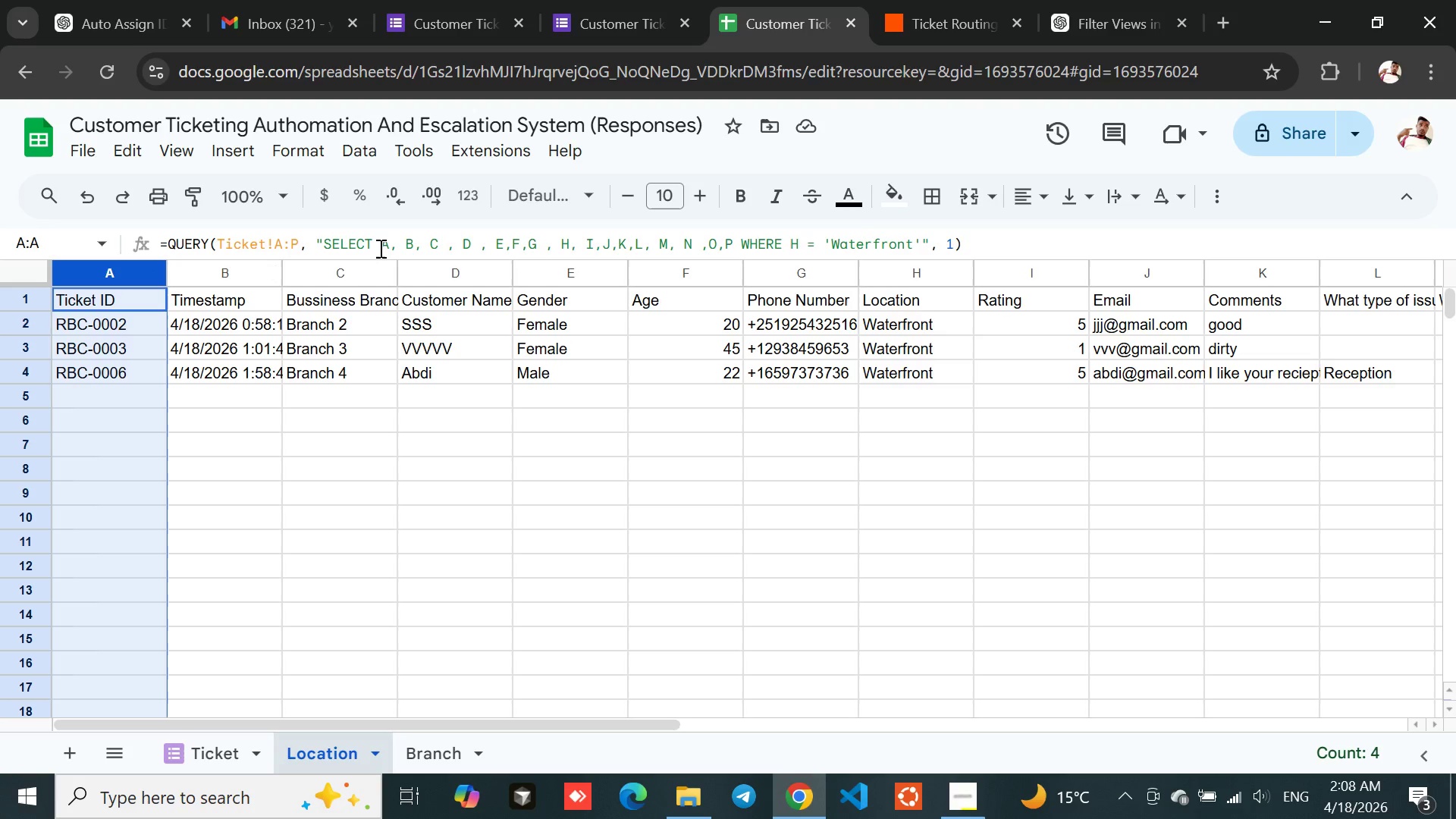 
double_click([379, 246])
 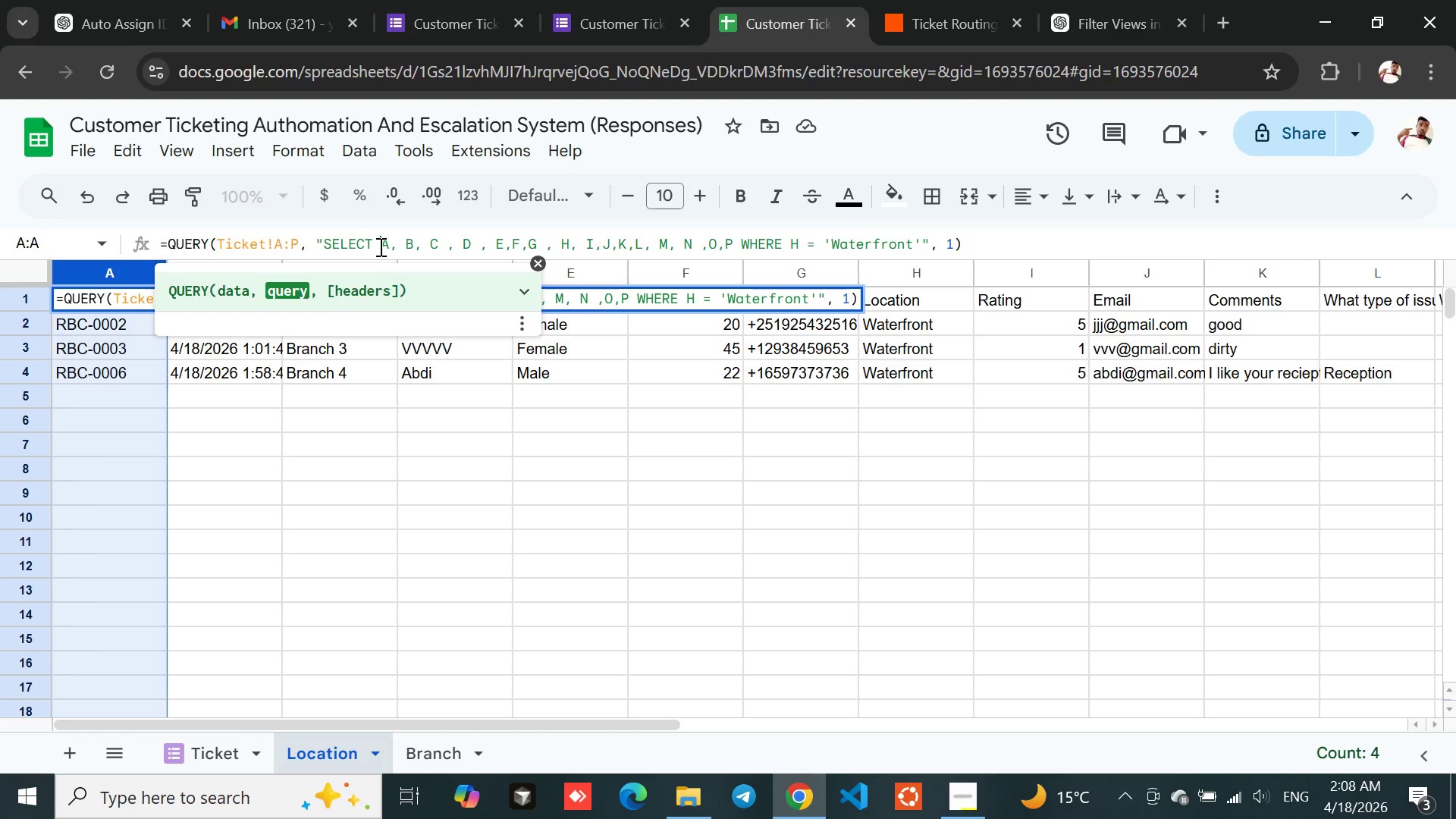 
triple_click([379, 246])
 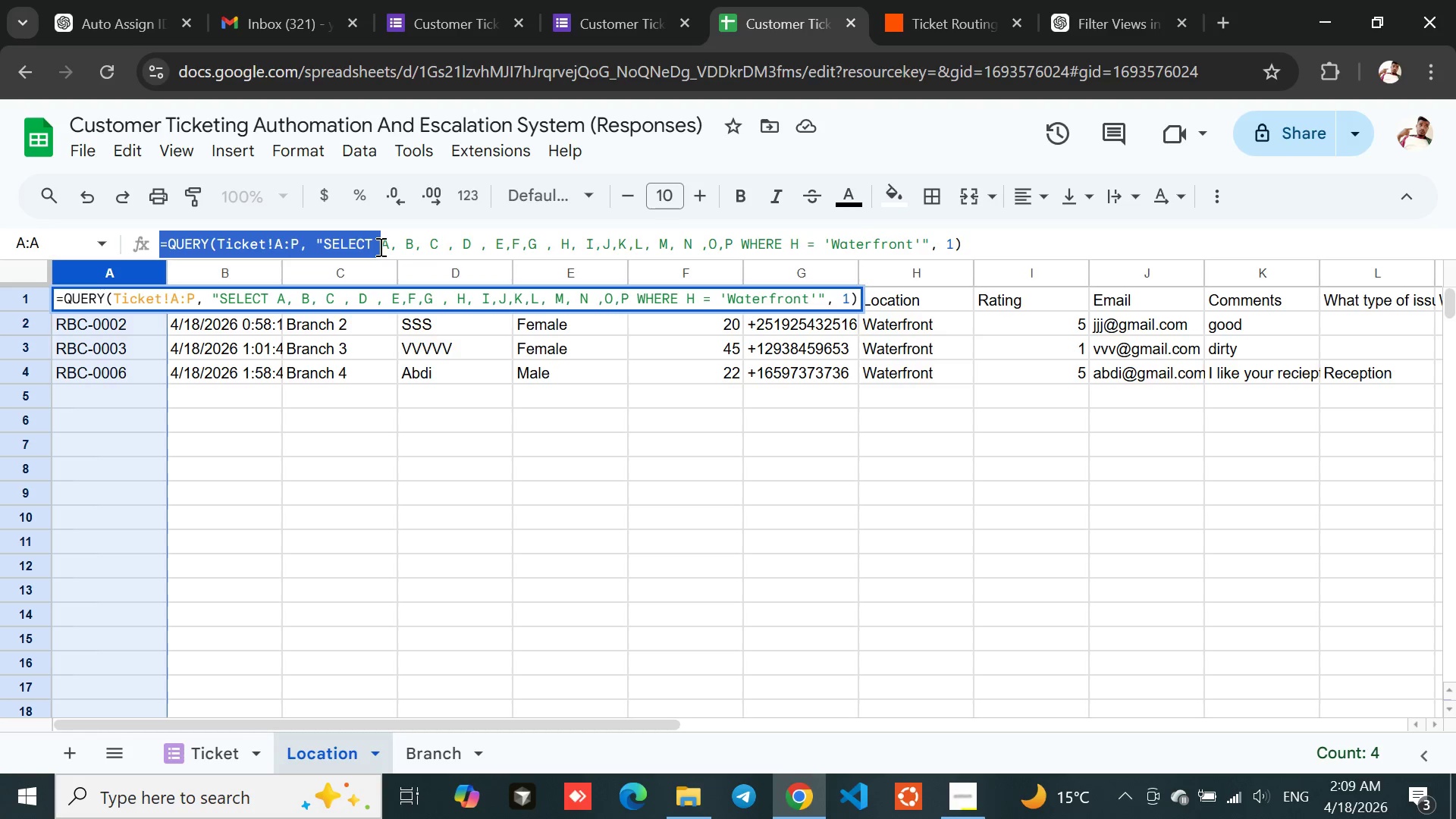 
double_click([379, 246])
 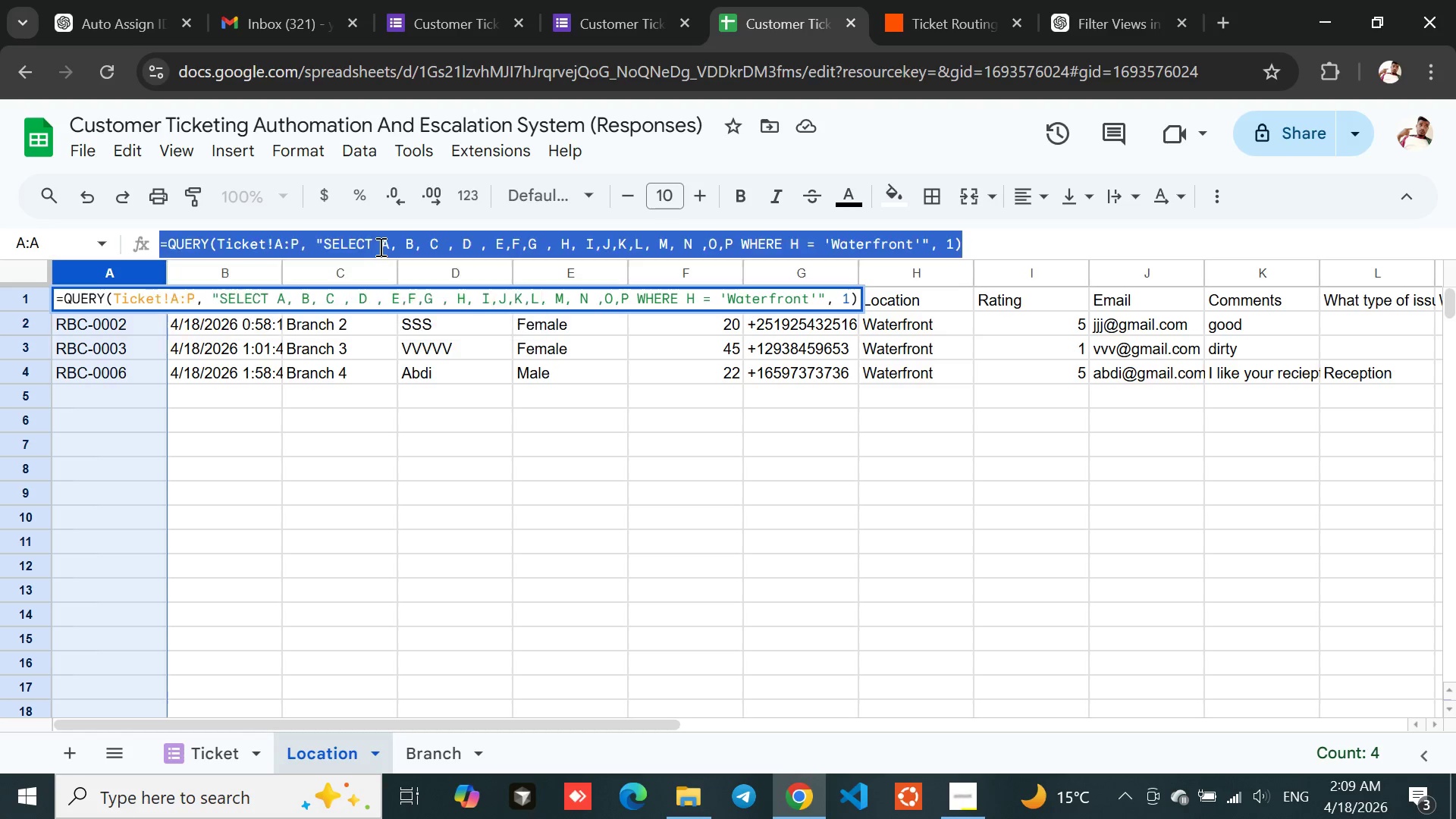 
triple_click([379, 246])
 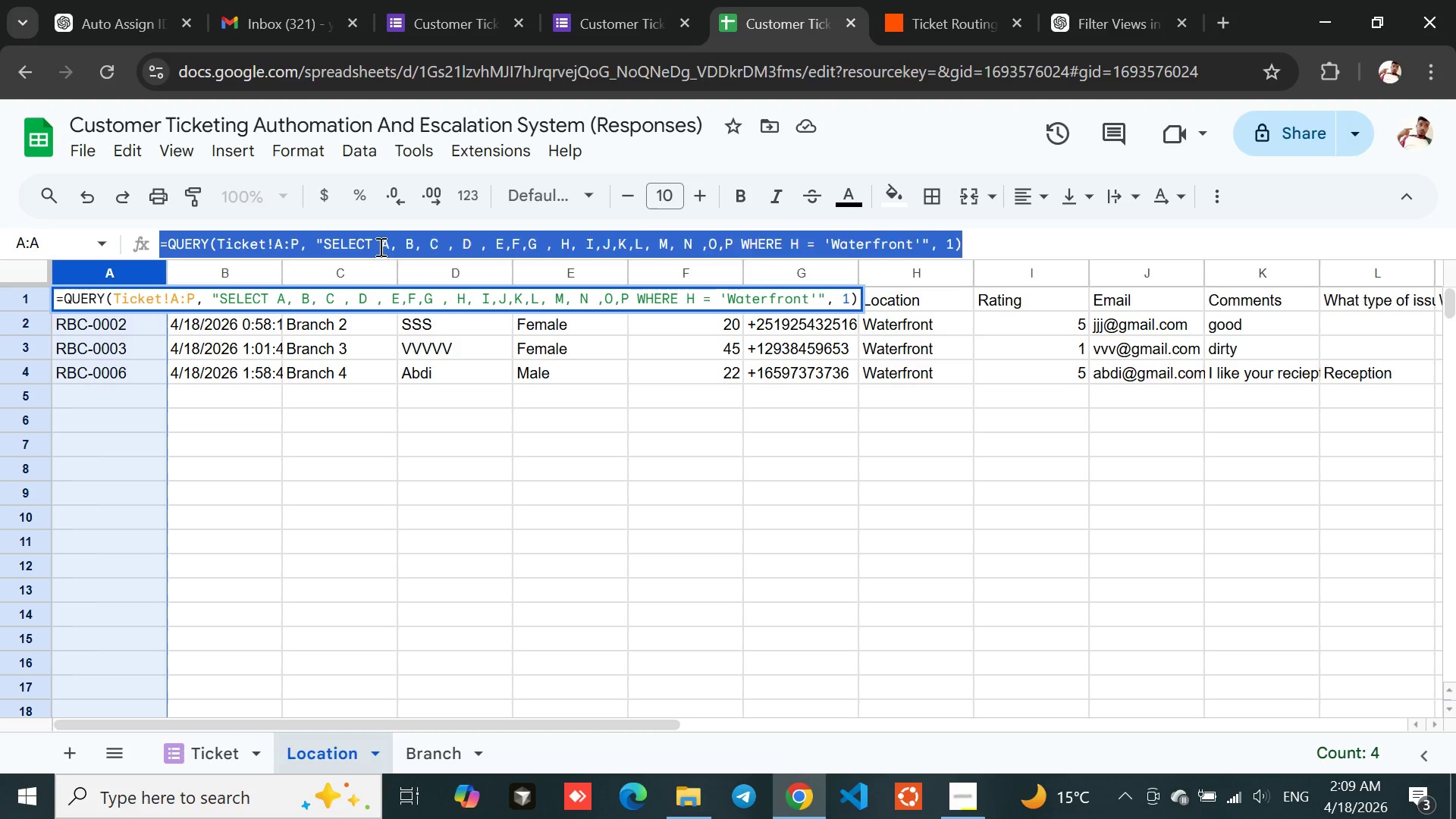 
triple_click([379, 246])
 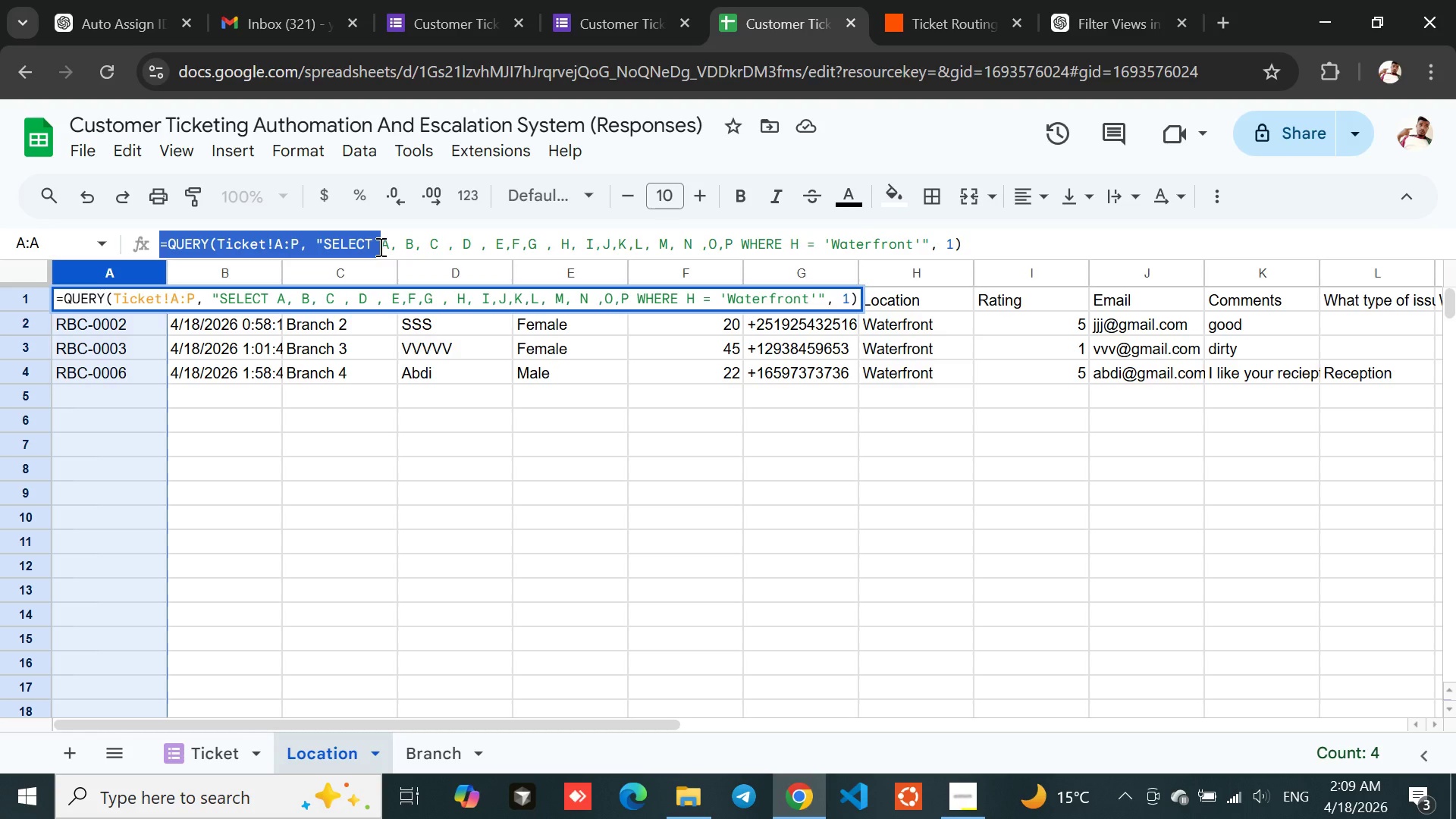 
double_click([379, 246])
 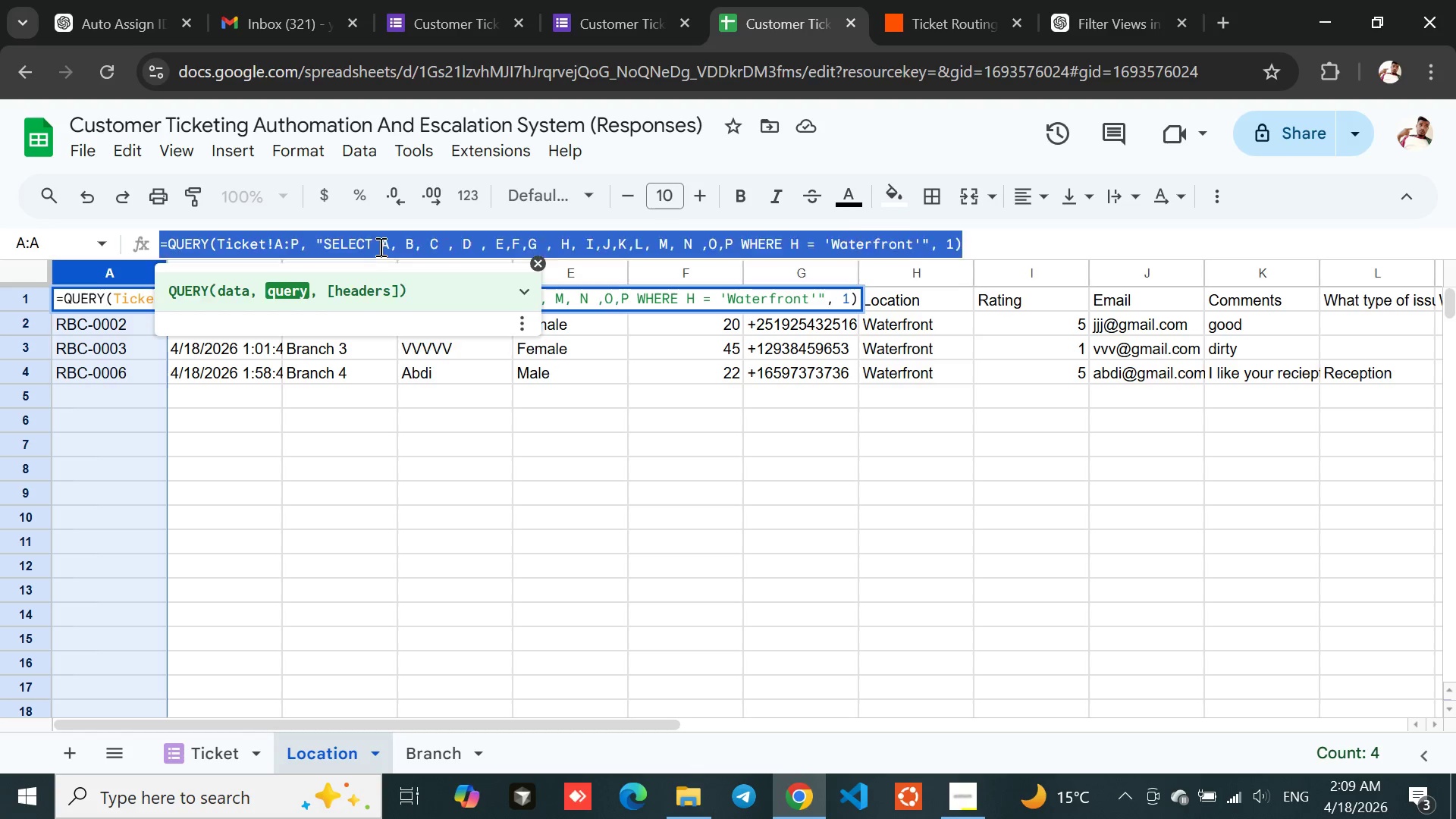 
triple_click([379, 246])
 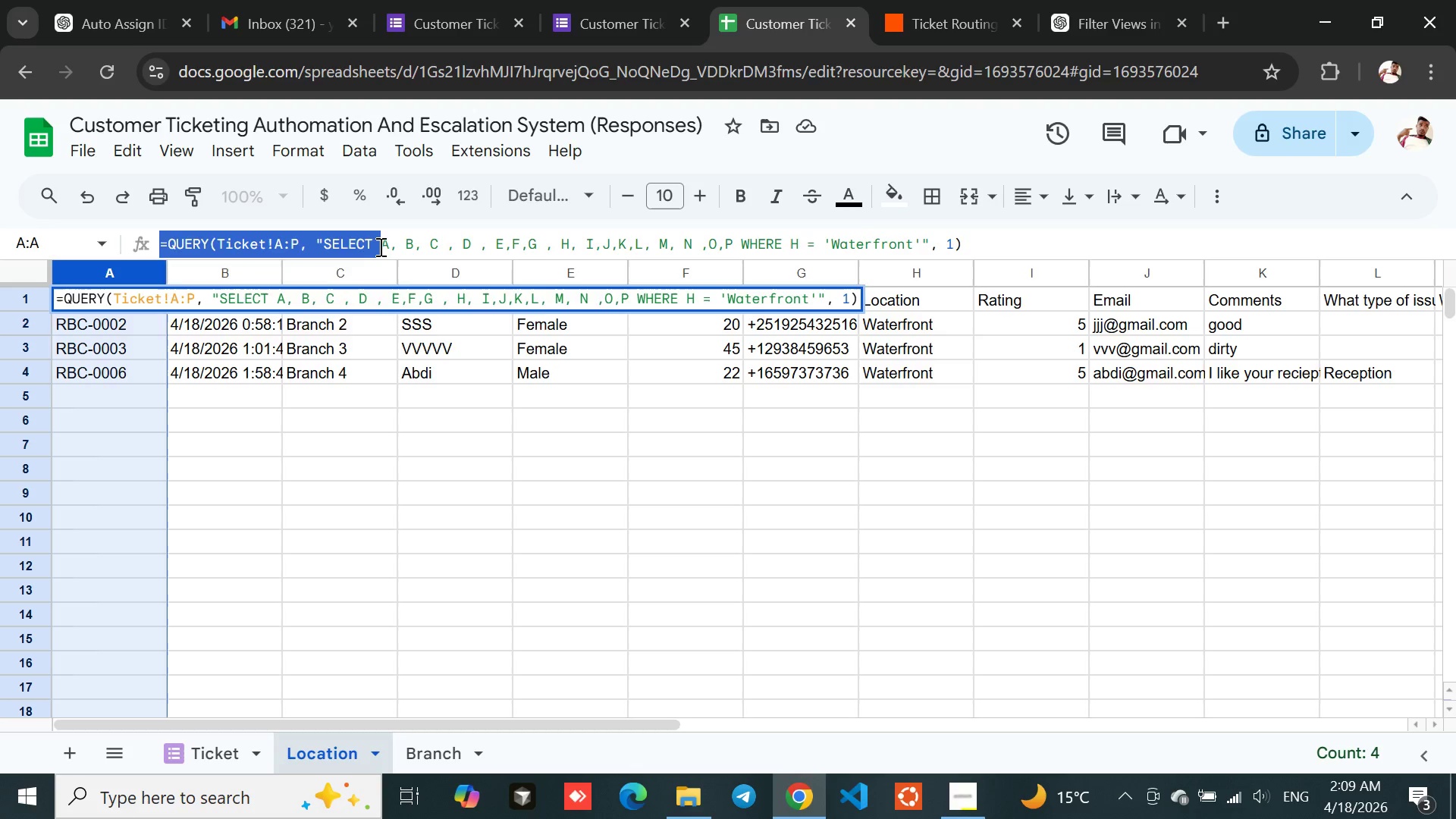 
double_click([379, 246])
 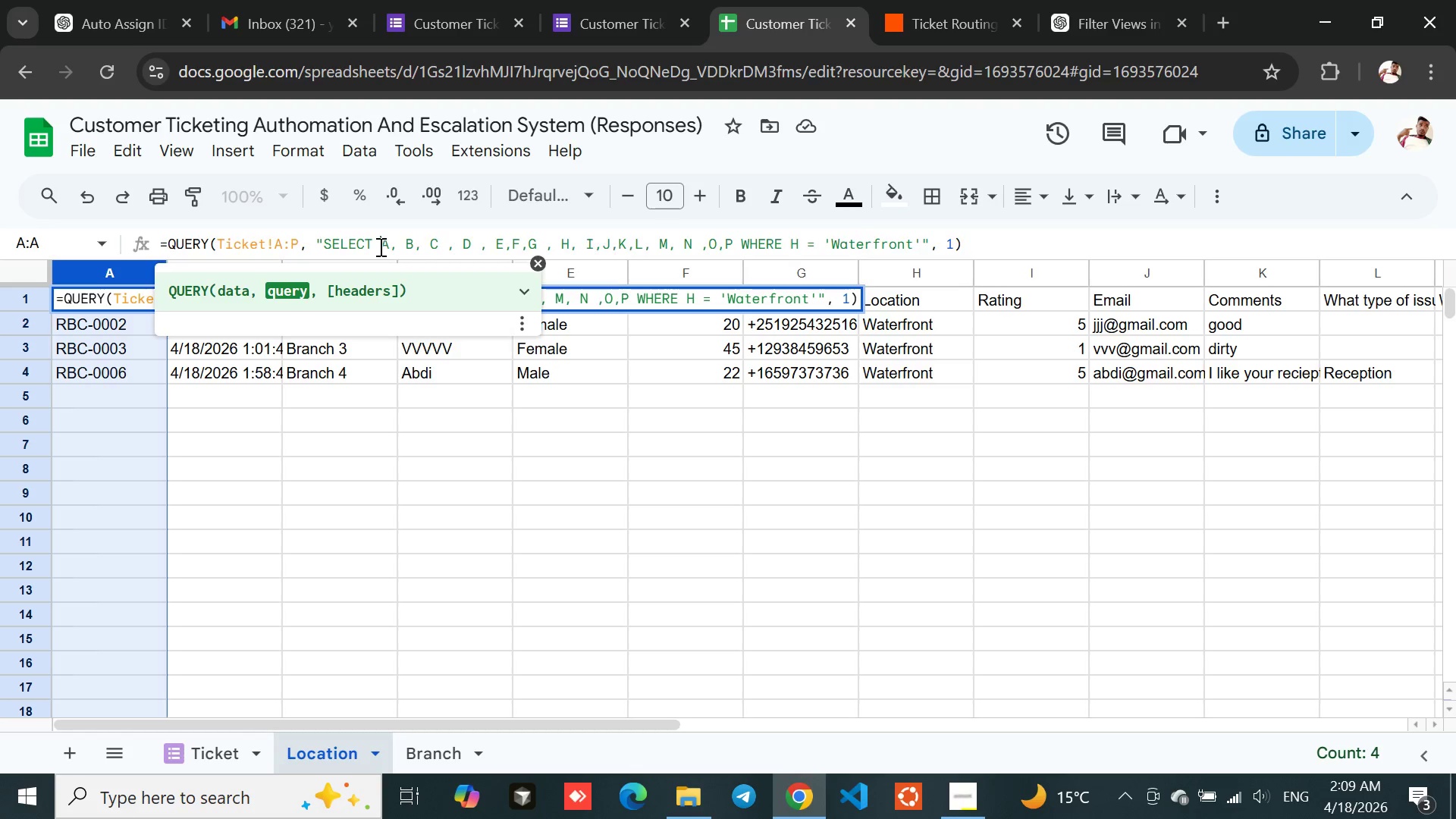 
triple_click([379, 246])
 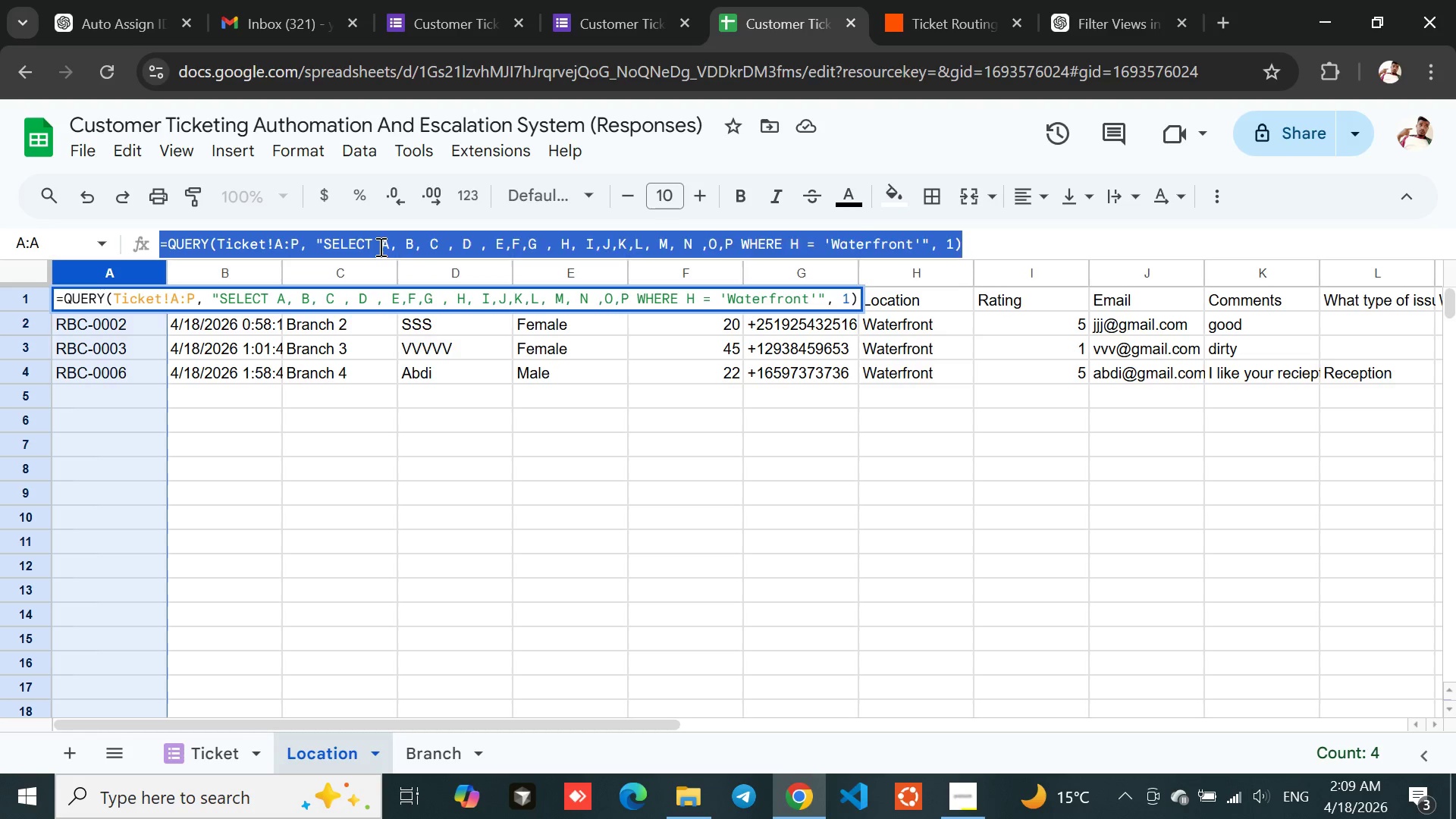 
triple_click([379, 246])
 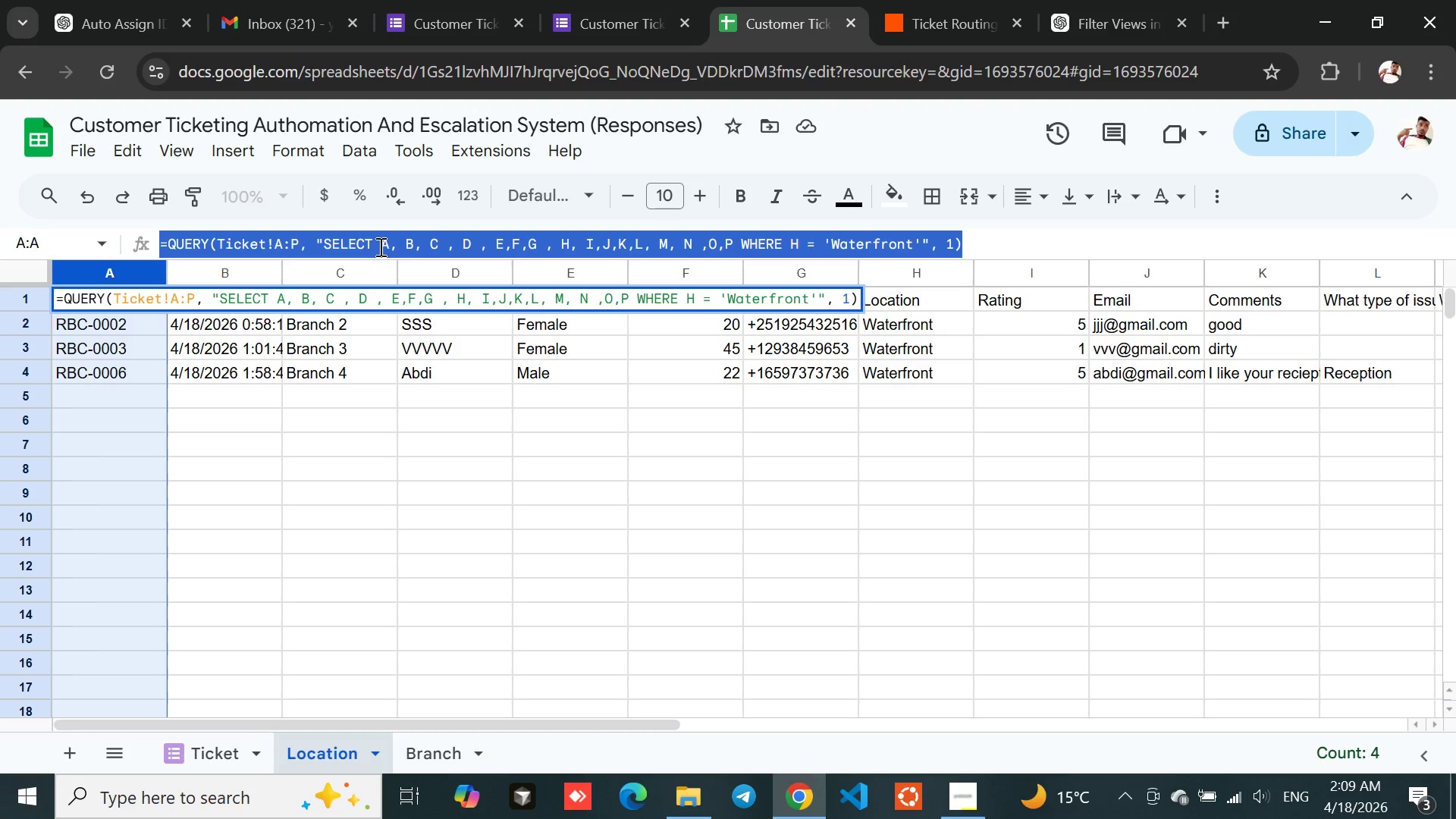 
triple_click([379, 246])
 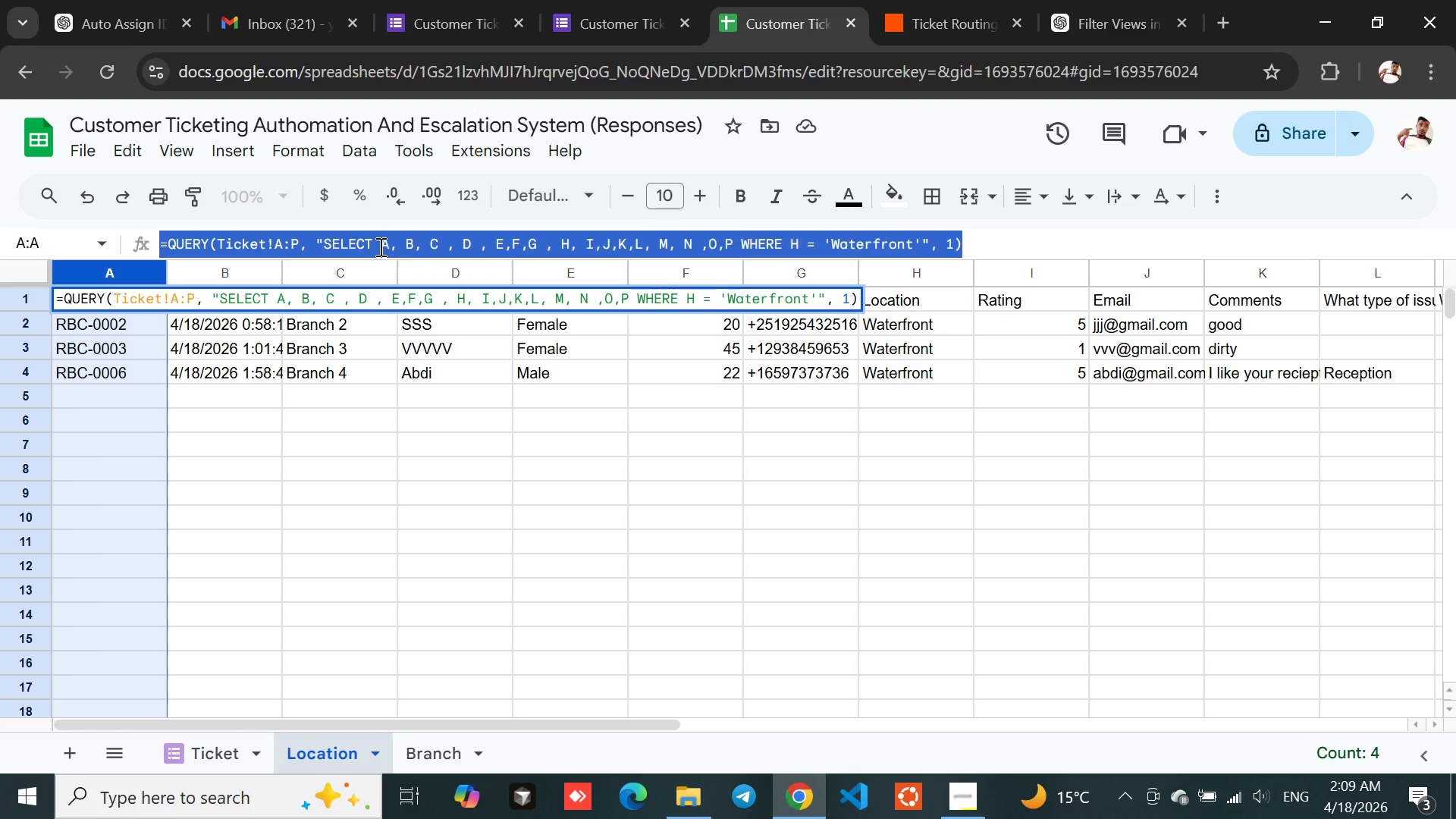 
triple_click([379, 246])
 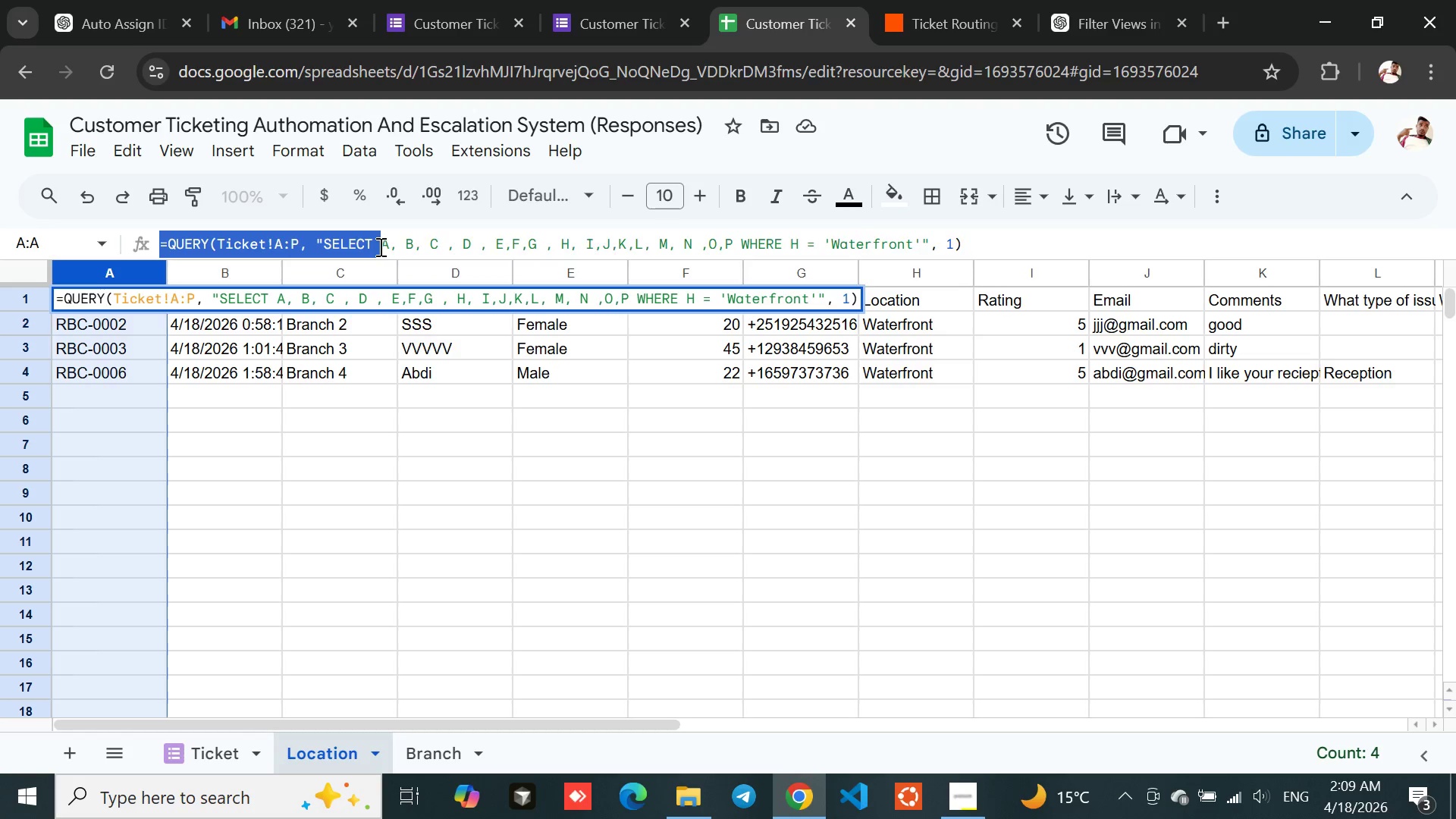 
triple_click([379, 246])
 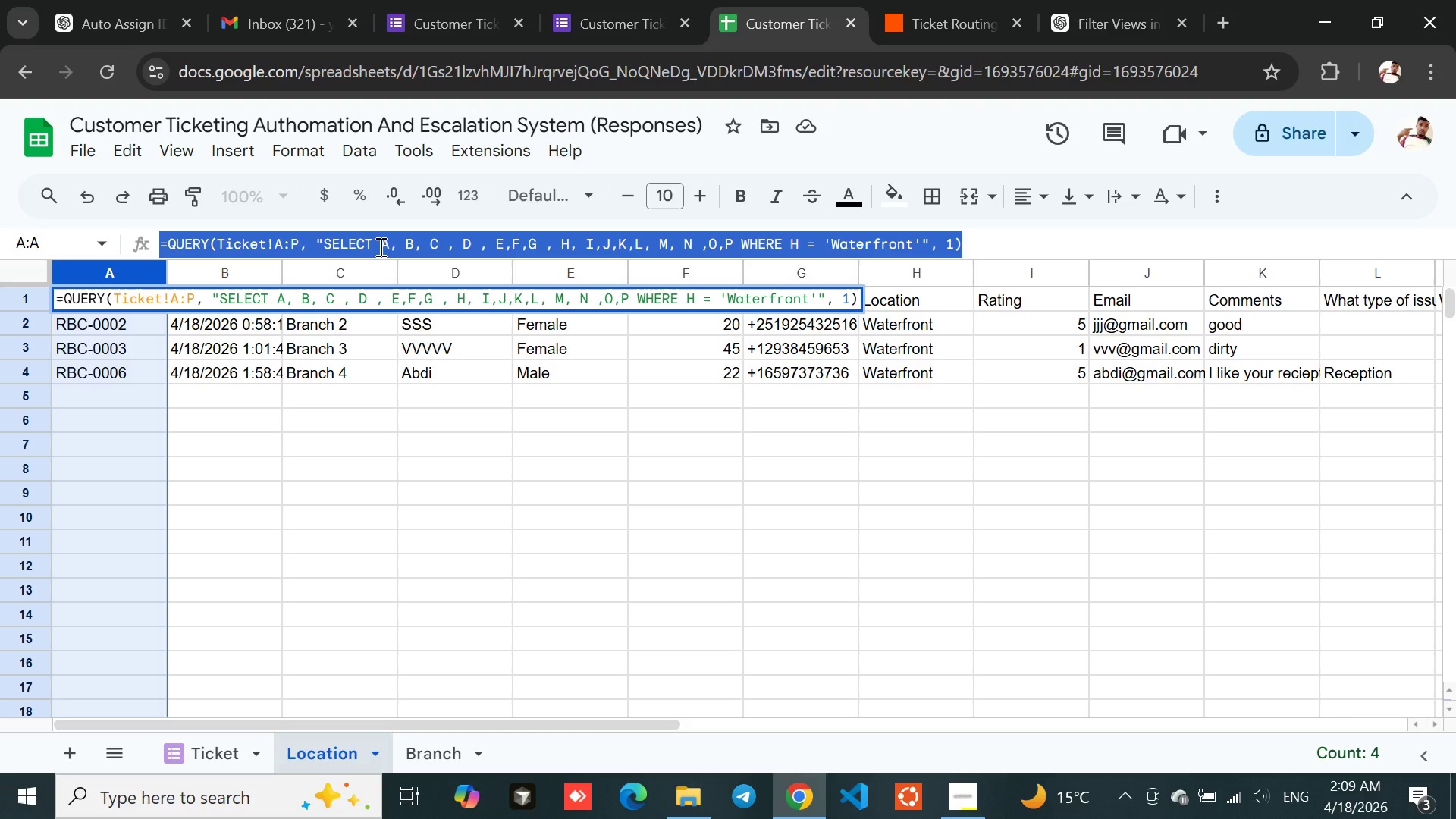 
key(Control+ControlLeft)
 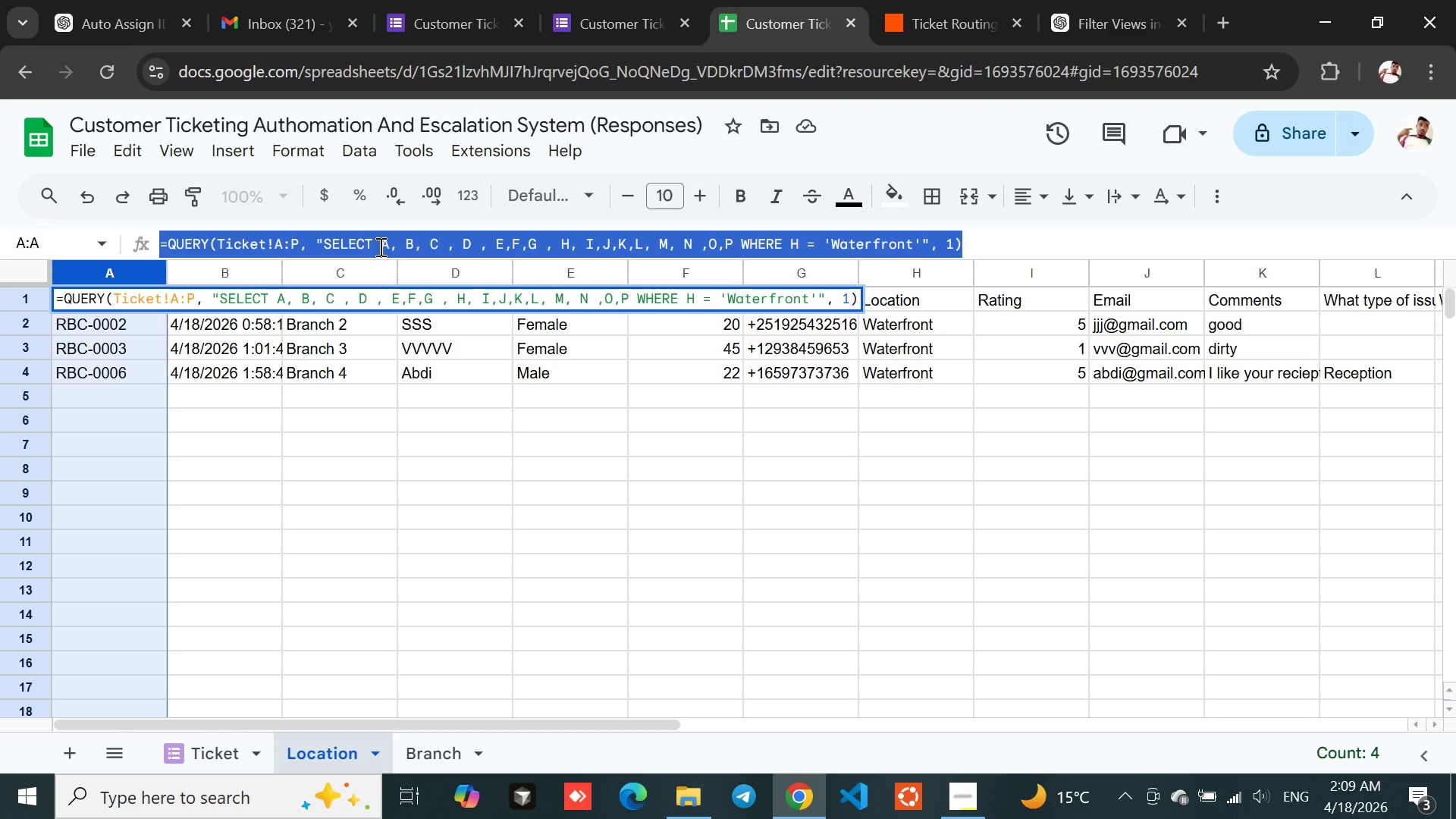 
key(Control+C)
 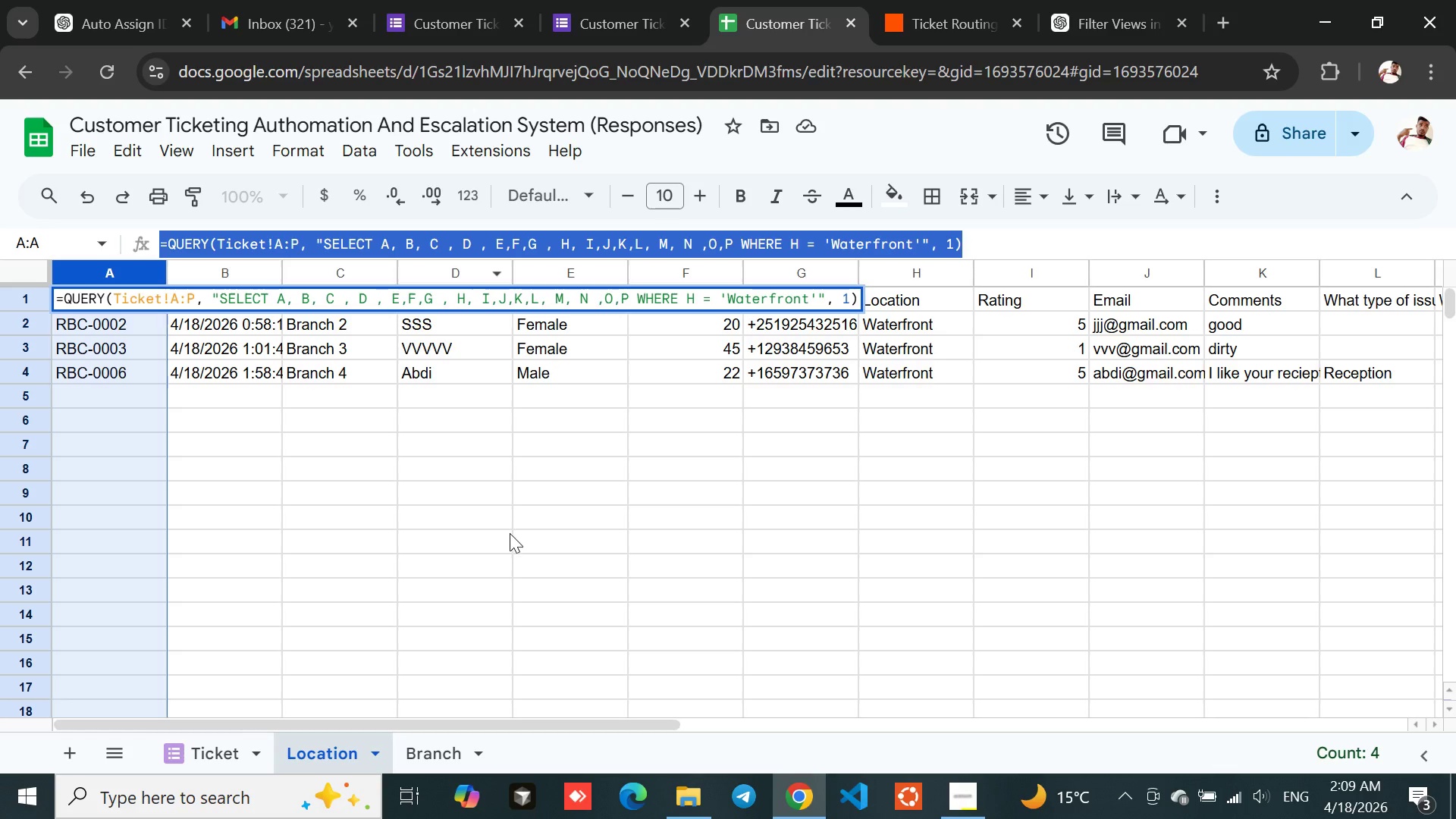 
left_click([510, 533])
 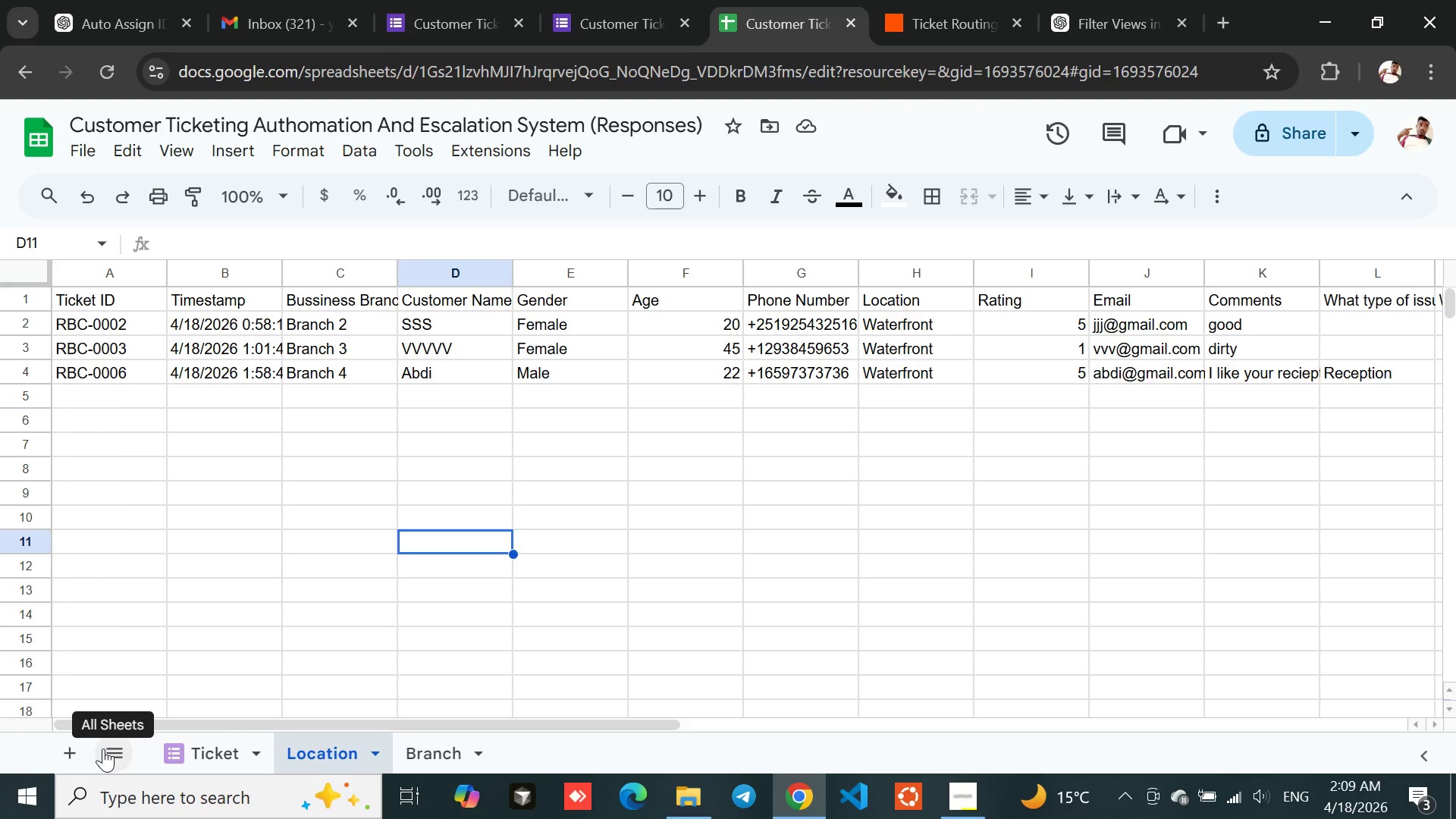 
left_click([77, 751])
 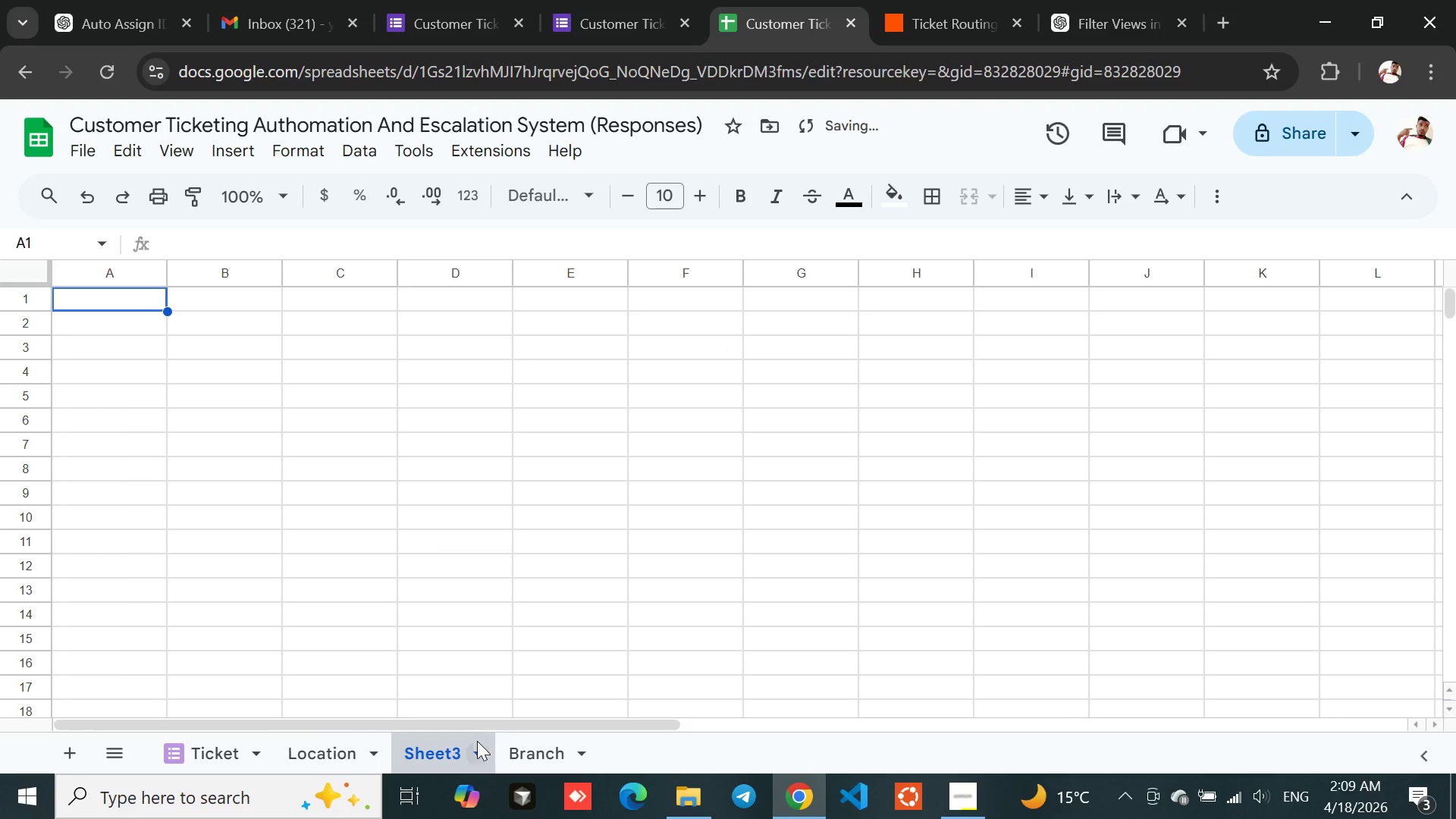 
left_click([475, 745])
 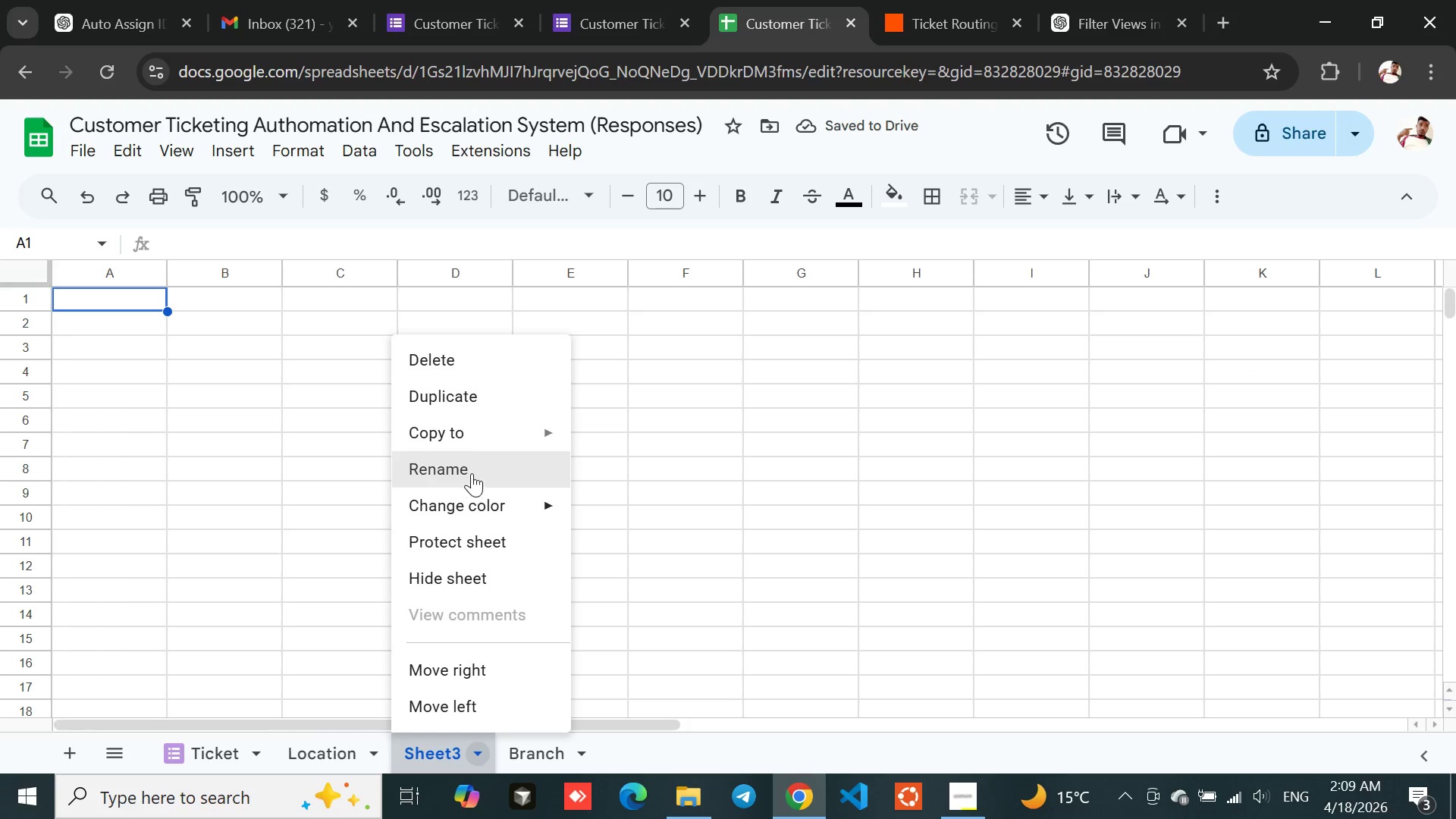 
left_click([469, 463])
 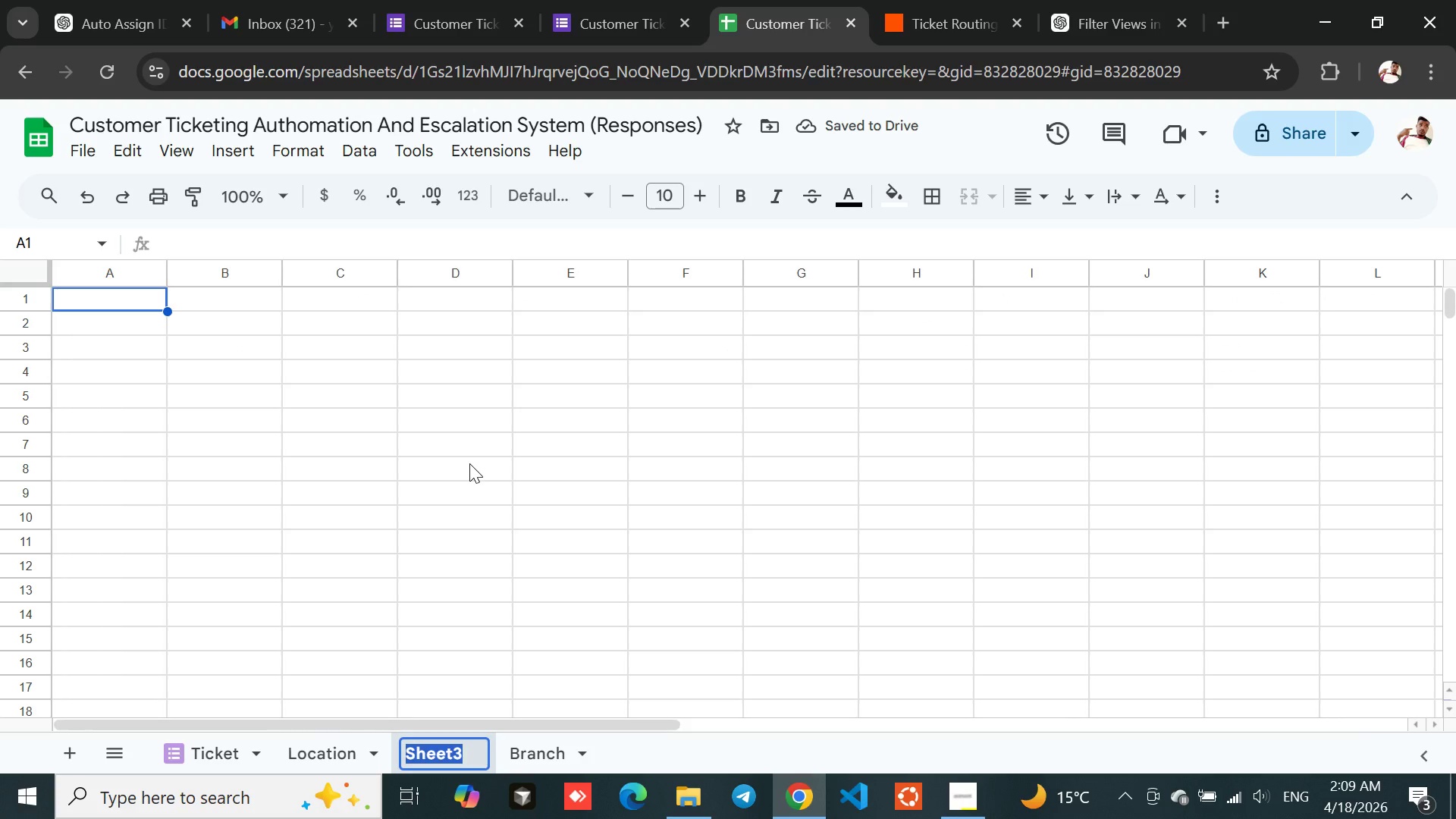 
key(Shift+ShiftLeft)
 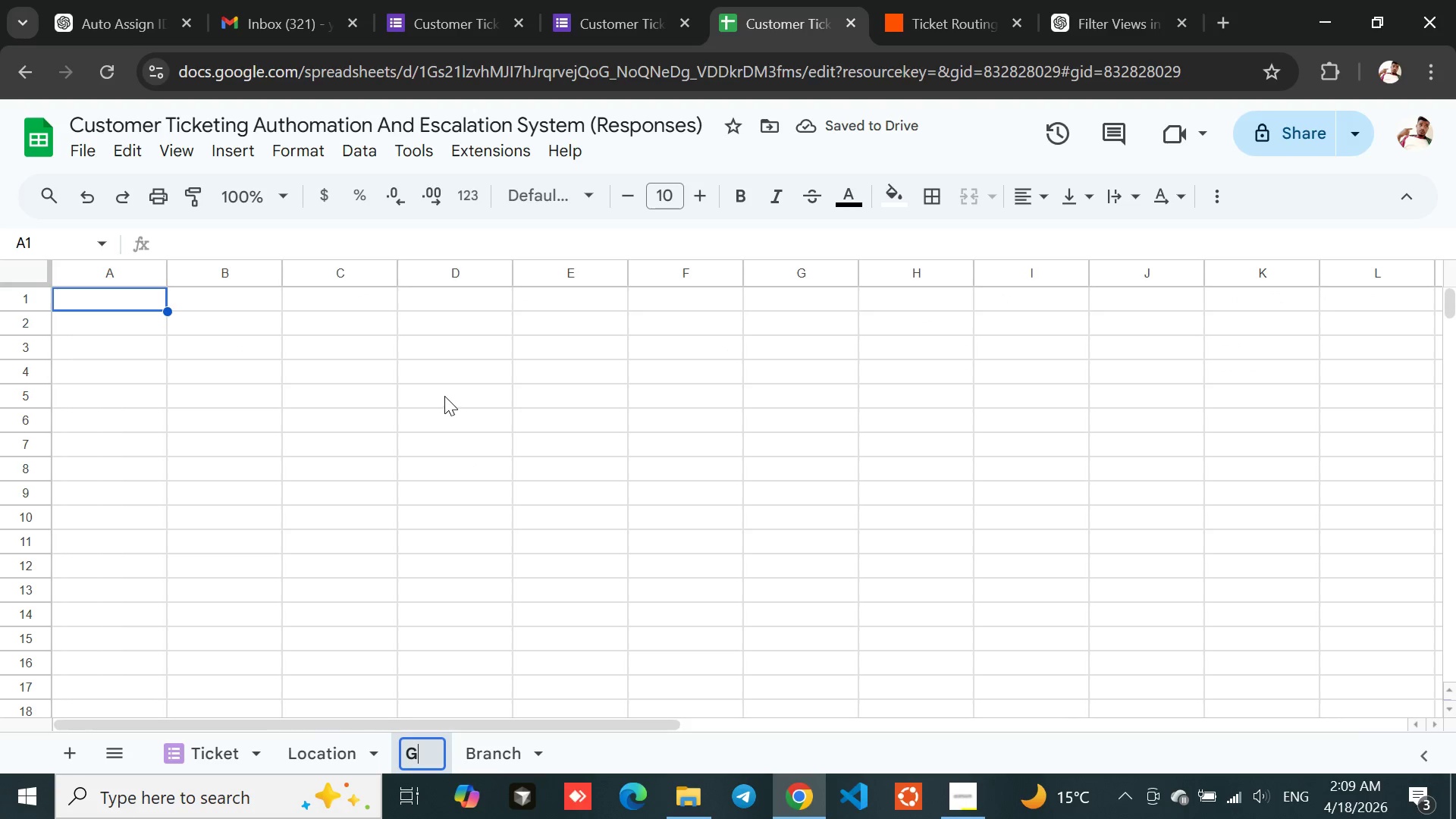 
type(Gender)
 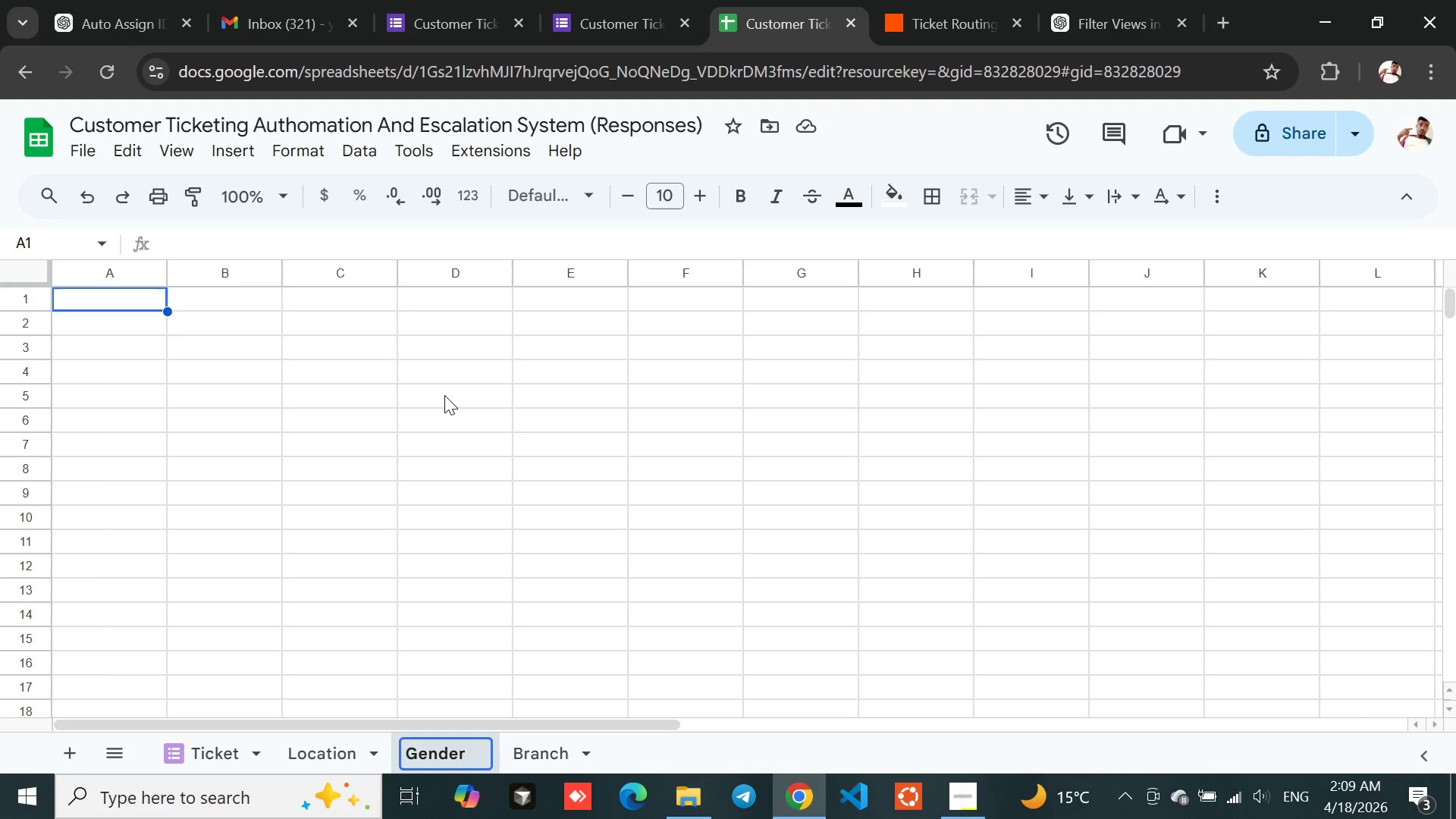 
key(Enter)
 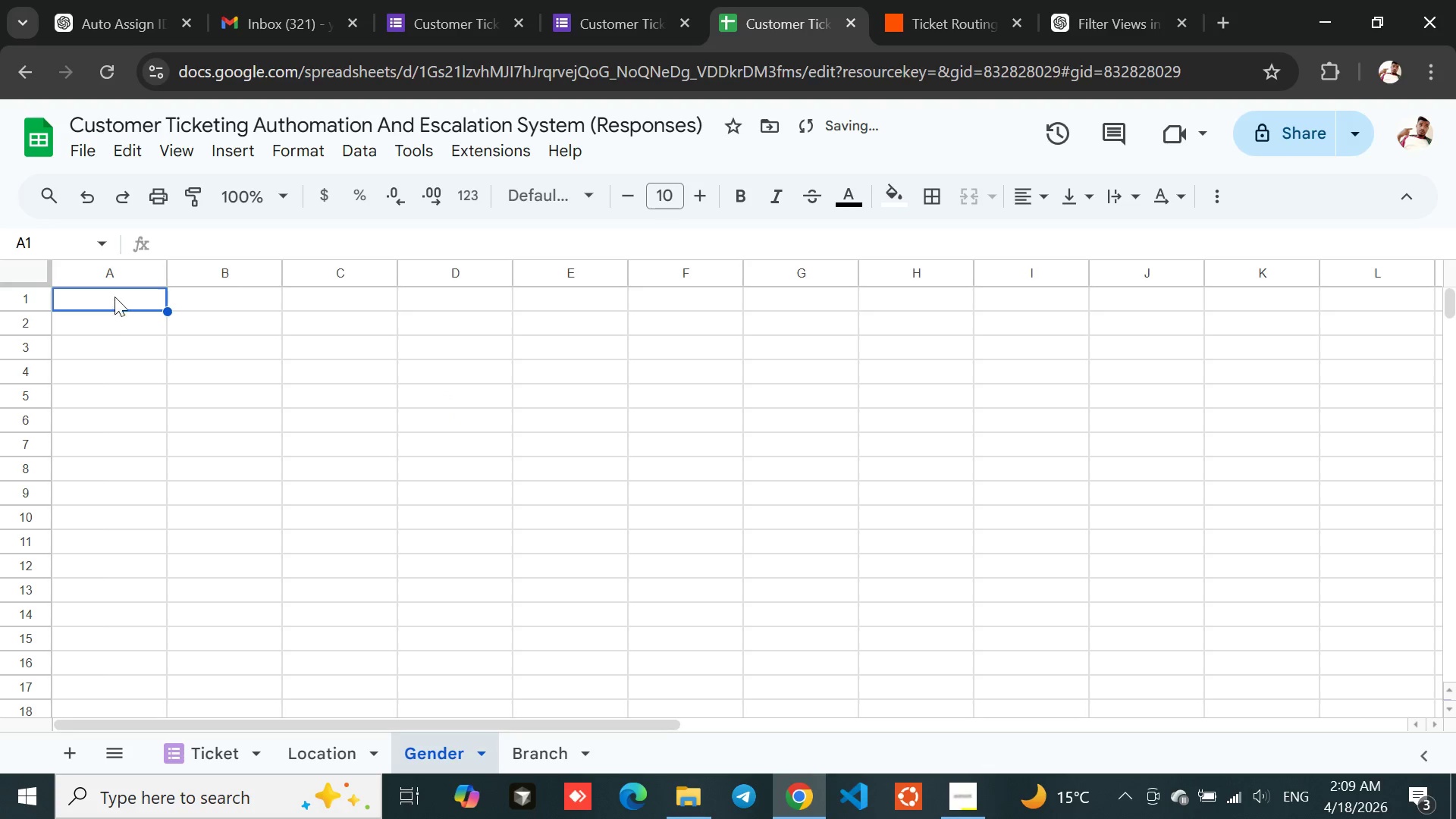 
double_click([114, 291])
 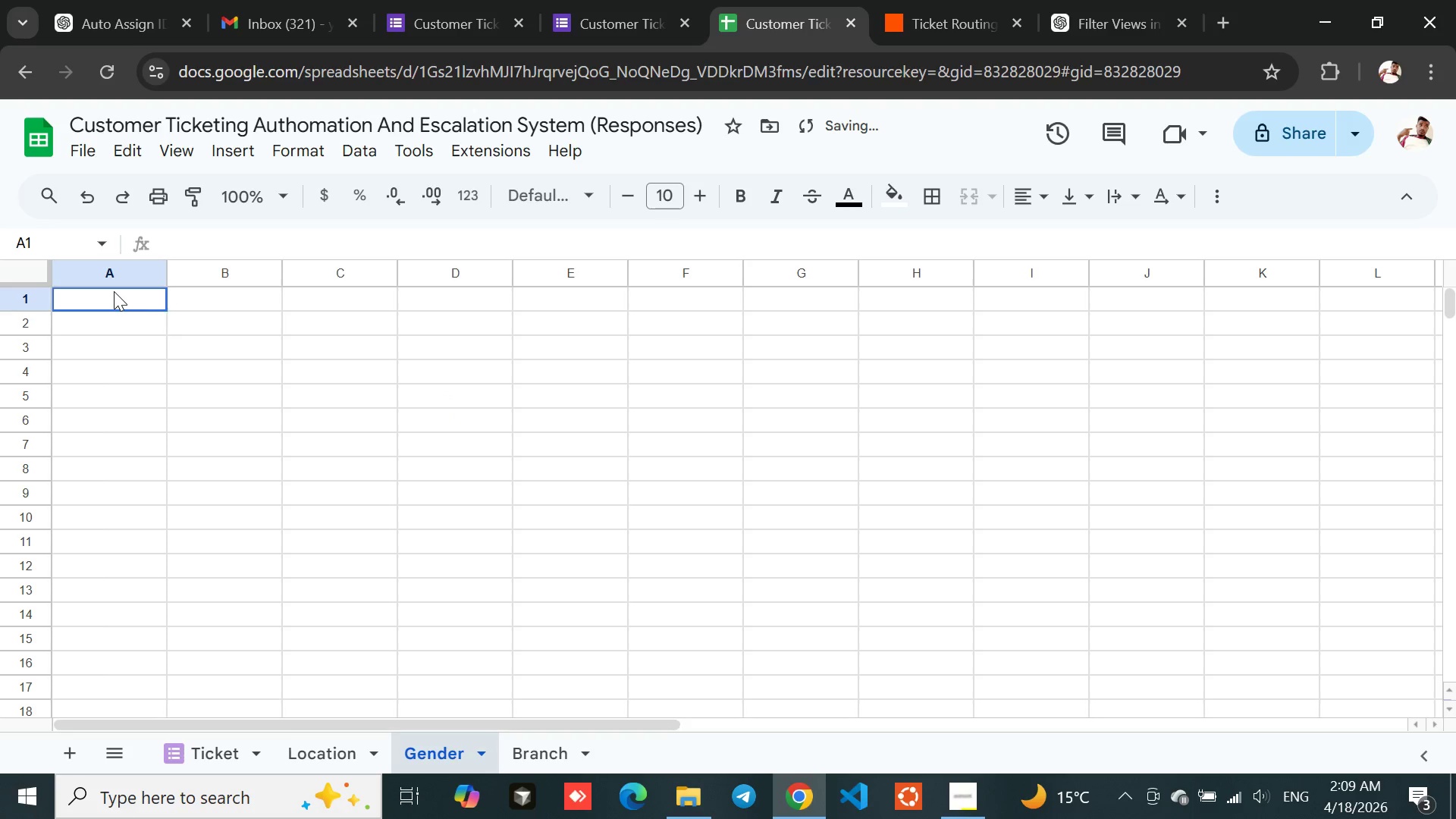 
triple_click([114, 291])
 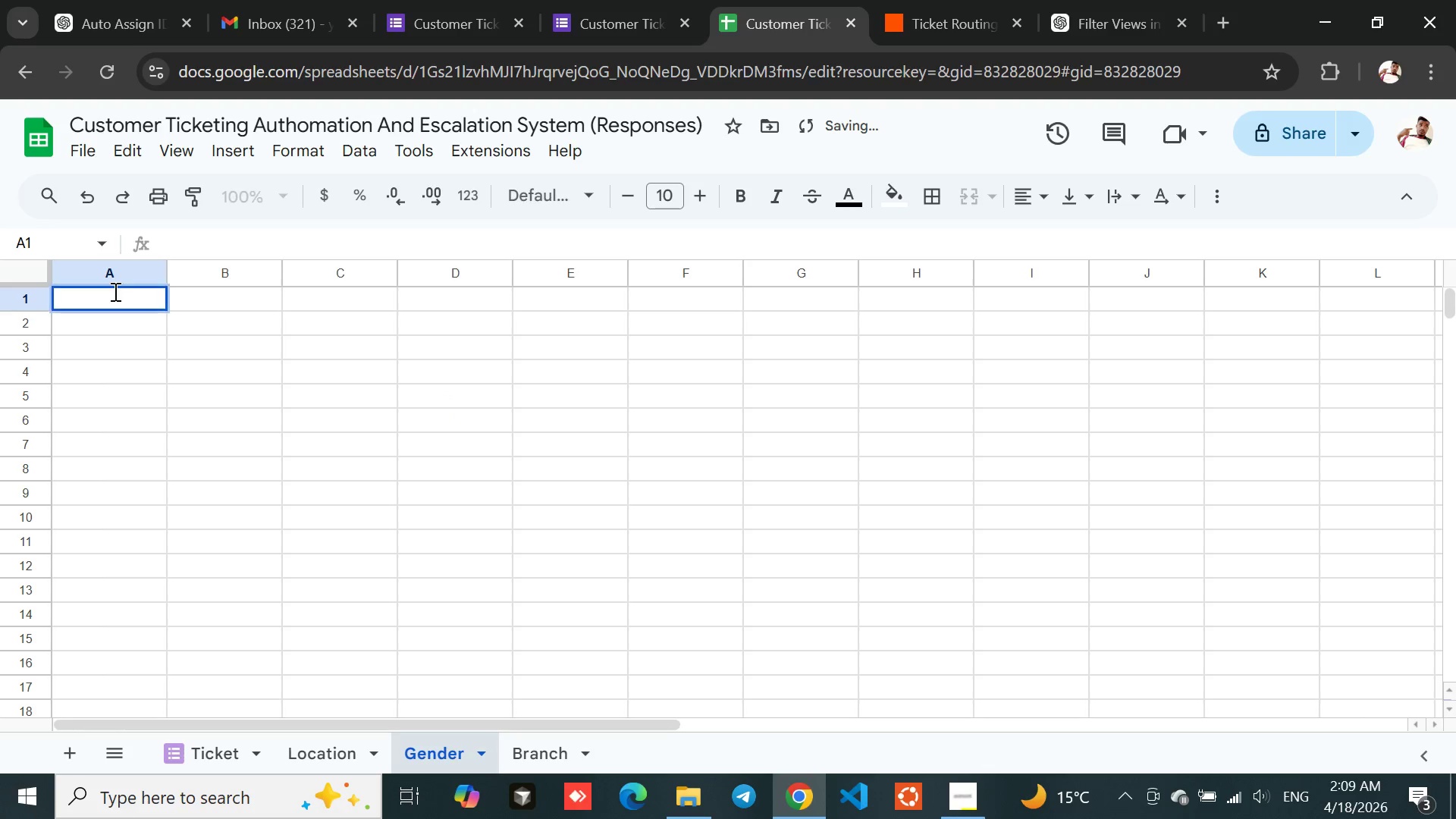 
triple_click([114, 291])
 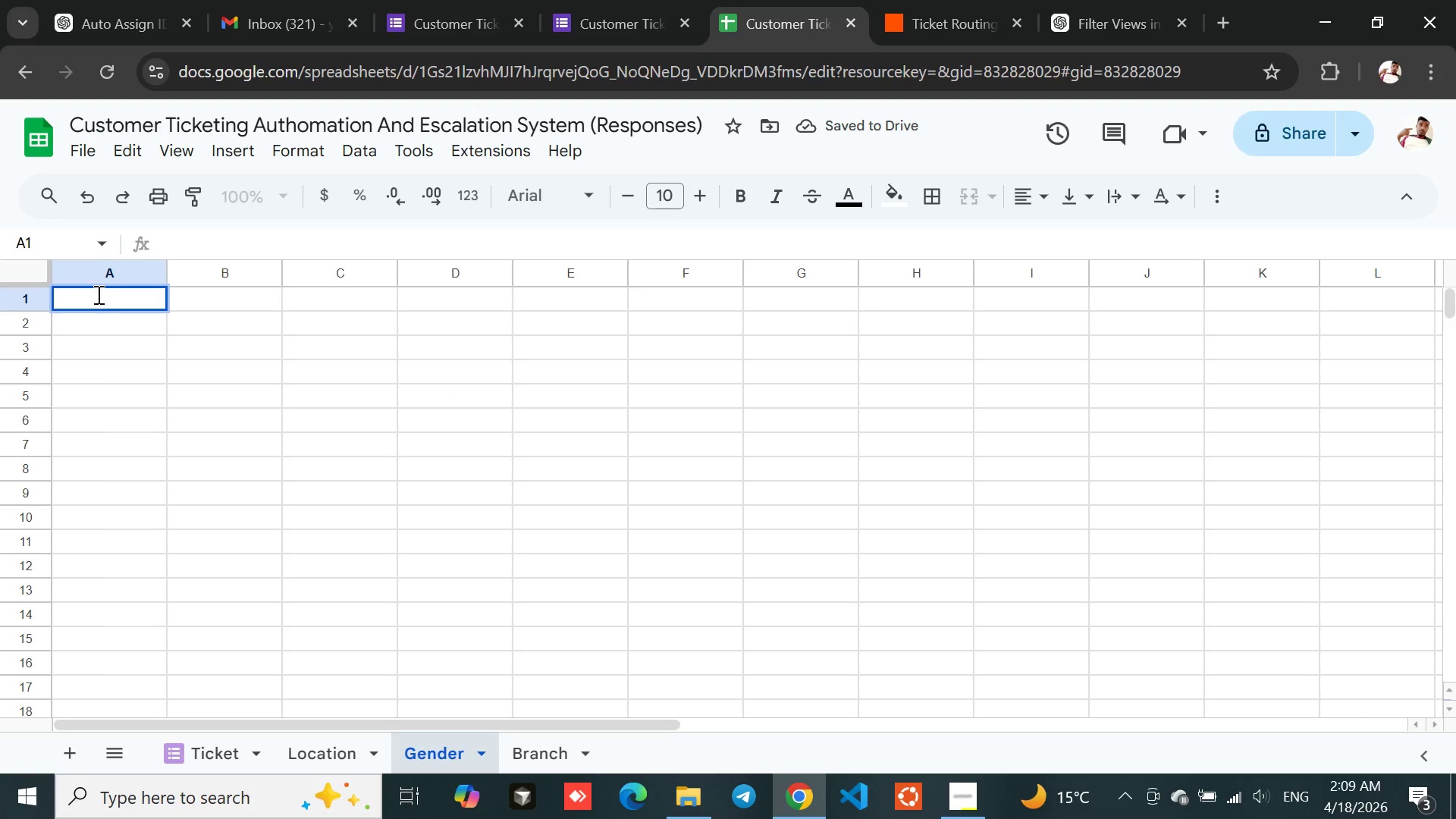 
left_click([97, 294])
 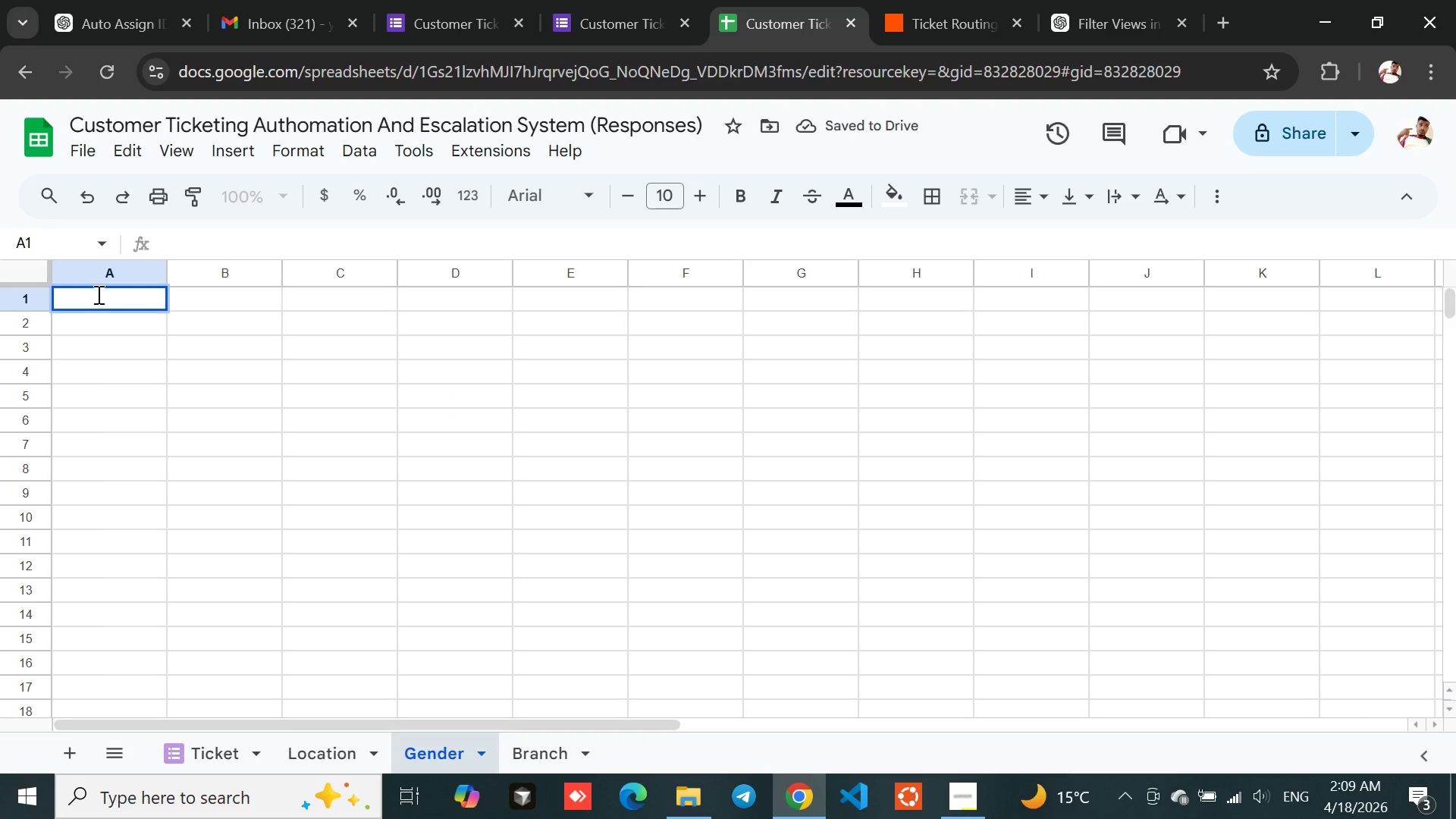 
key(Control+ControlLeft)
 